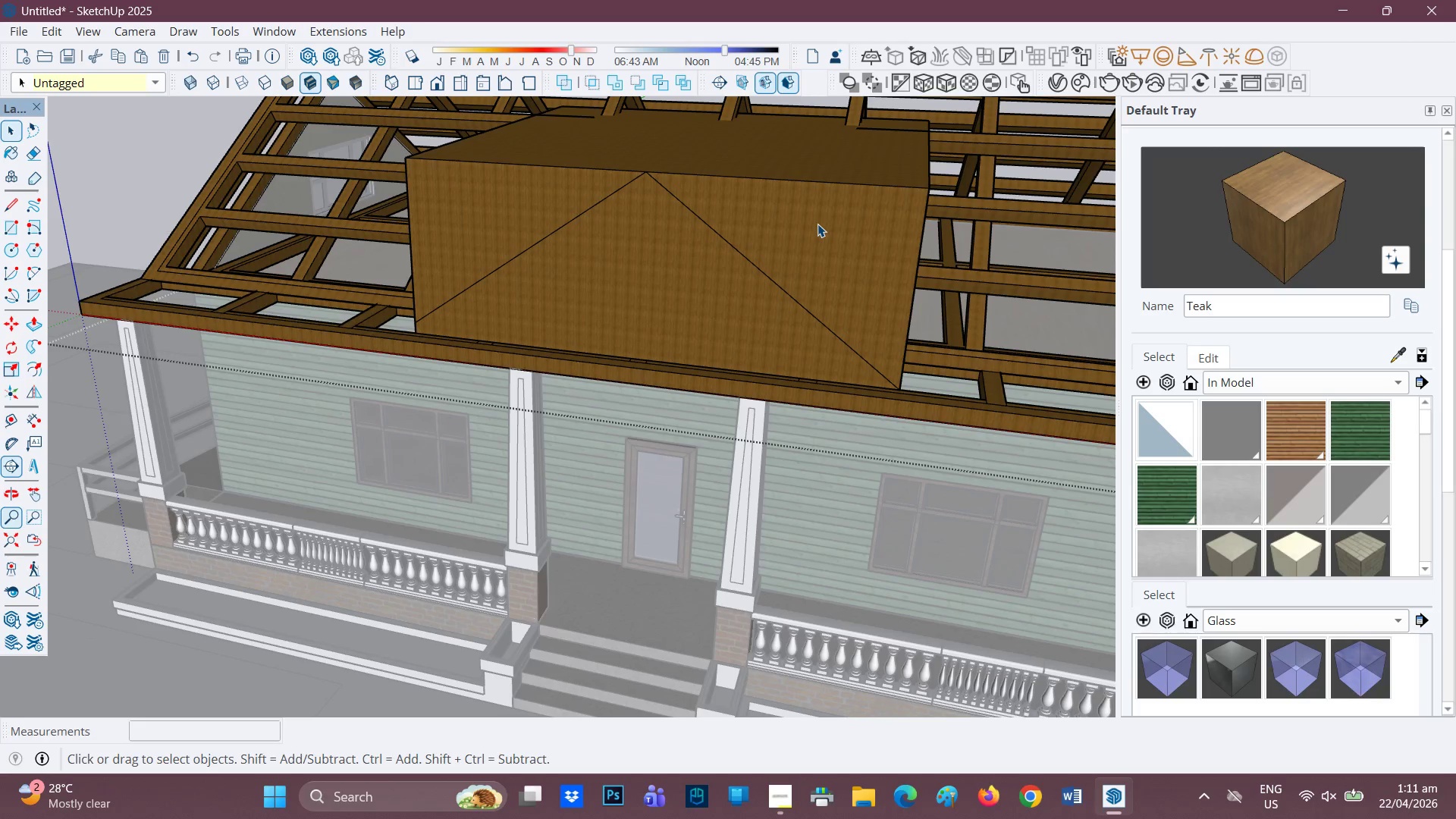 
key(P)
 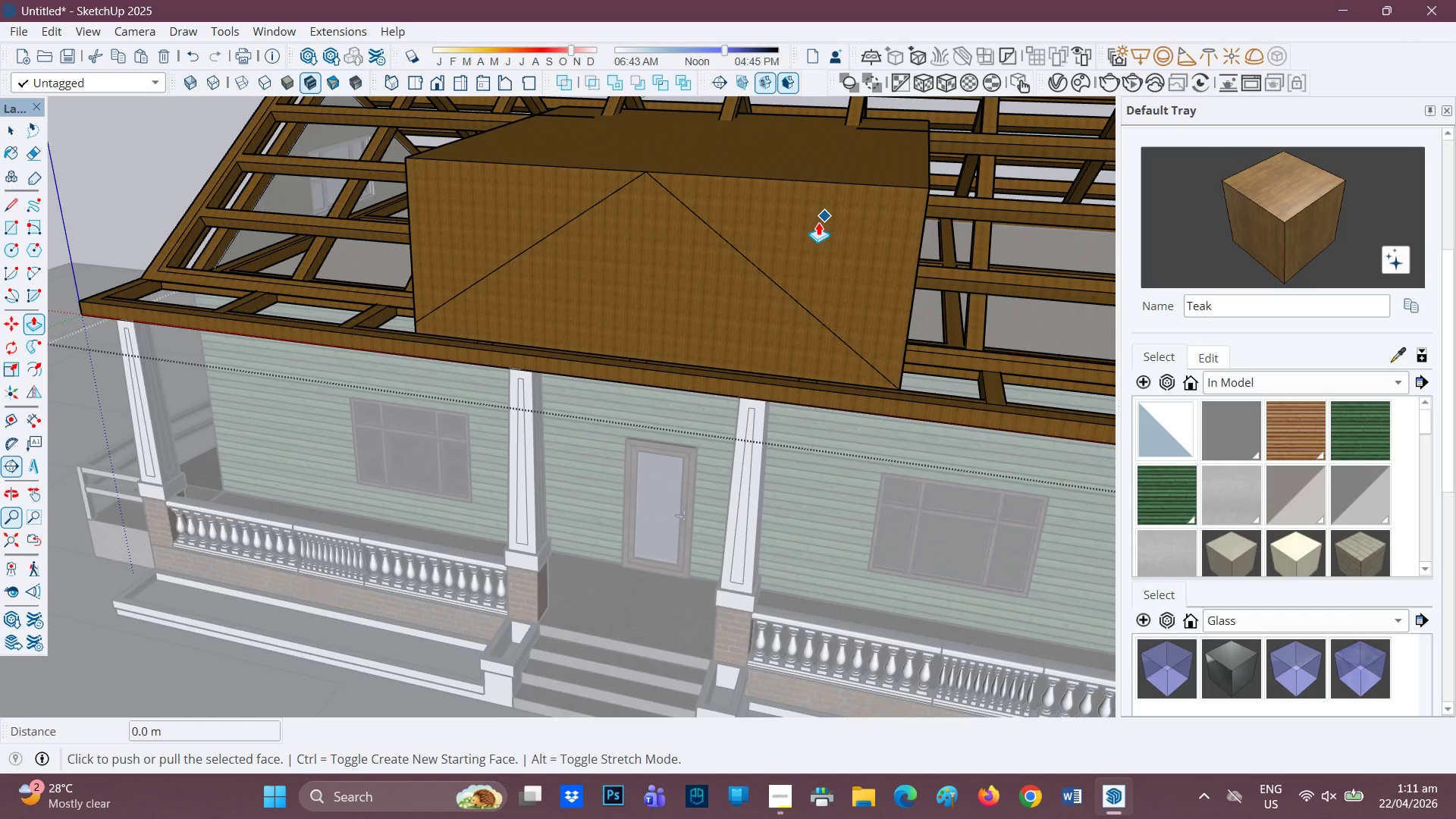 
key(Space)
 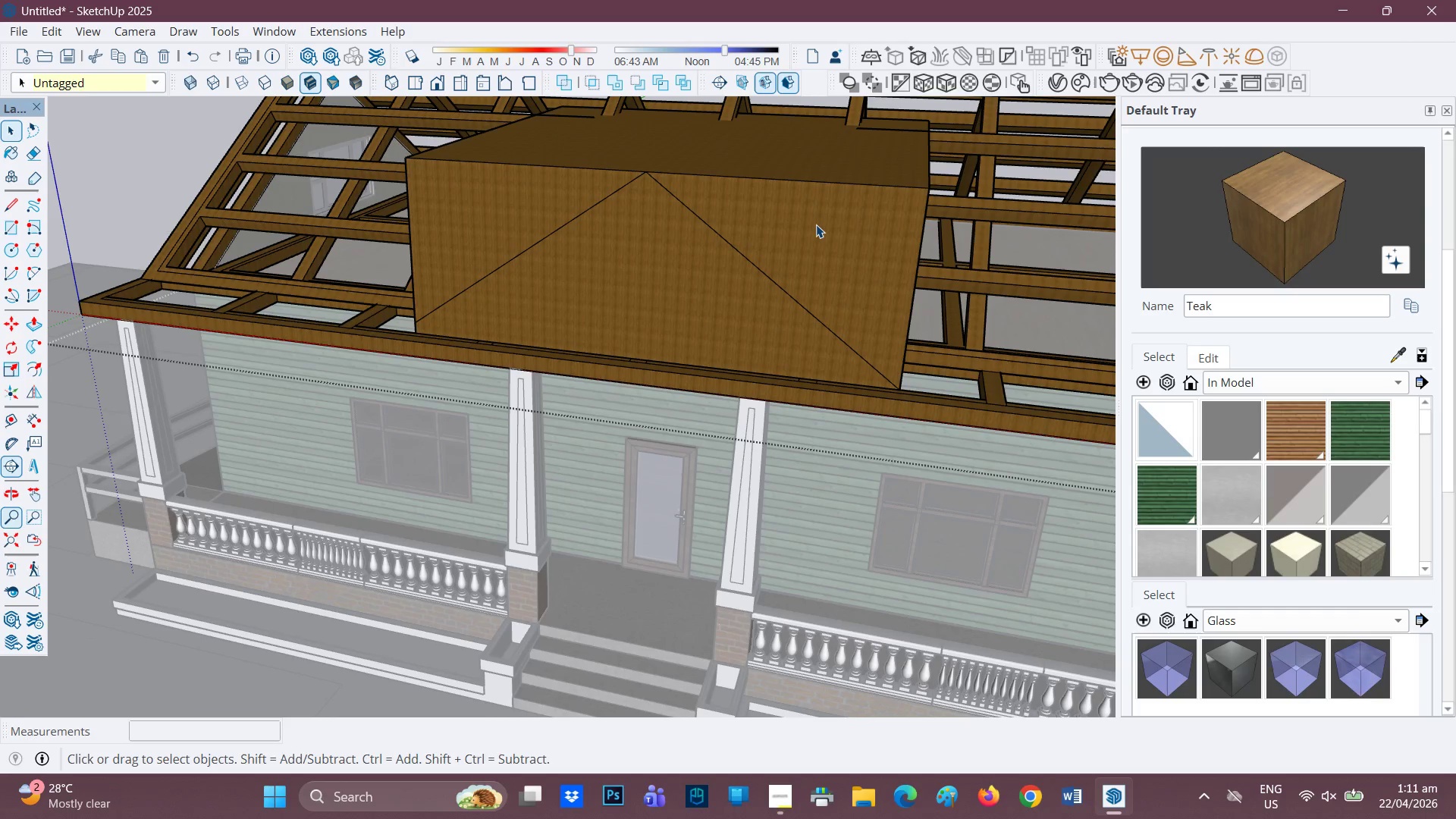 
left_click([816, 224])
 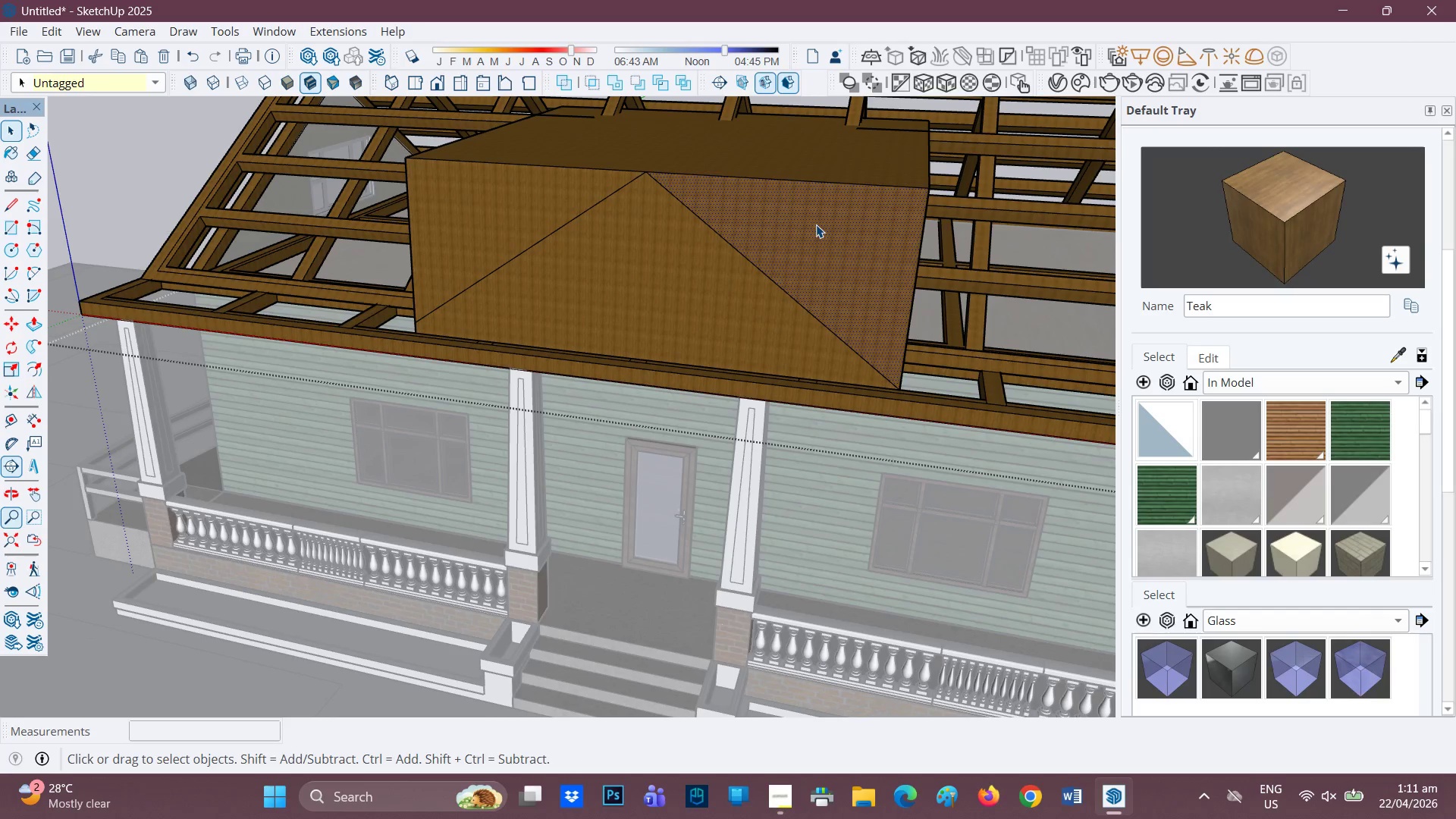 
key(P)
 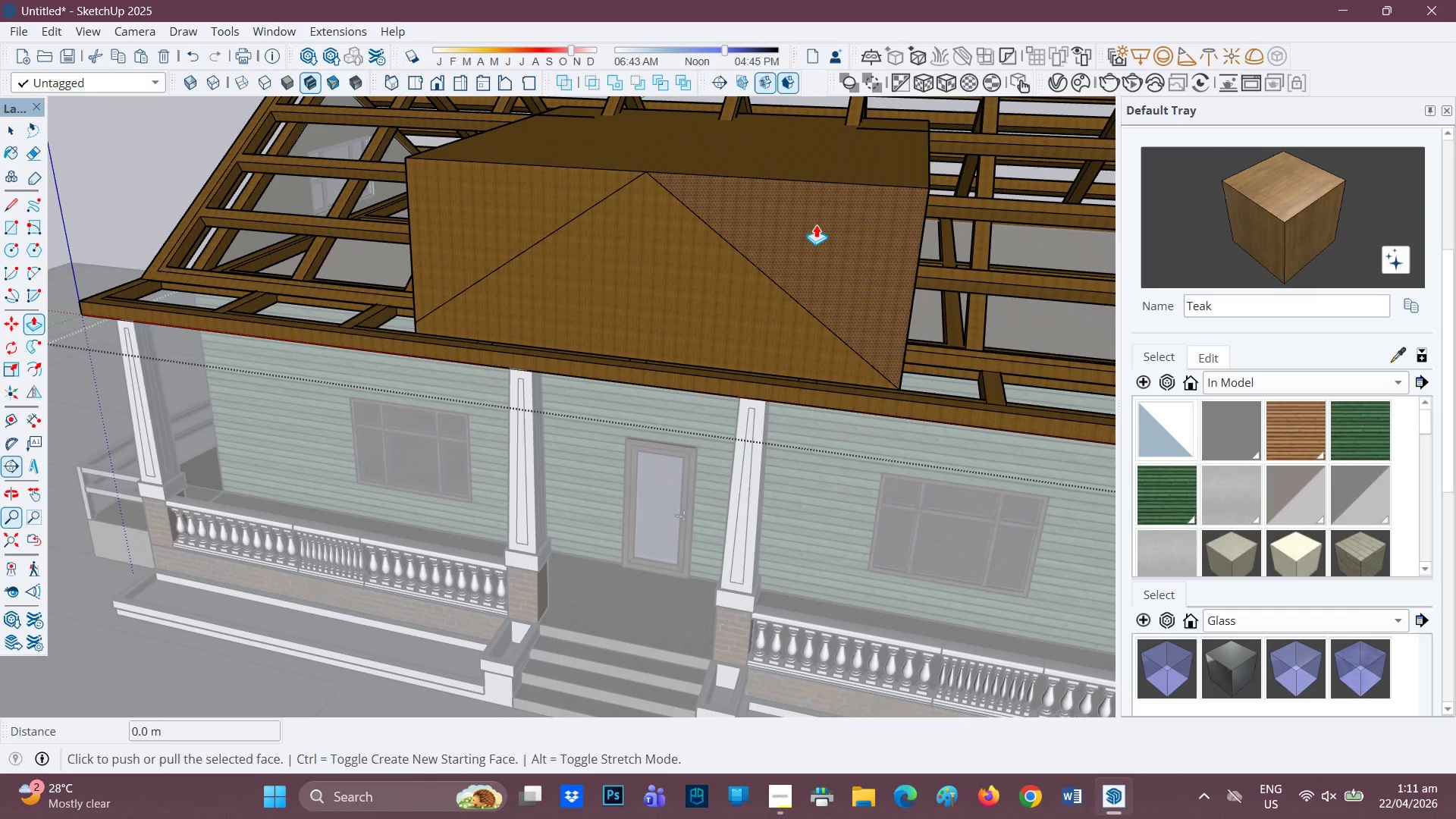 
left_click([816, 224])
 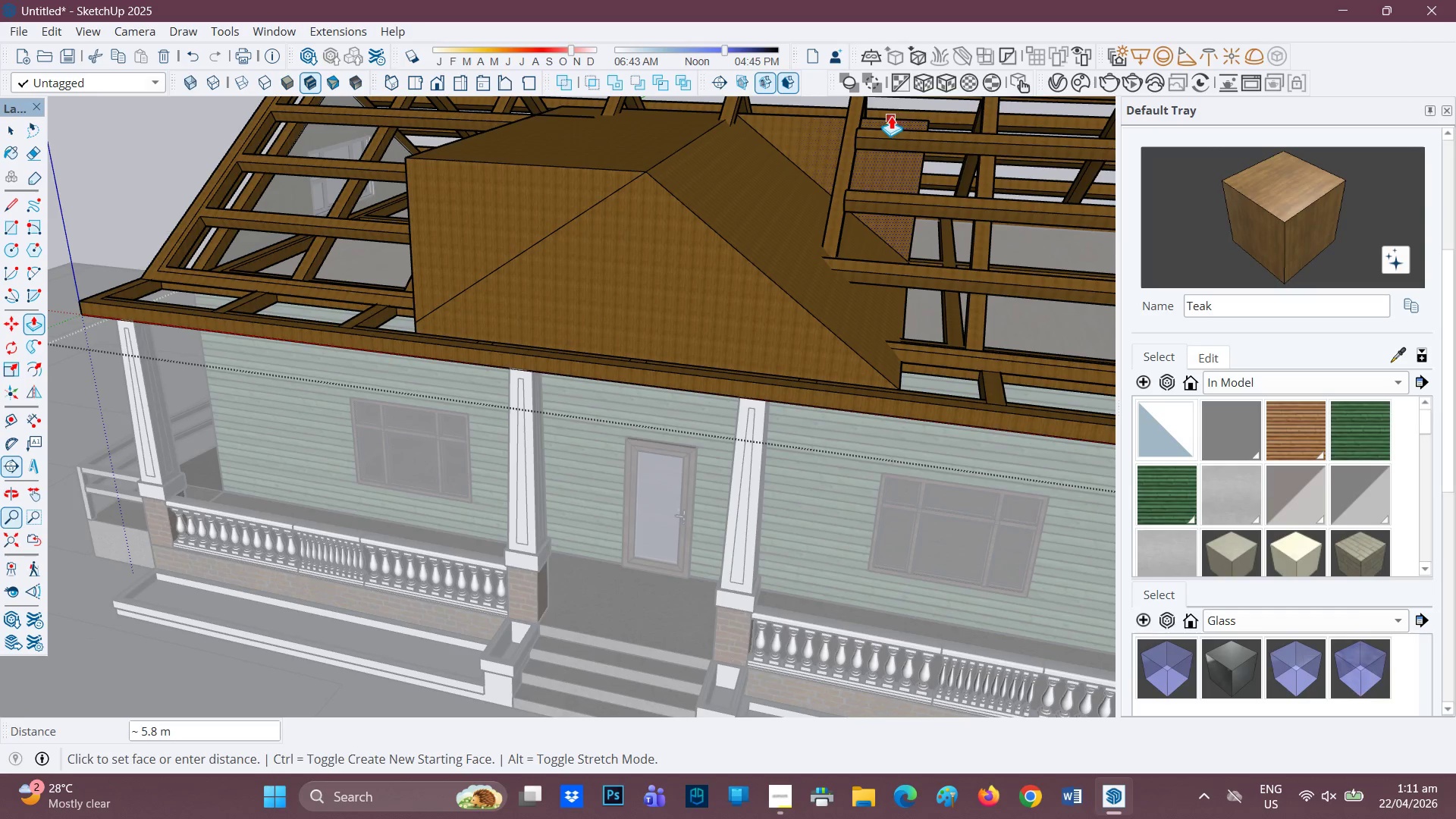 
left_click([891, 116])
 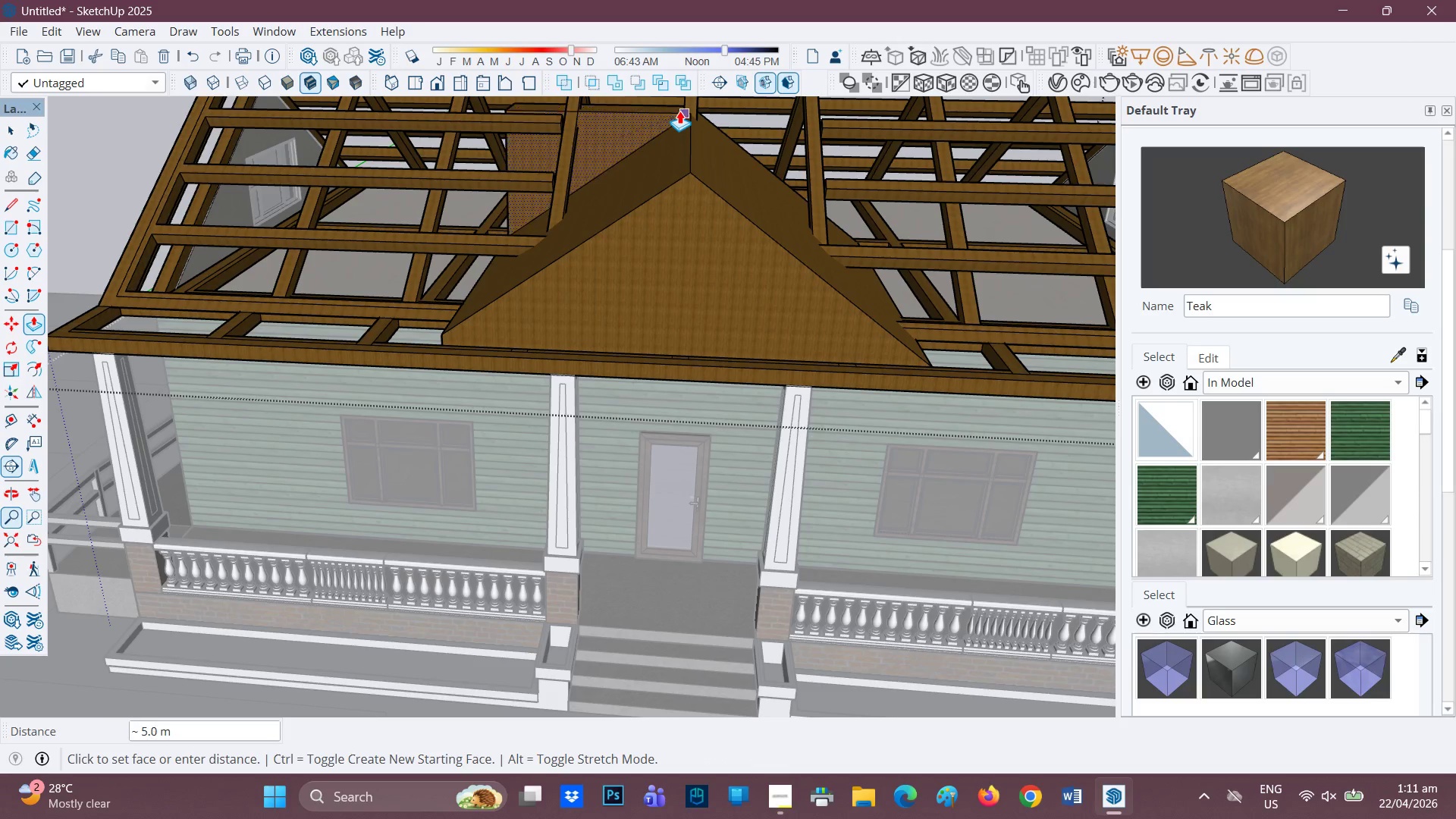 
left_click([664, 104])
 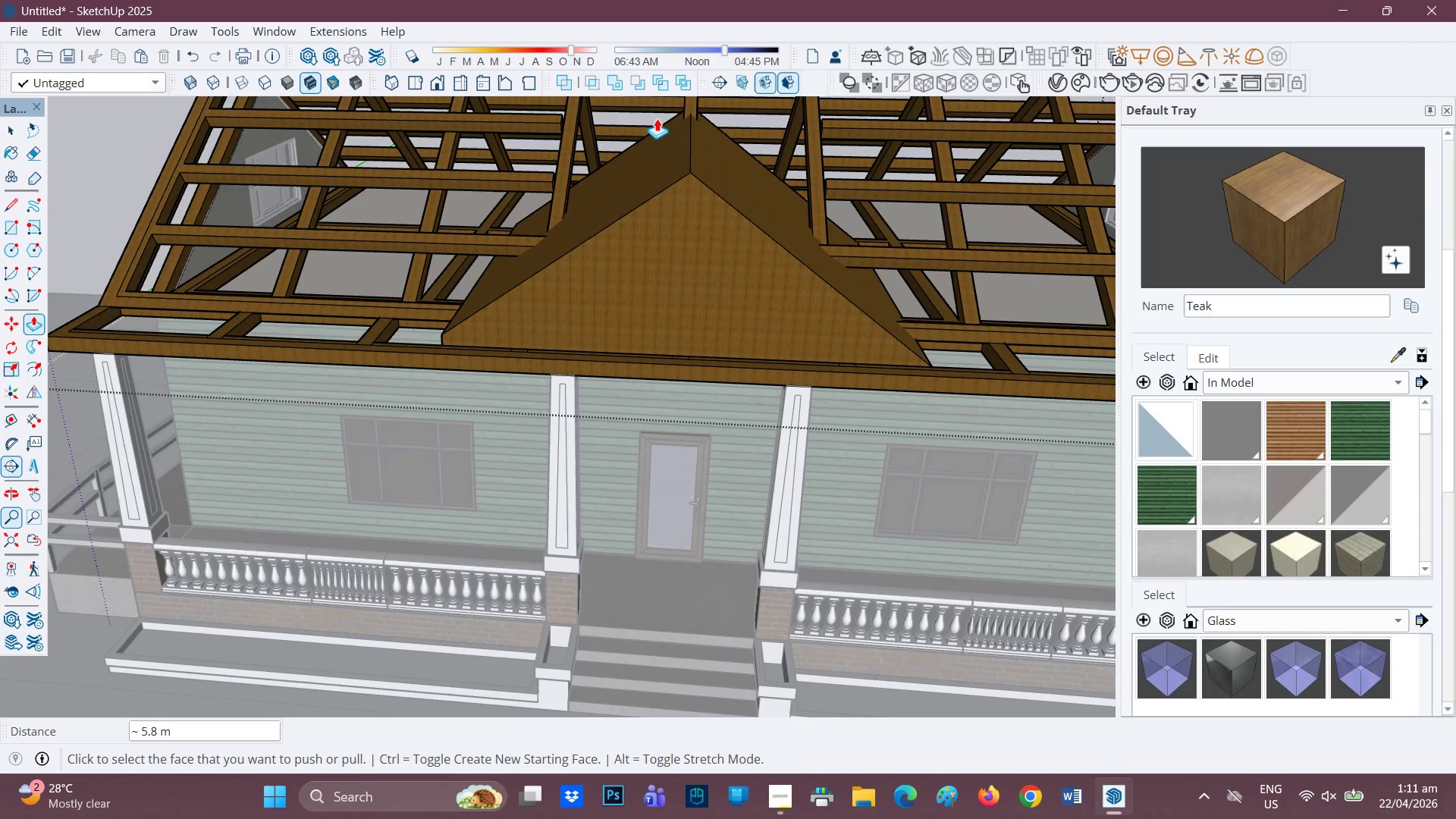 
scroll: coordinate [665, 199], scroll_direction: down, amount: 1.0
 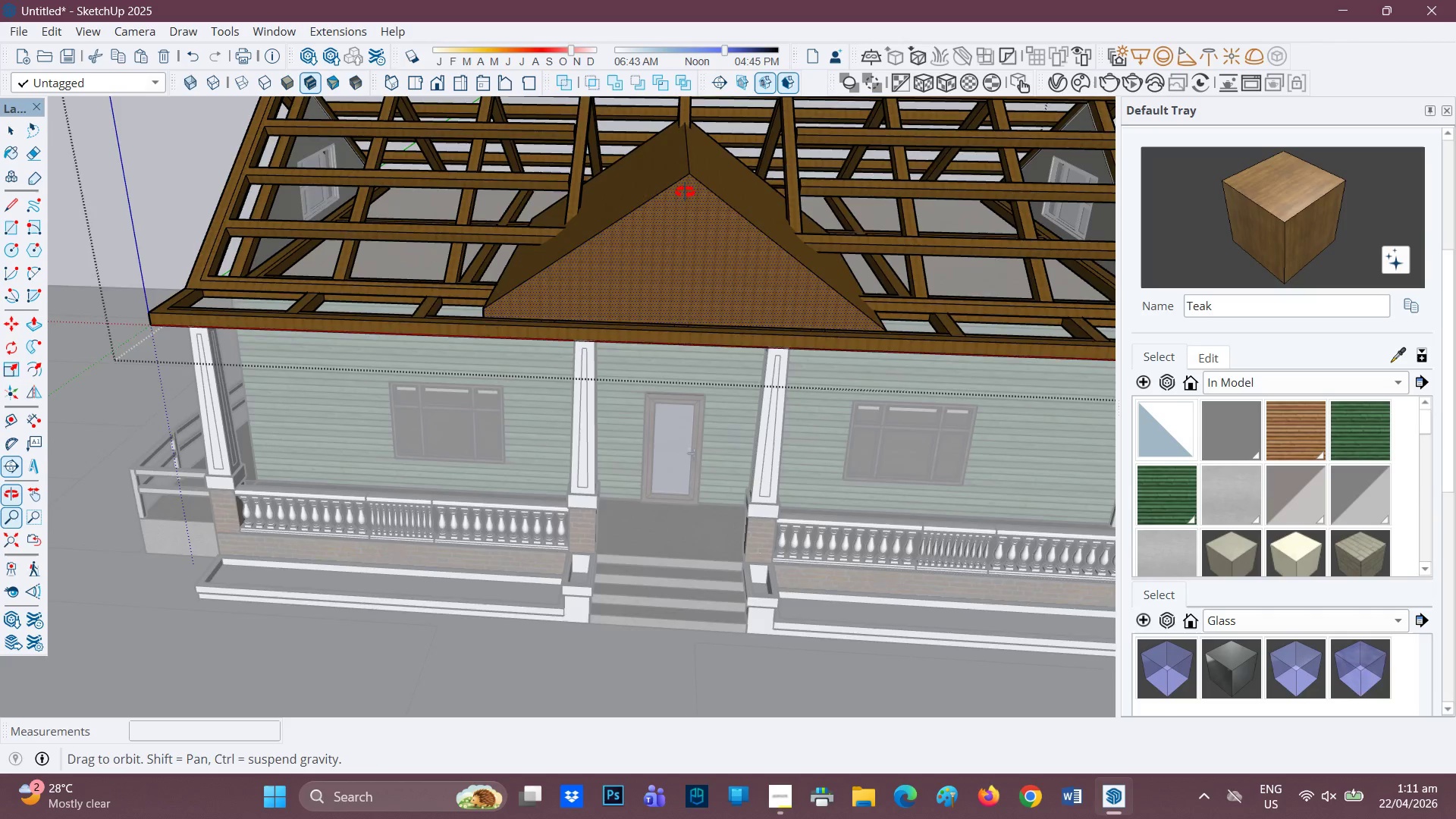 
key(Space)
 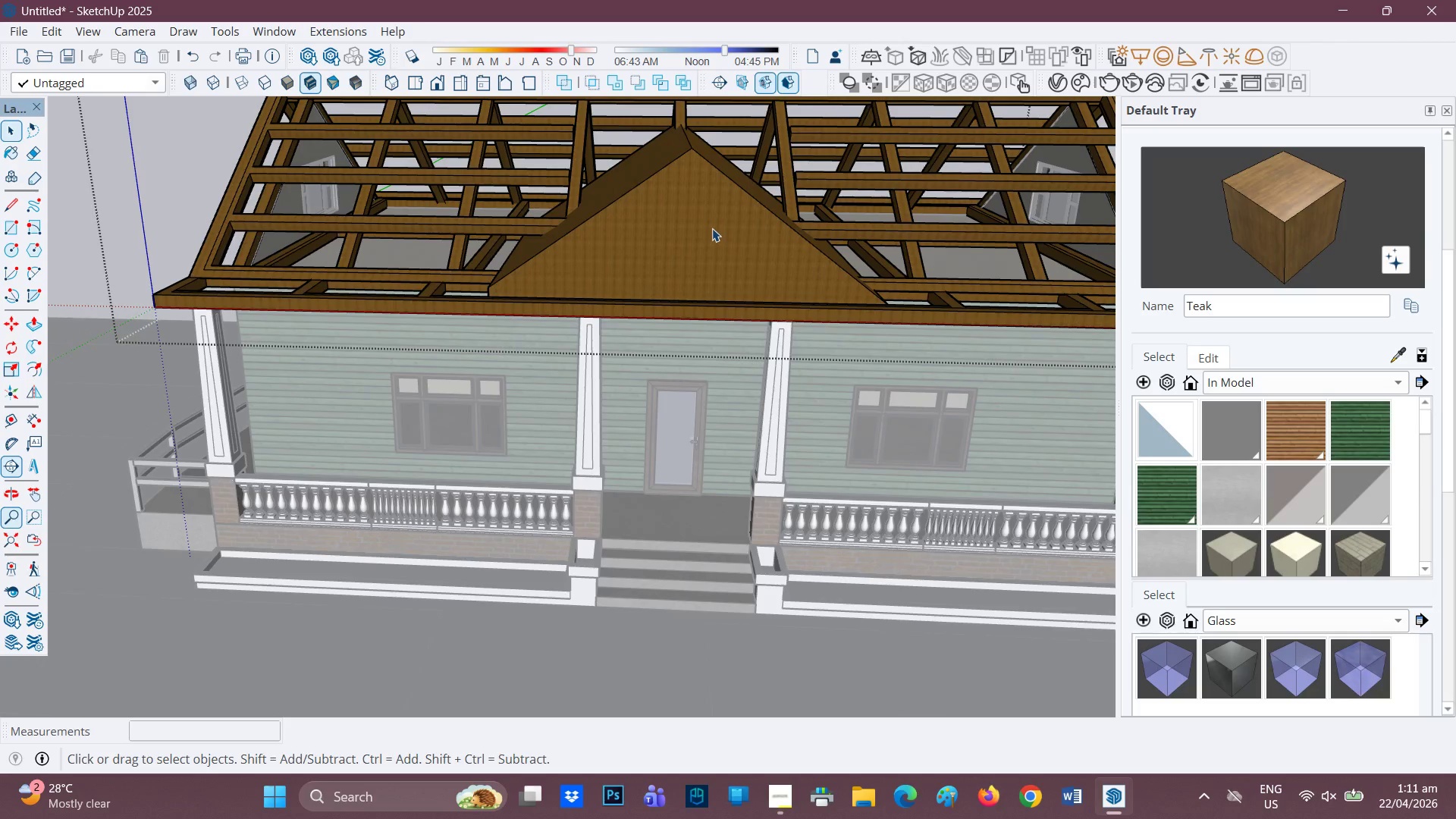 
double_click([712, 228])
 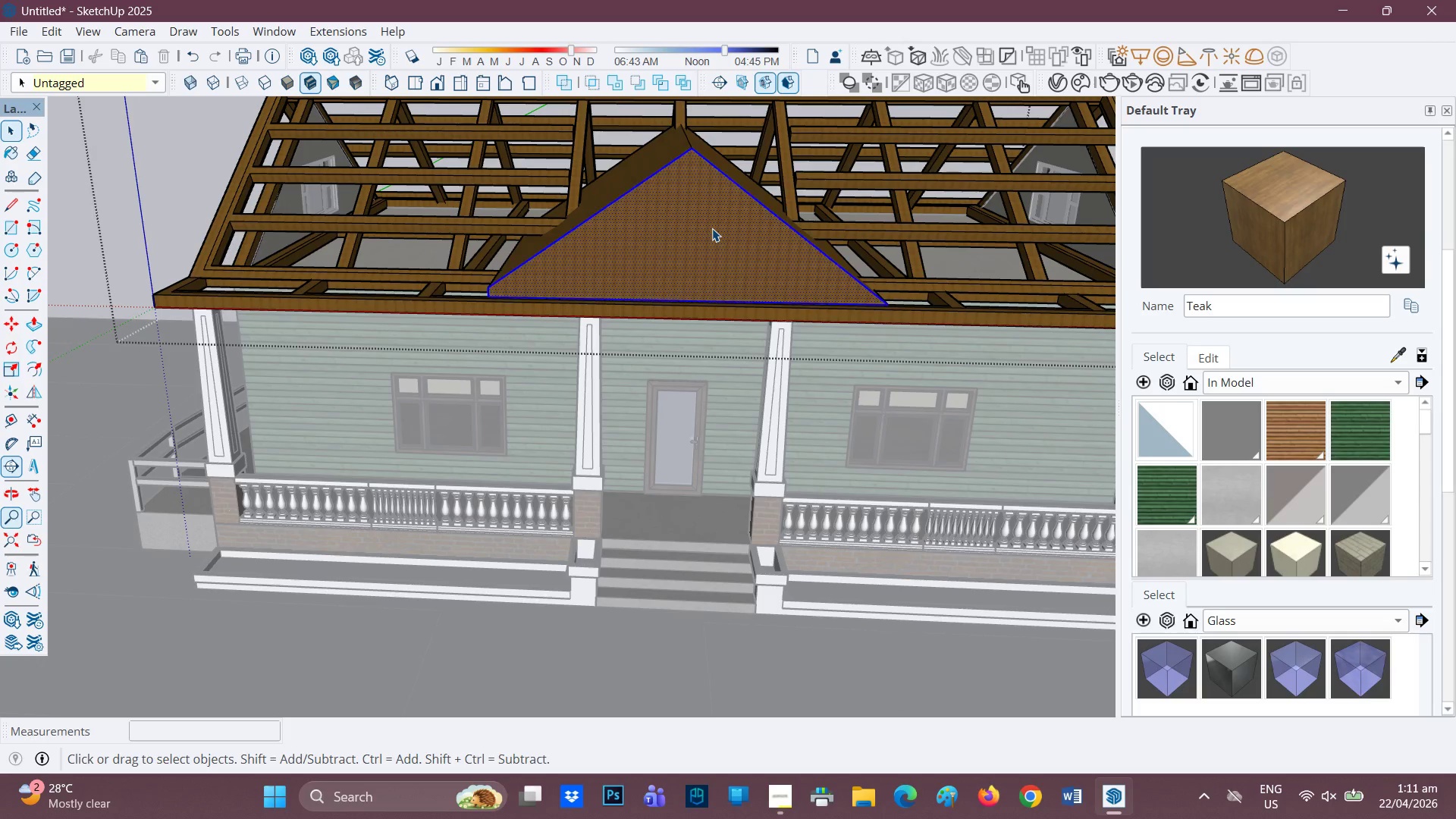 
triple_click([712, 228])
 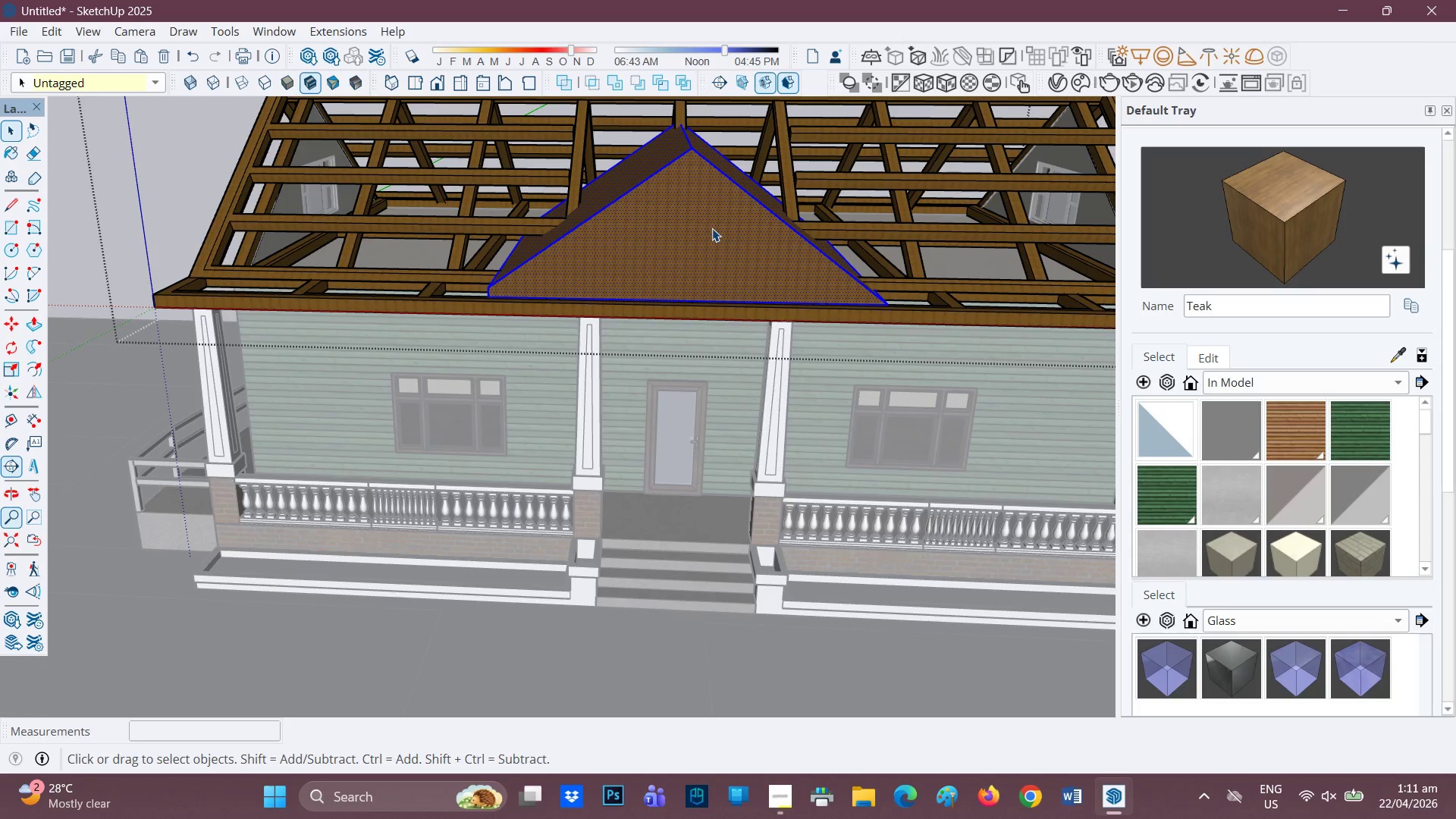 
right_click([712, 228])
 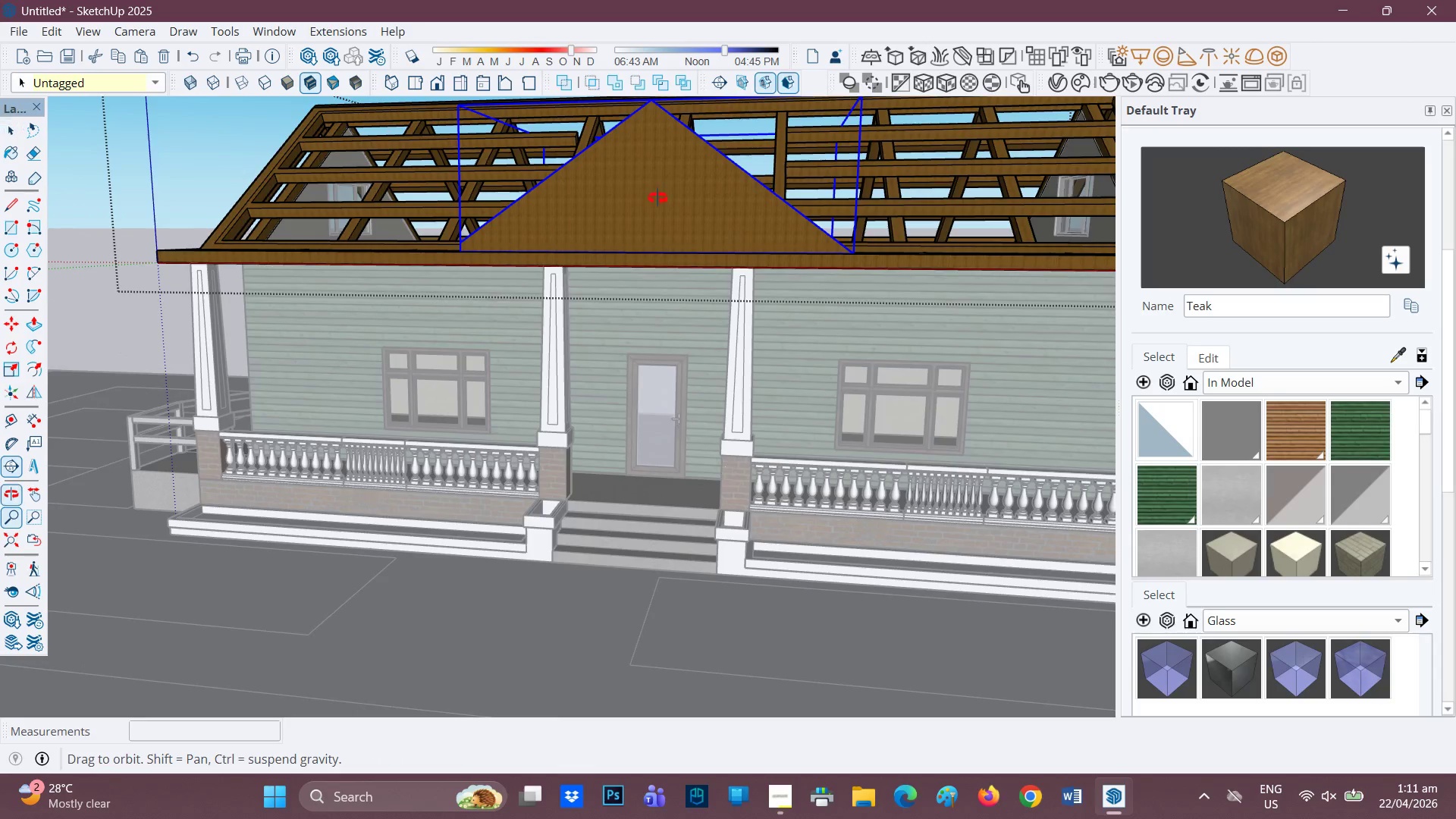 
wait(14.98)
 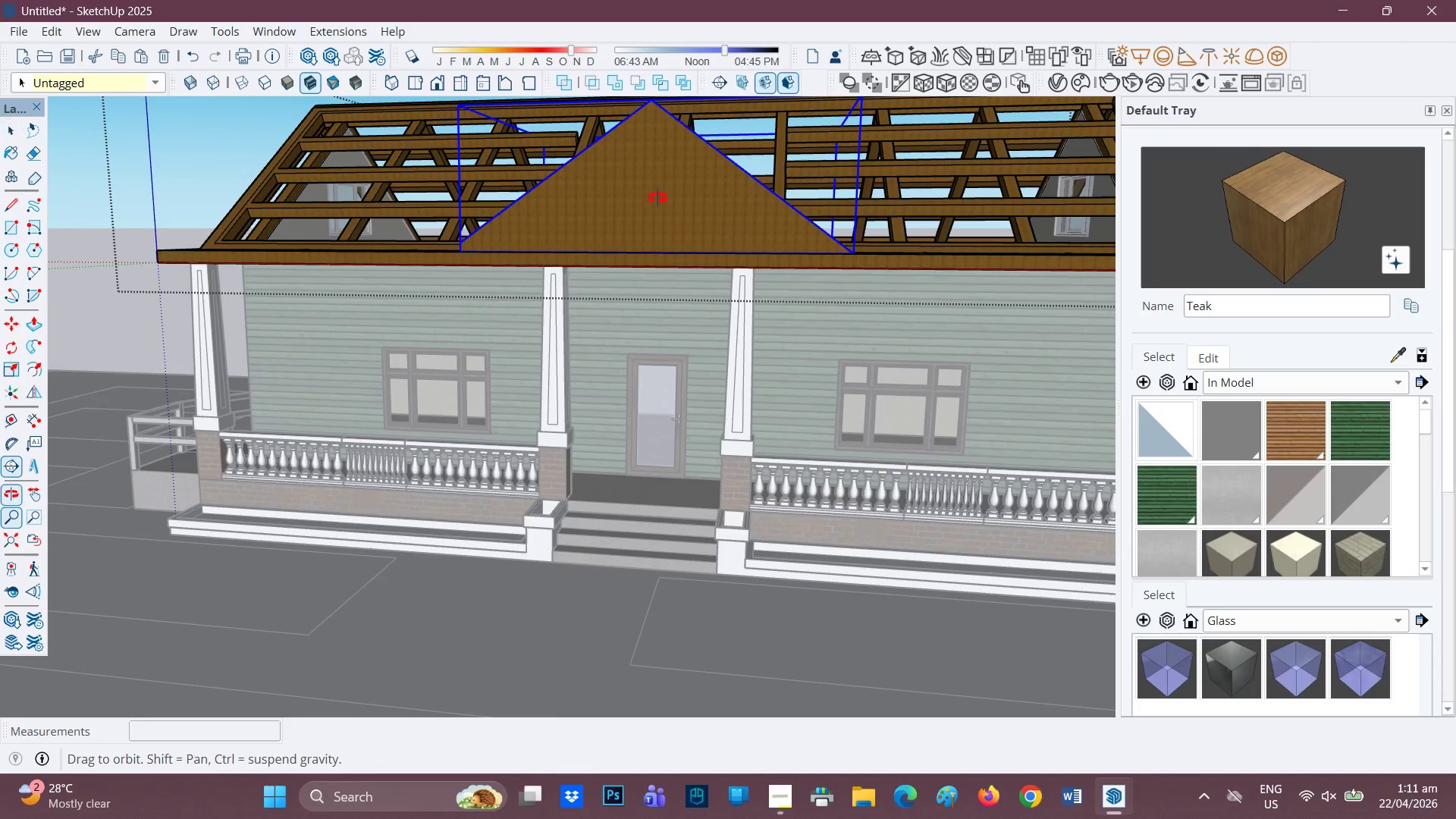 
scroll: coordinate [726, 187], scroll_direction: none, amount: 0.0
 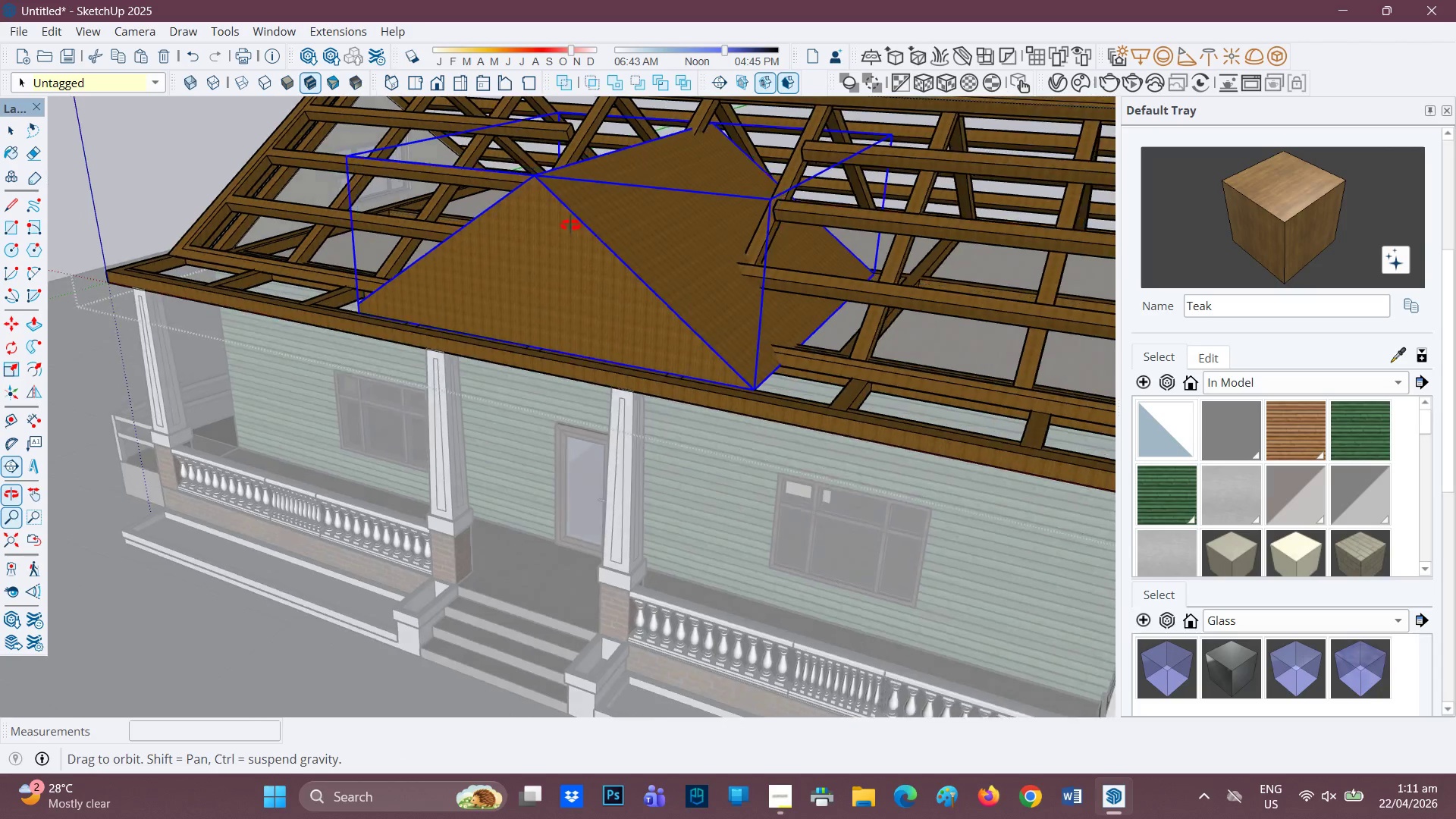 
scroll: coordinate [536, 236], scroll_direction: down, amount: 1.0
 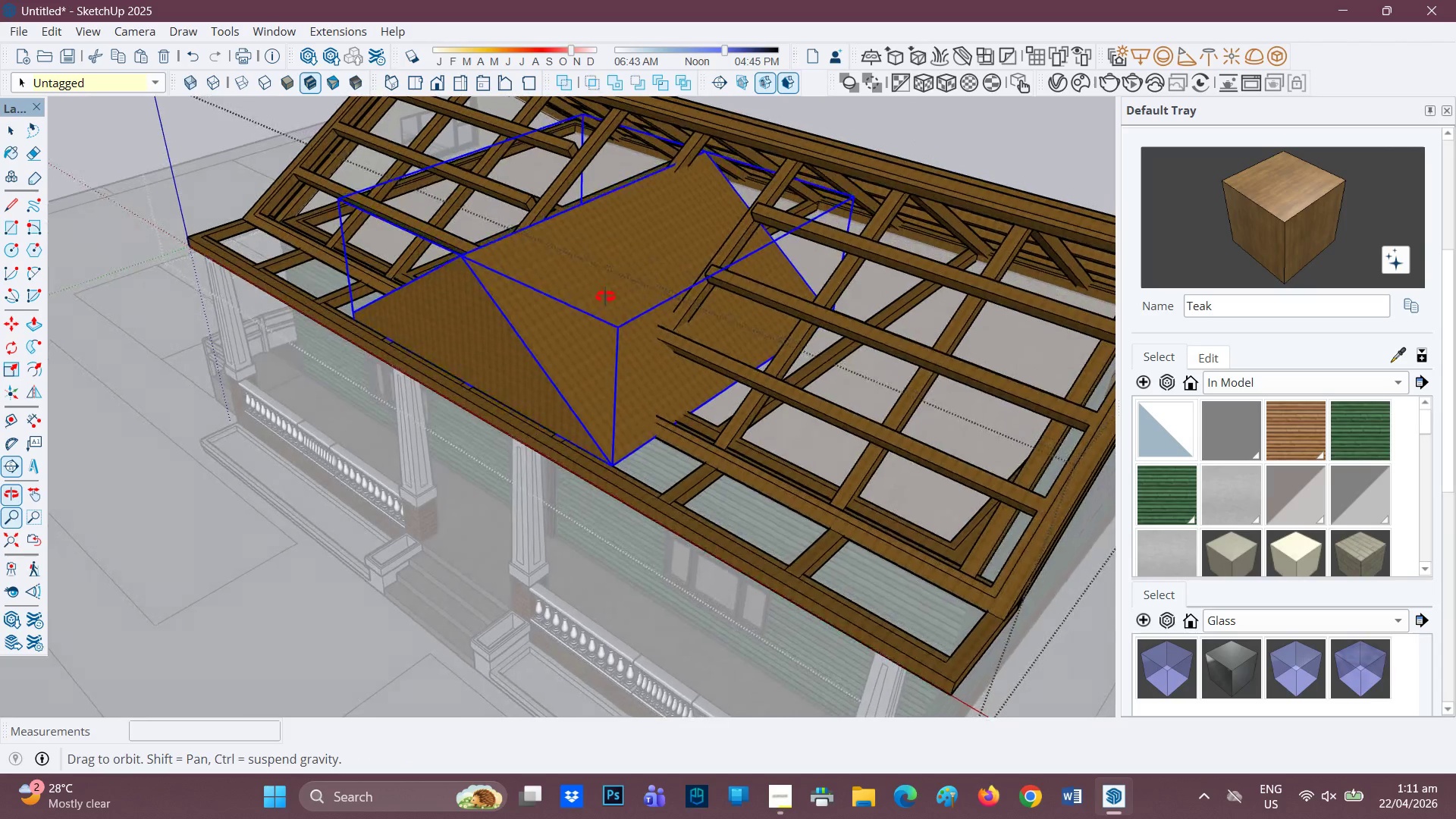 
scroll: coordinate [658, 307], scroll_direction: up, amount: 2.0
 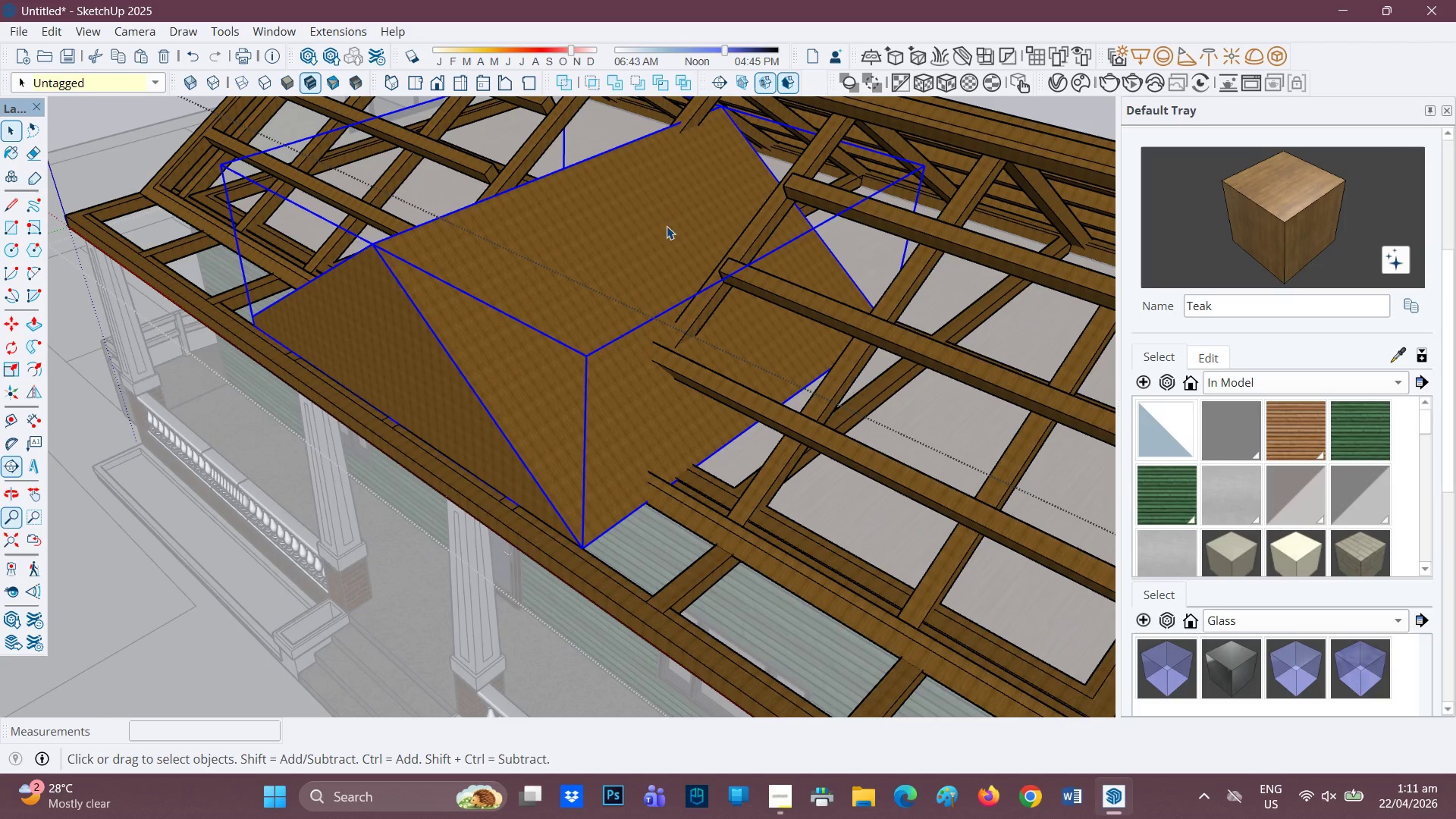 
scroll: coordinate [669, 210], scroll_direction: down, amount: 2.0
 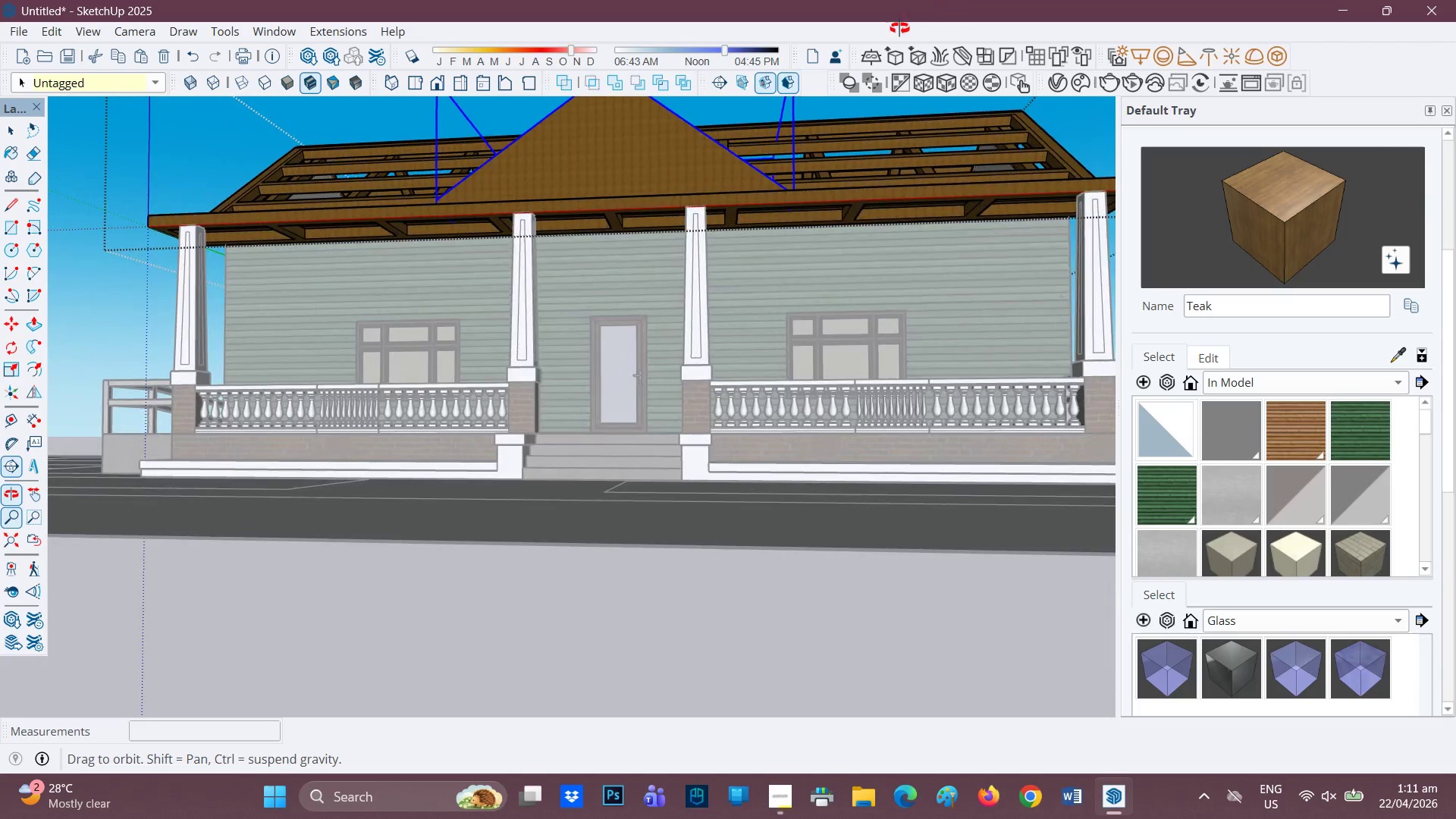 
scroll: coordinate [746, 318], scroll_direction: up, amount: 4.0
 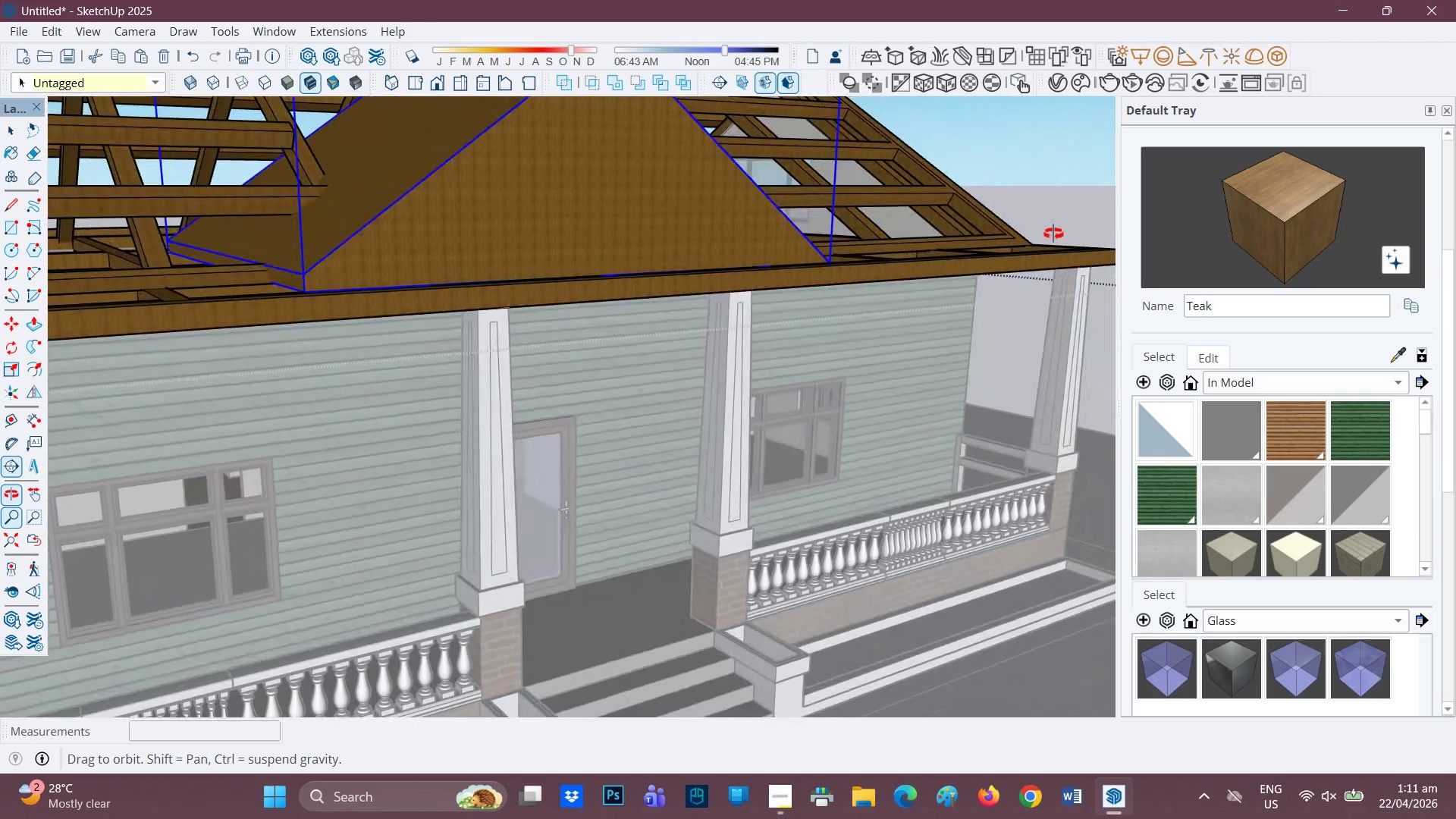 
key(Control+ControlLeft)
 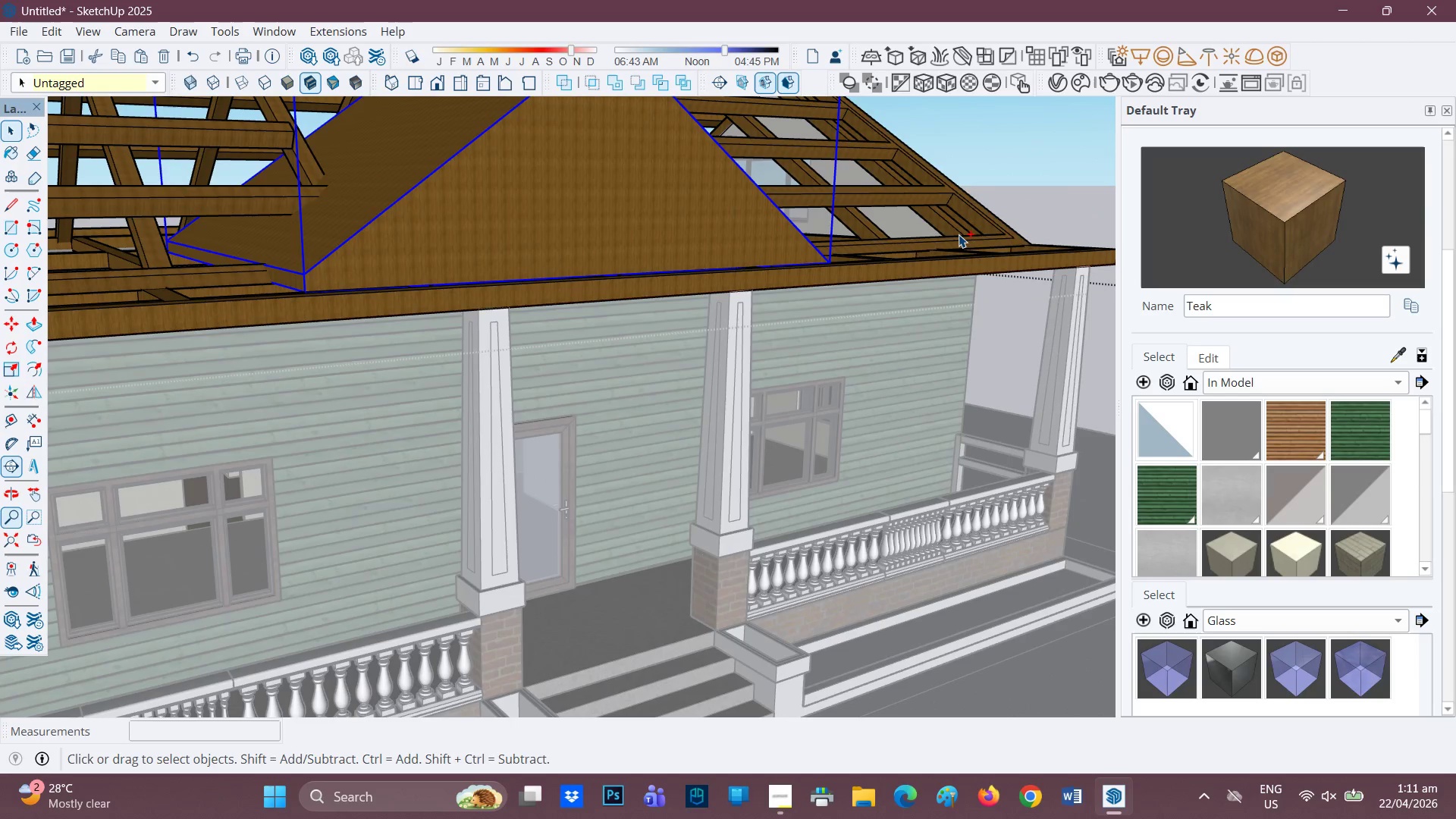 
key(Control+Z)
 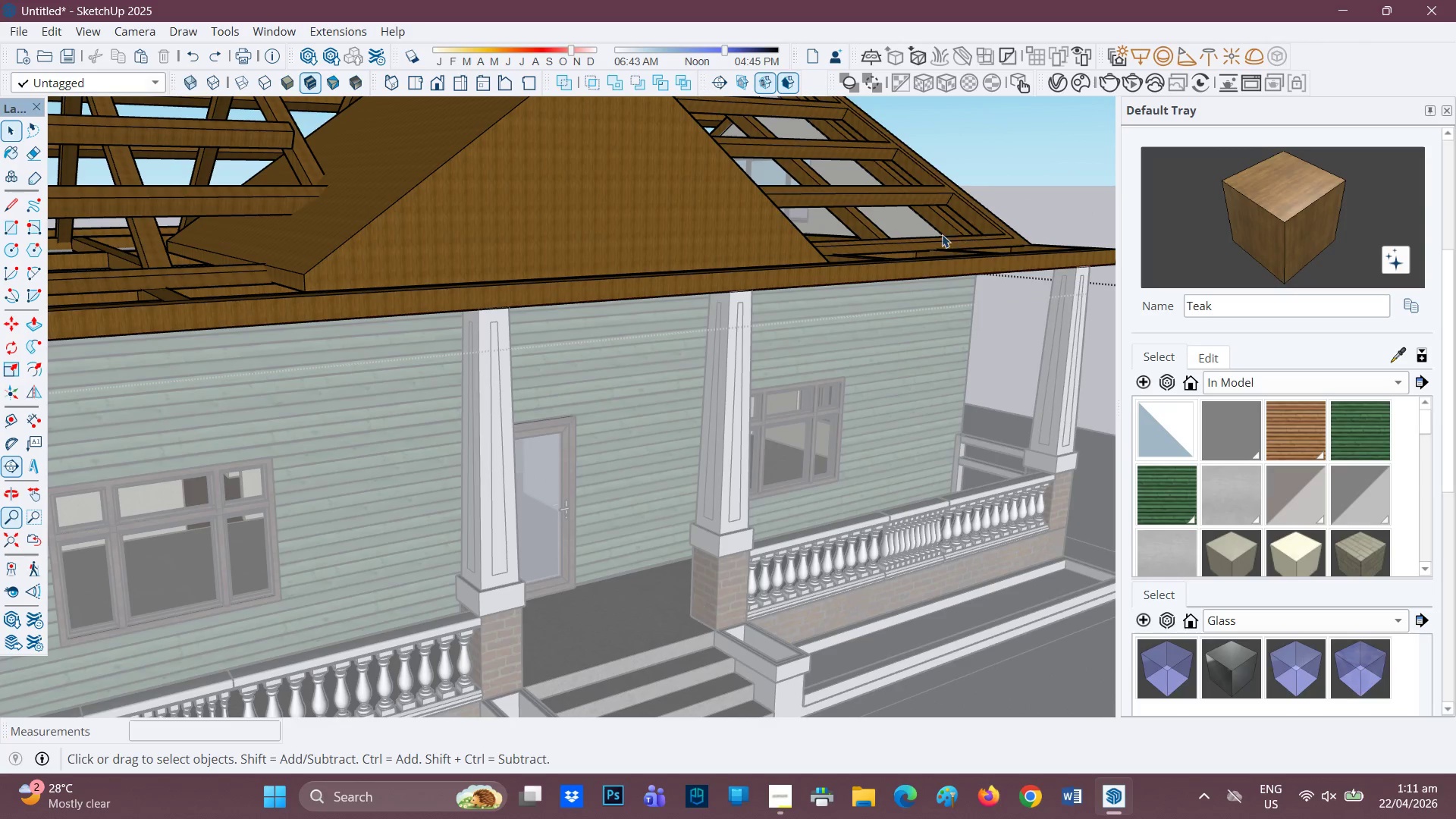 
key(Control+Z)
 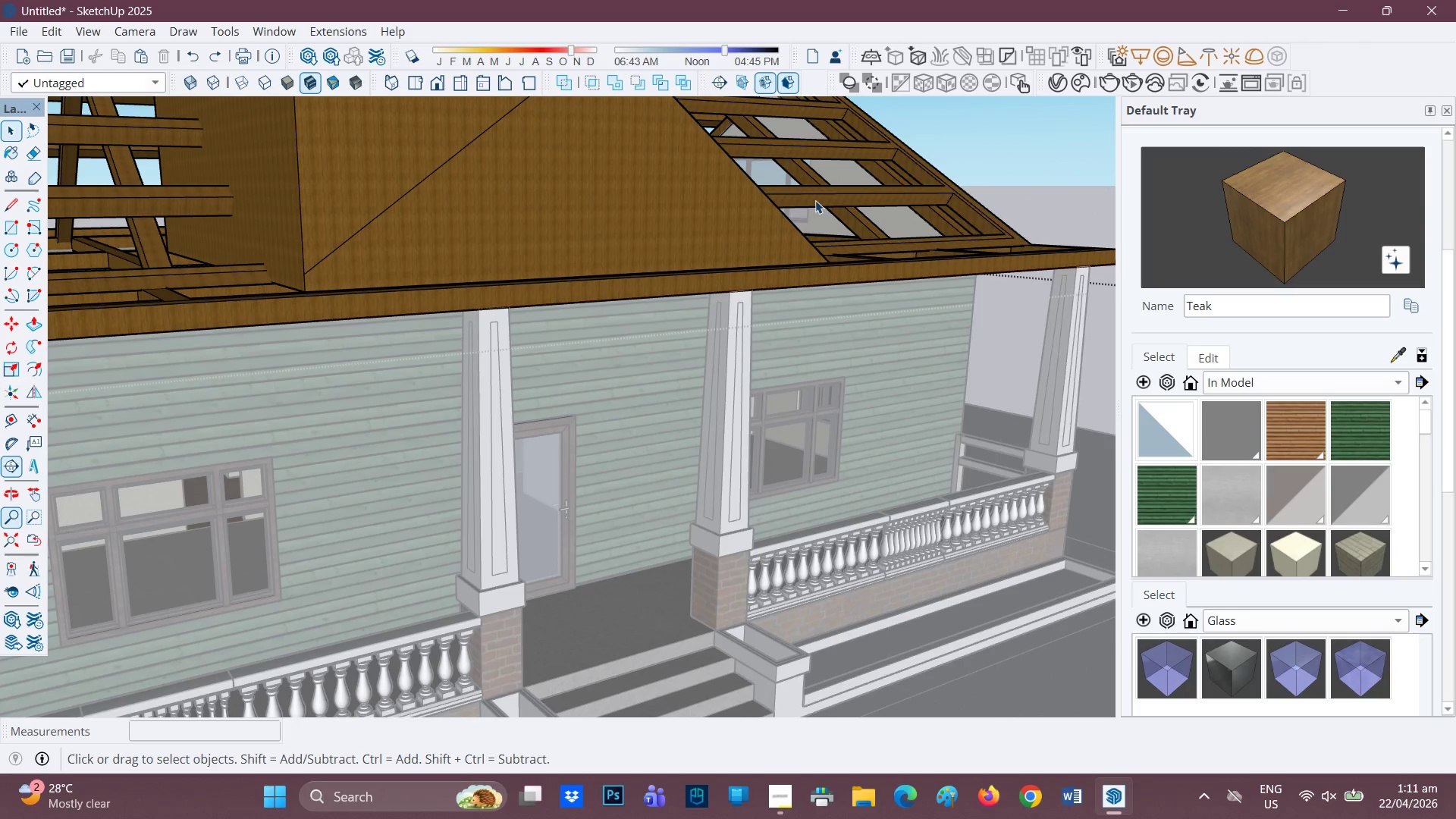 
key(Control+Z)
 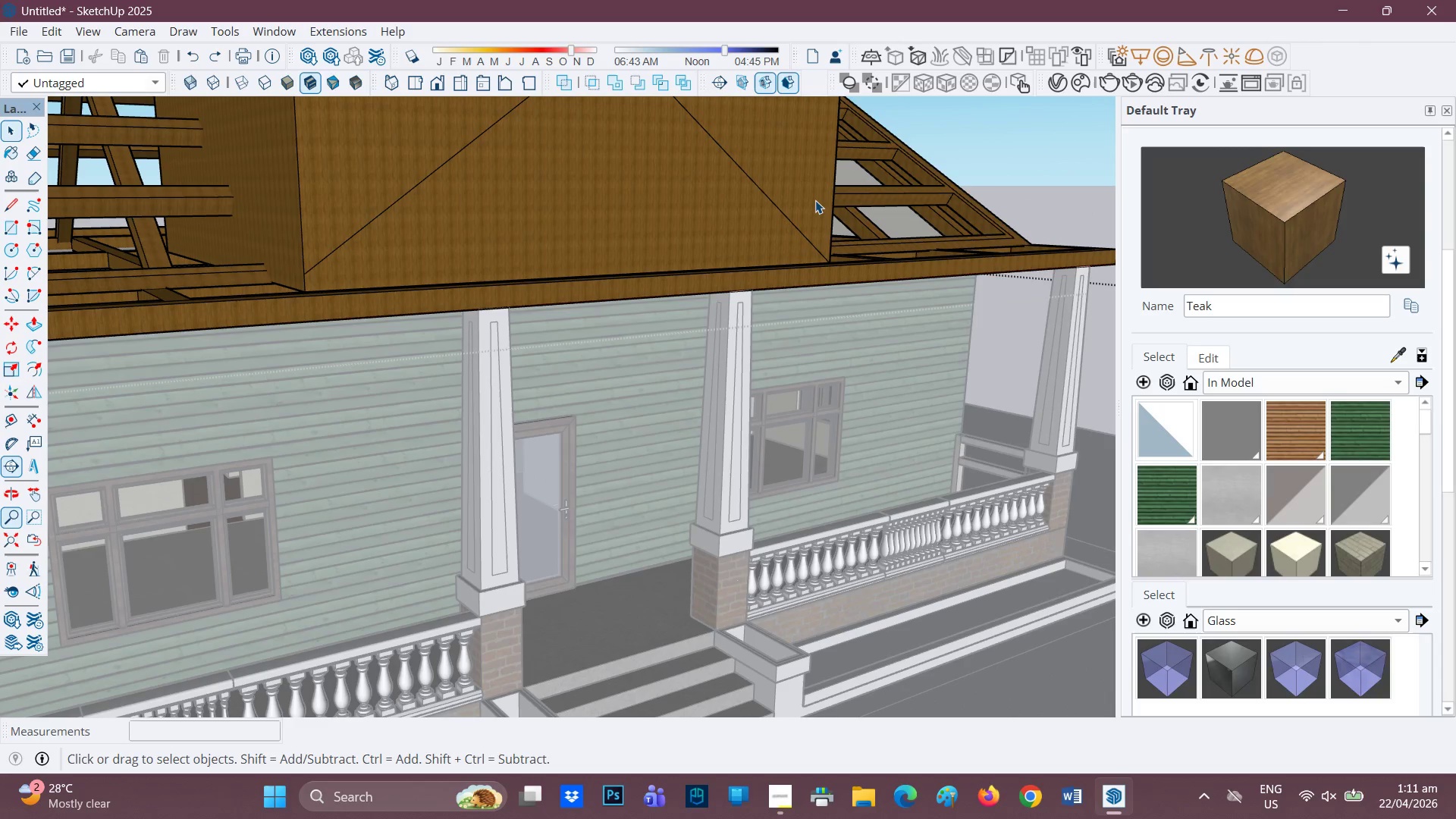 
key(Control+ControlLeft)
 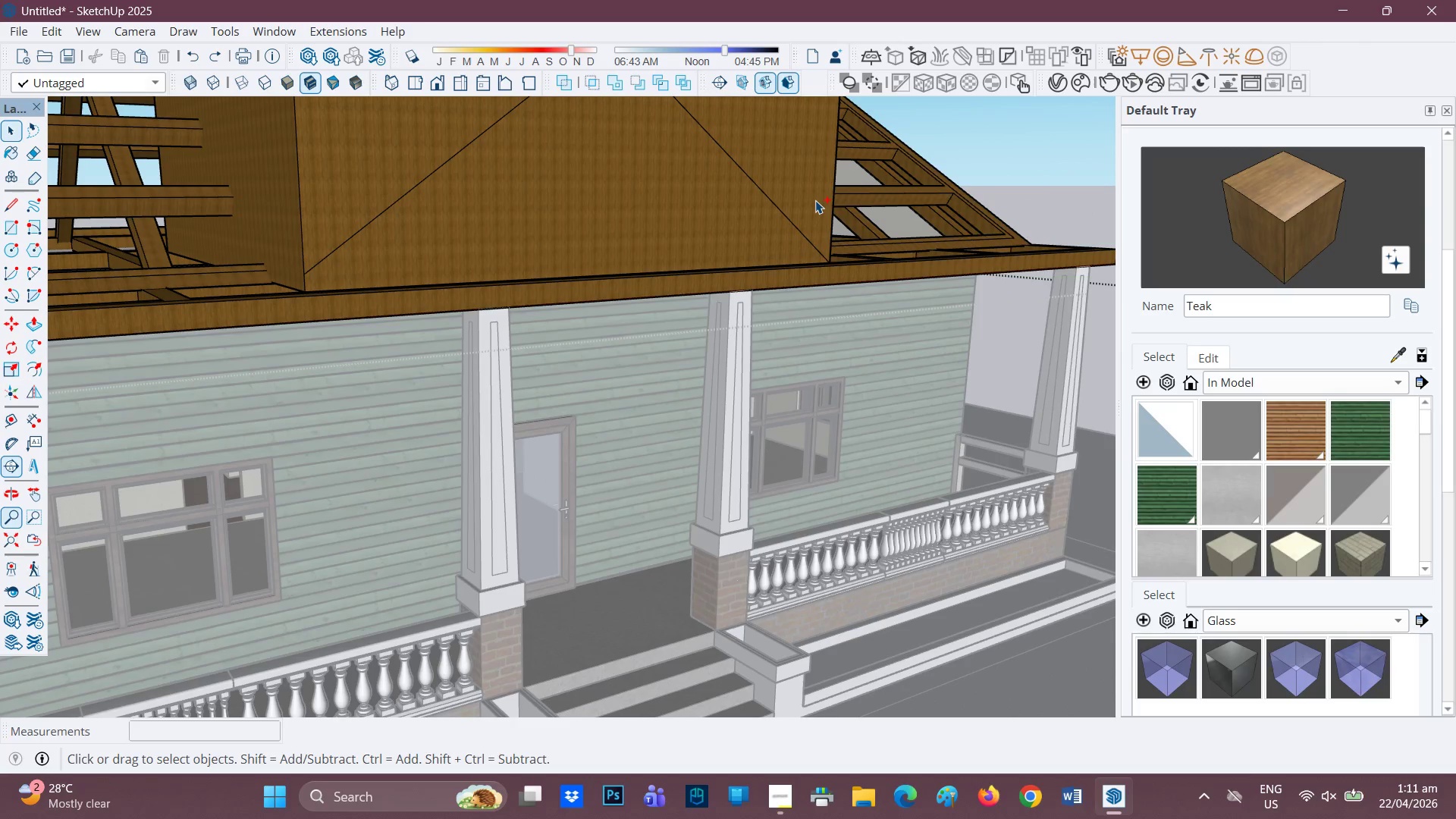 
key(Control+Z)
 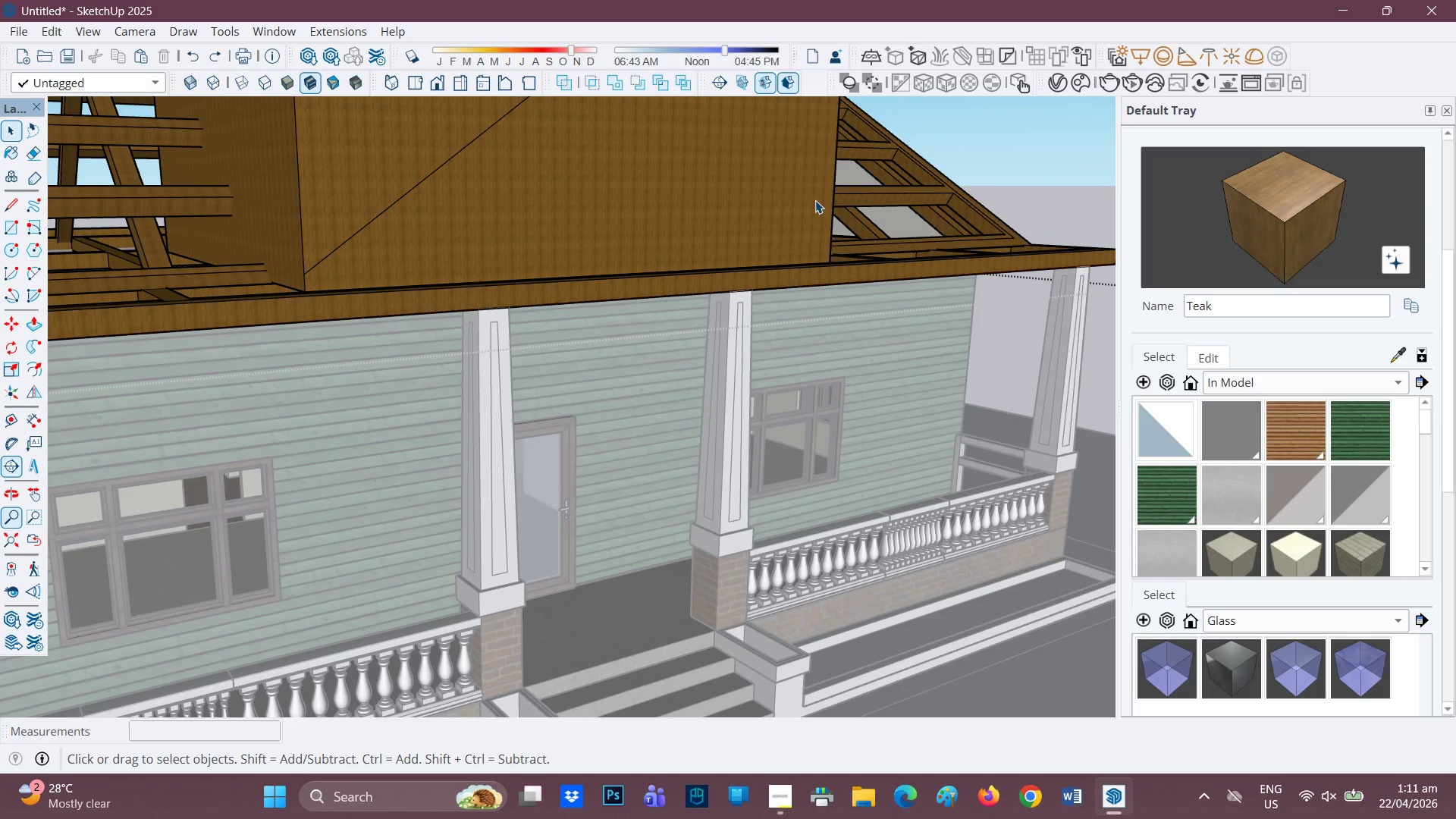 
key(Control+ControlLeft)
 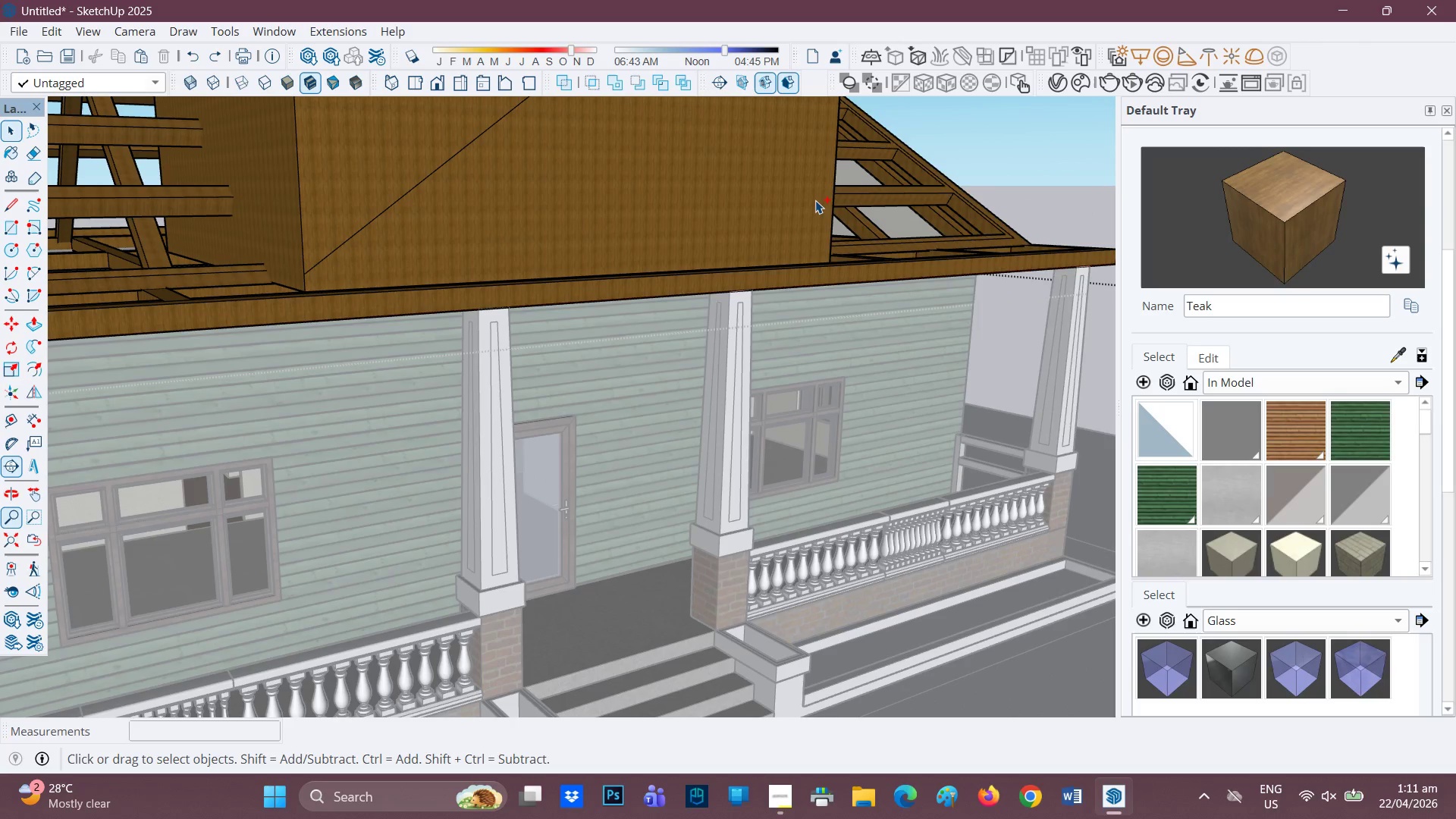 
key(Control+Z)
 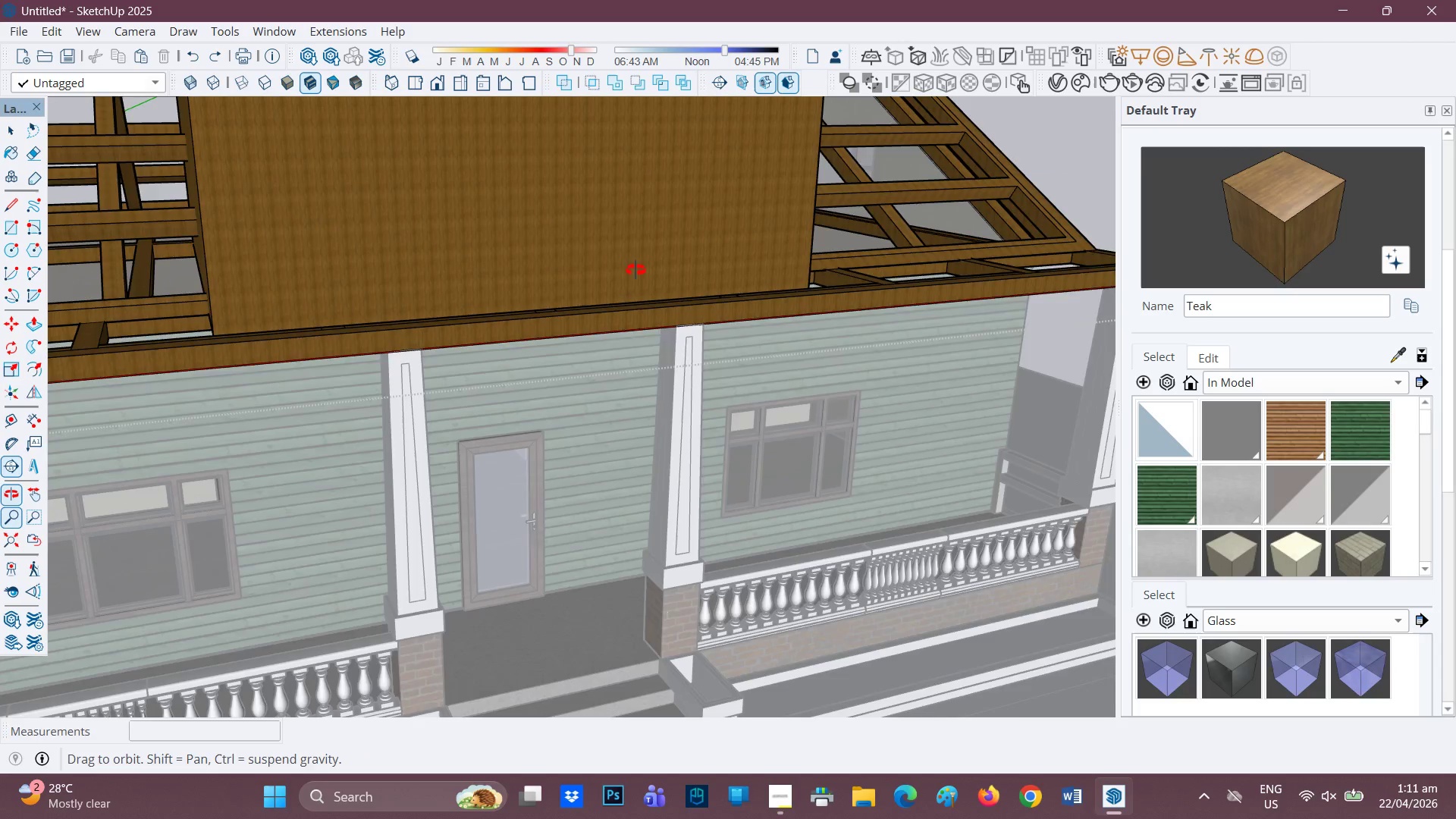 
key(H)
 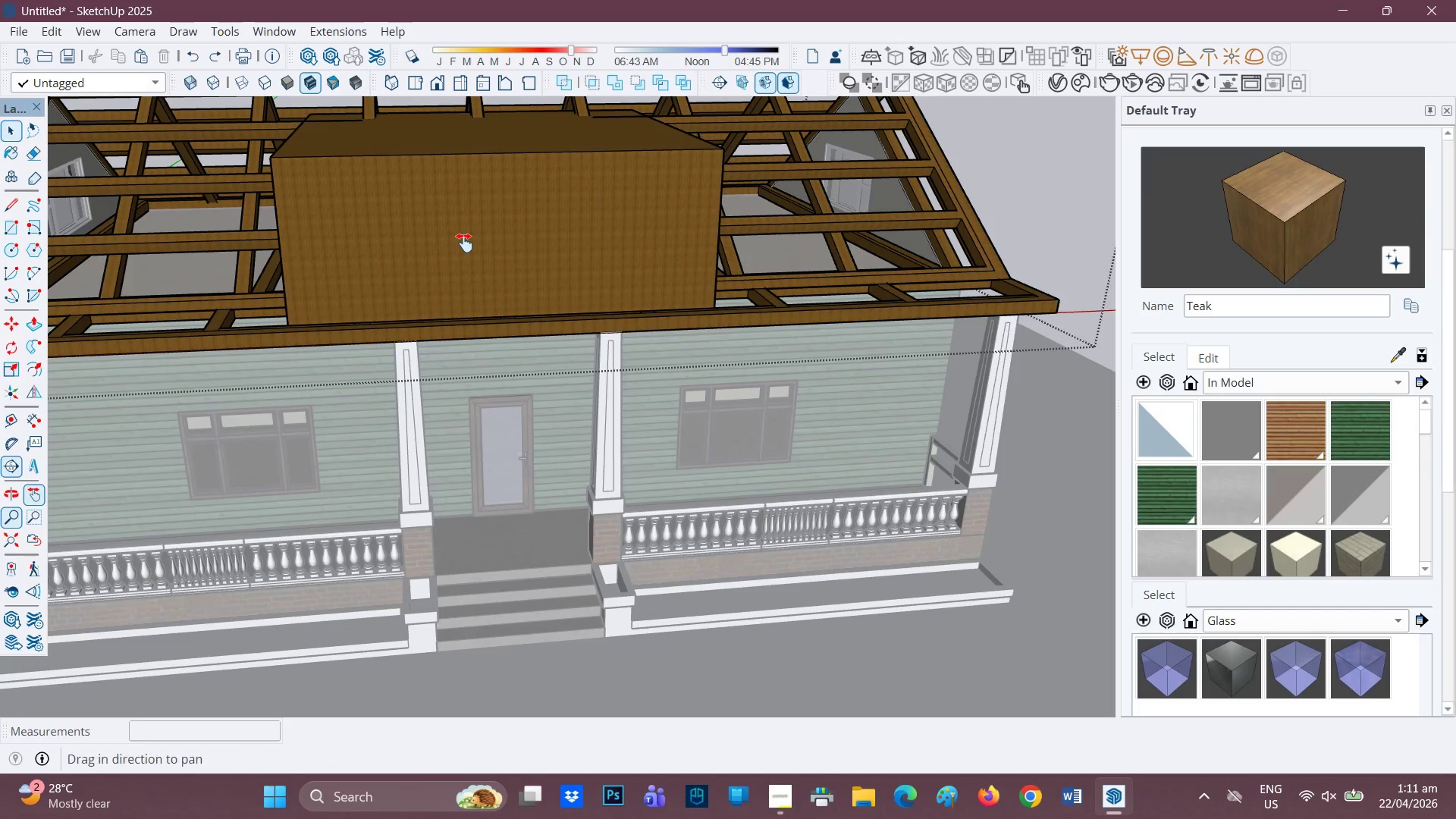 
left_click_drag(start_coordinate=[464, 243], to_coordinate=[497, 308])
 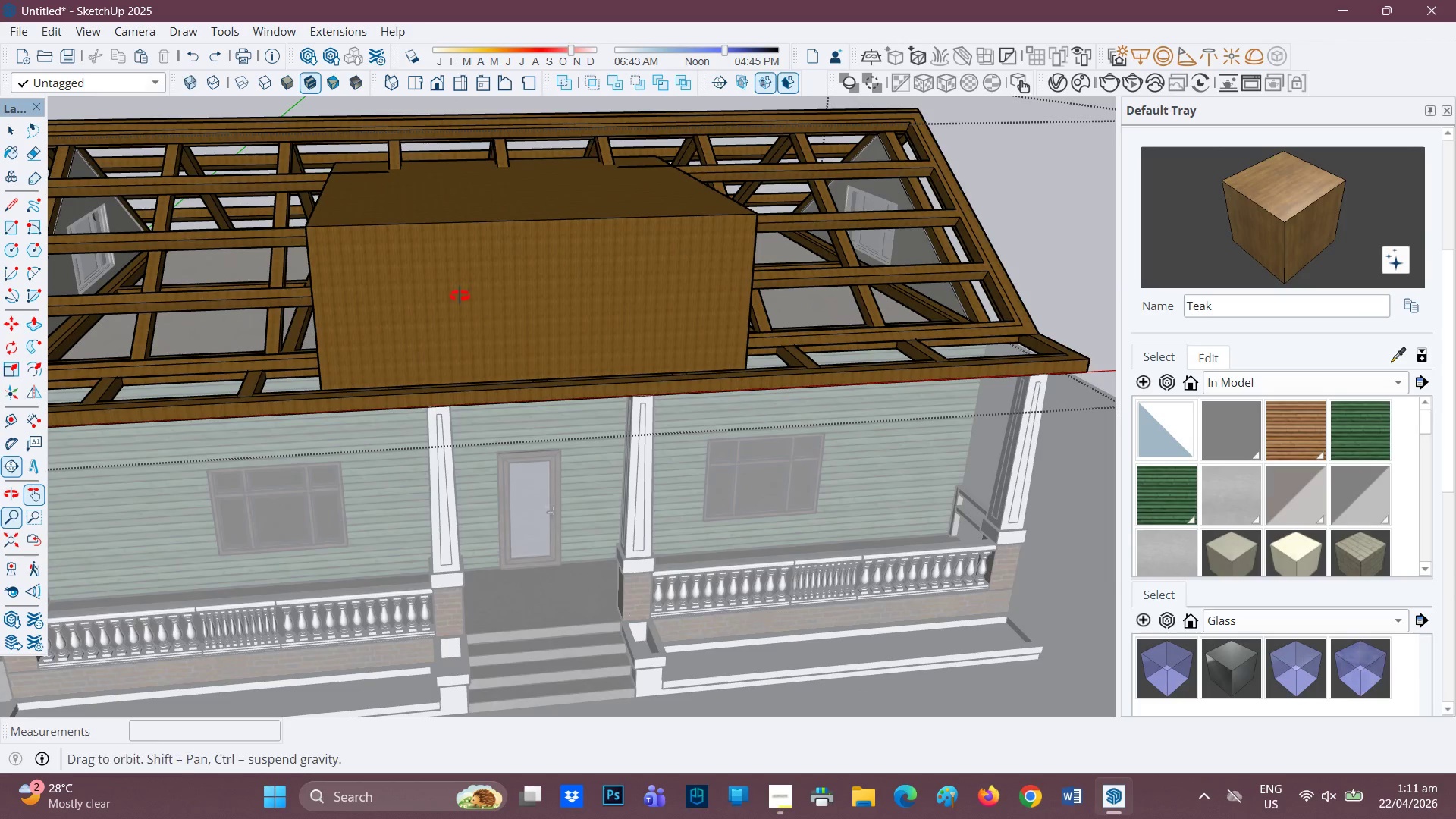 
scroll: coordinate [459, 295], scroll_direction: down, amount: 4.0
 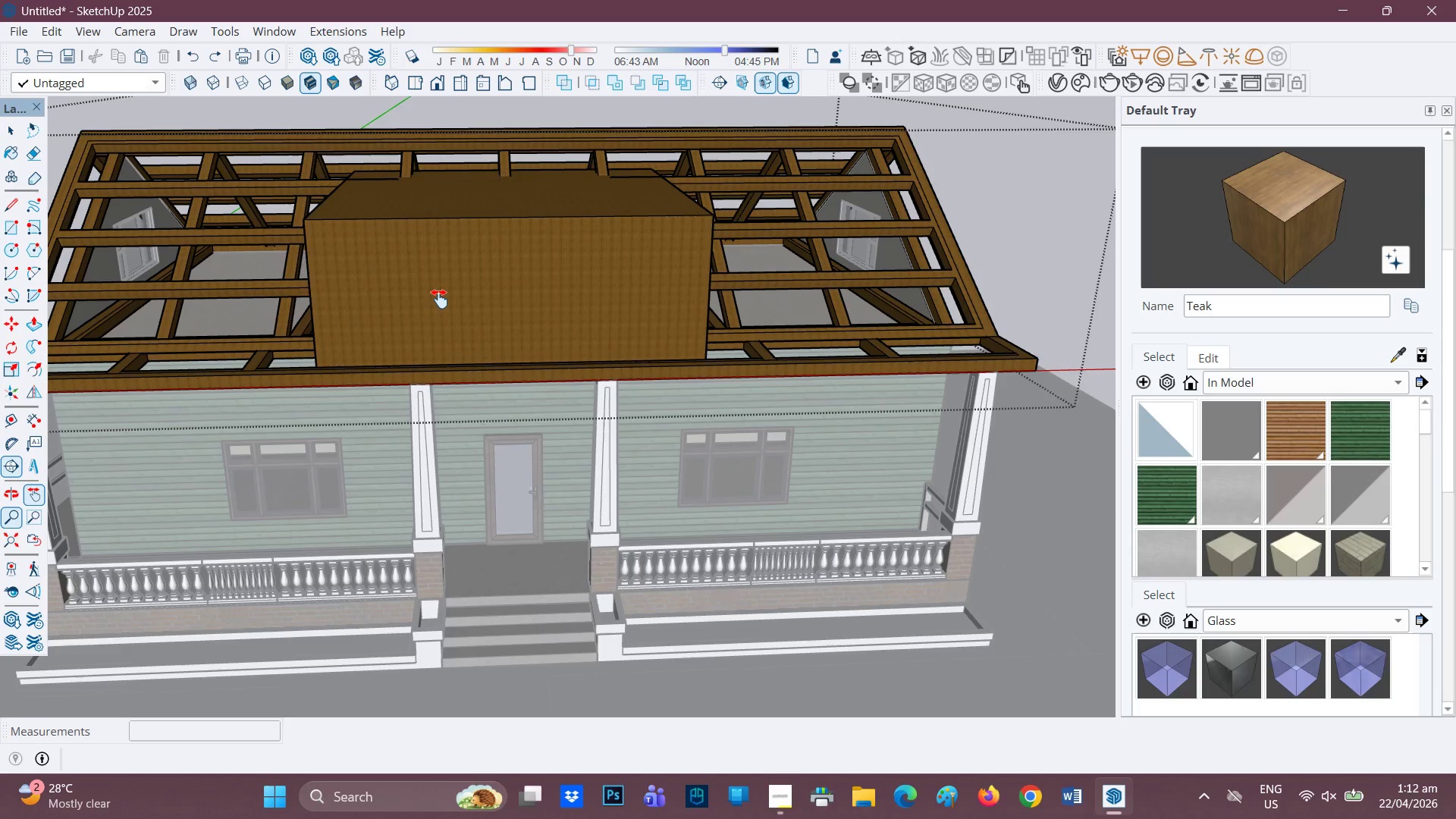 
key(L)
 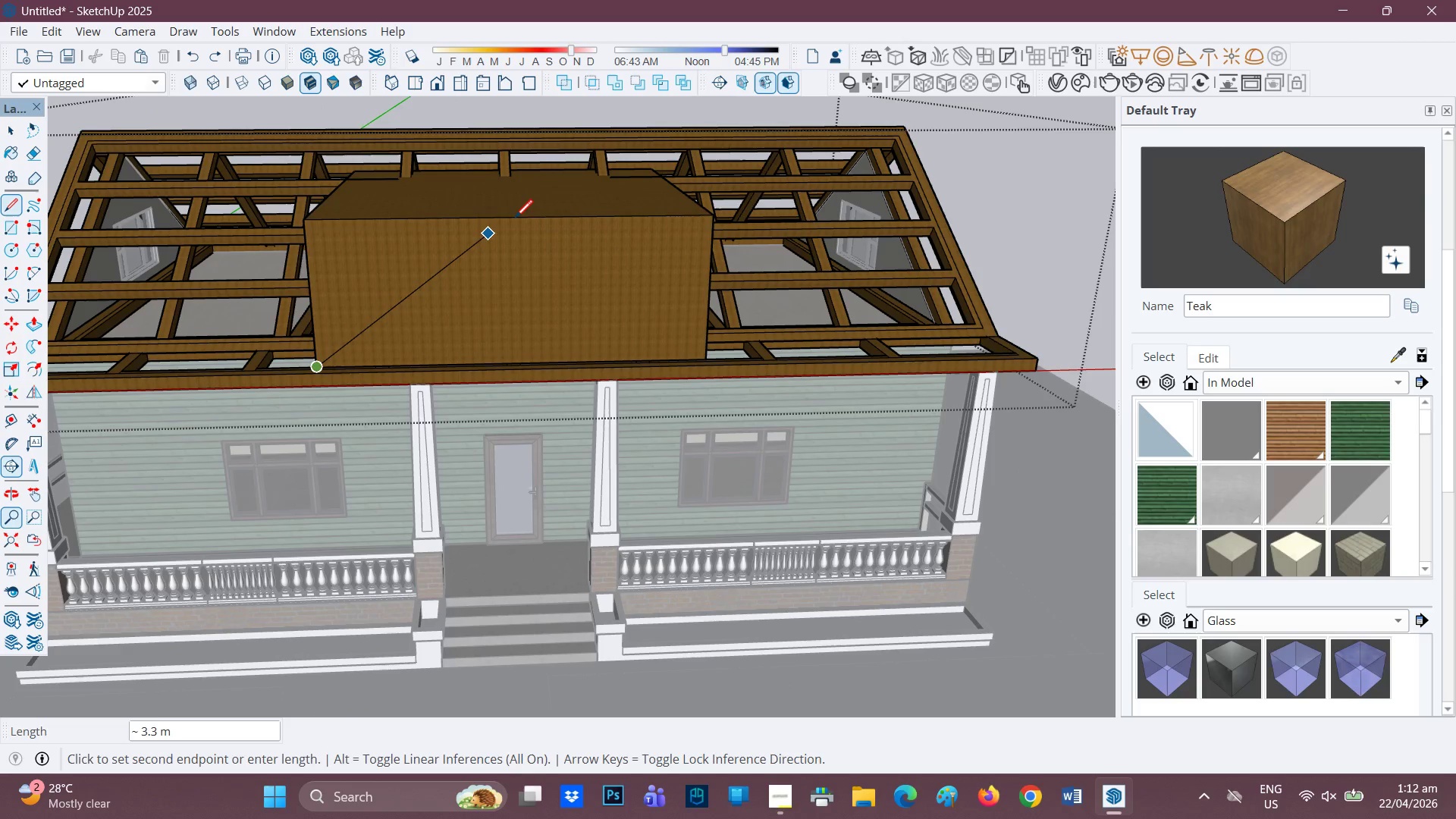 
left_click([516, 218])
 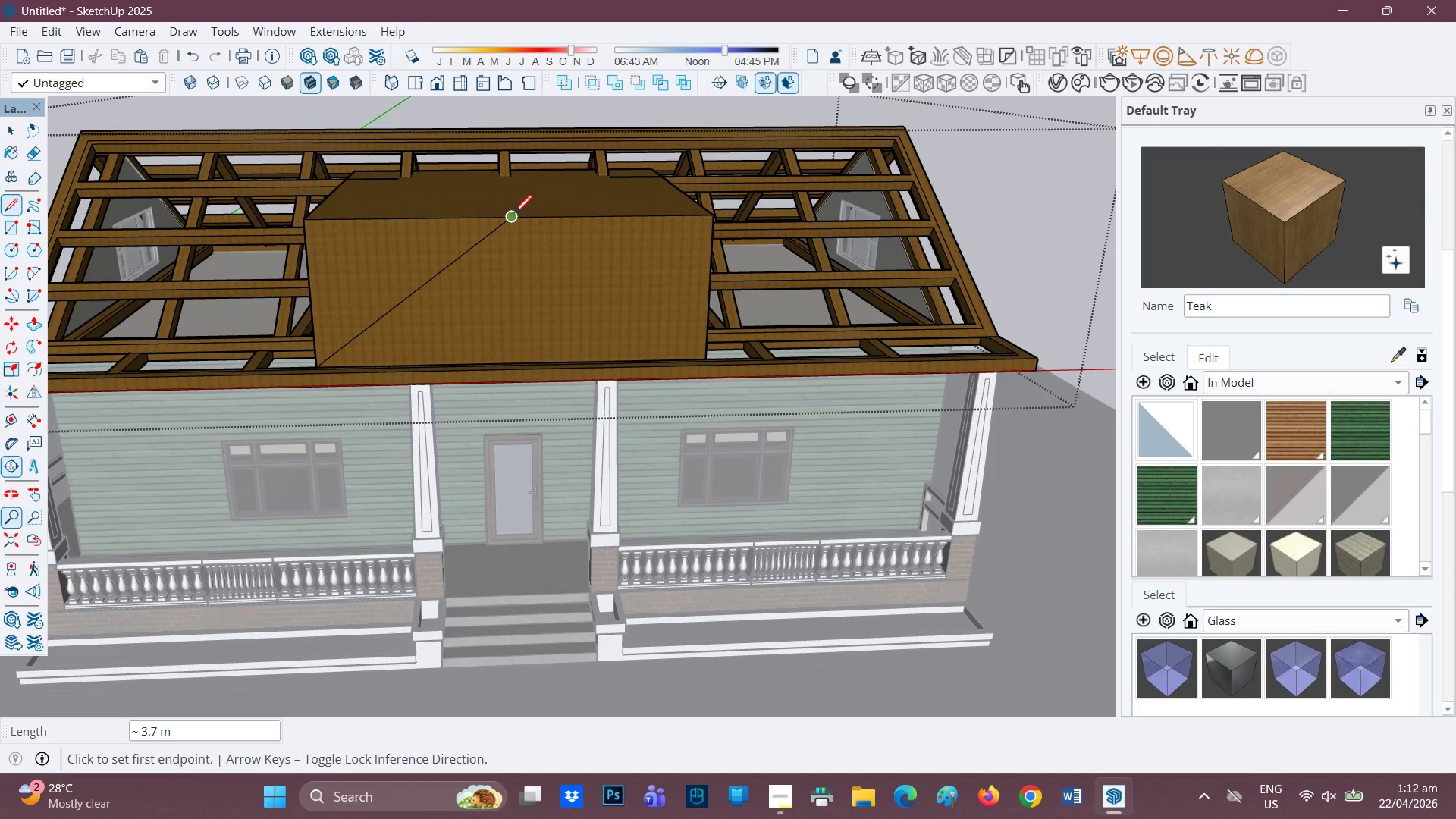 
left_click([507, 219])
 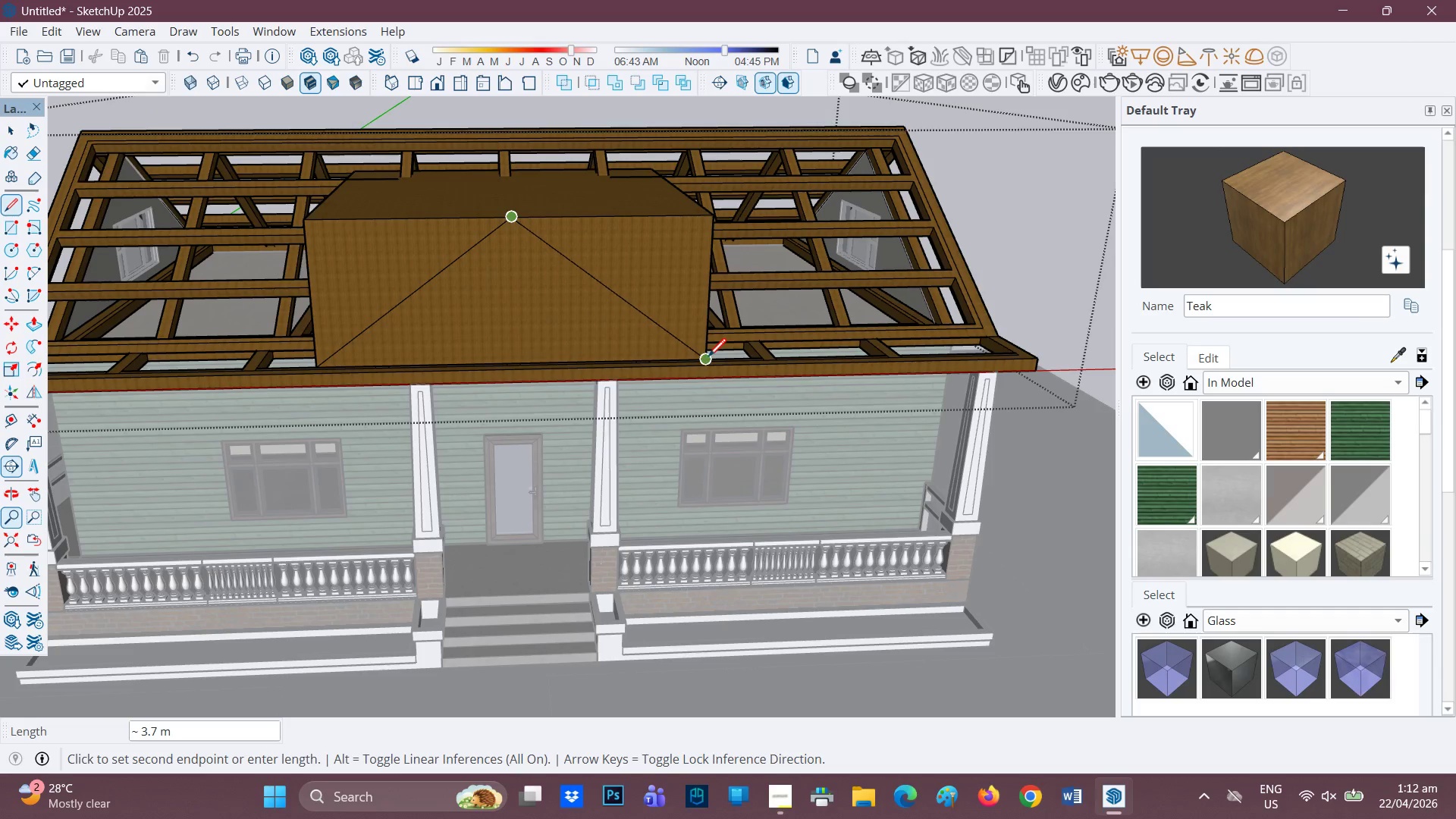 
left_click([703, 359])
 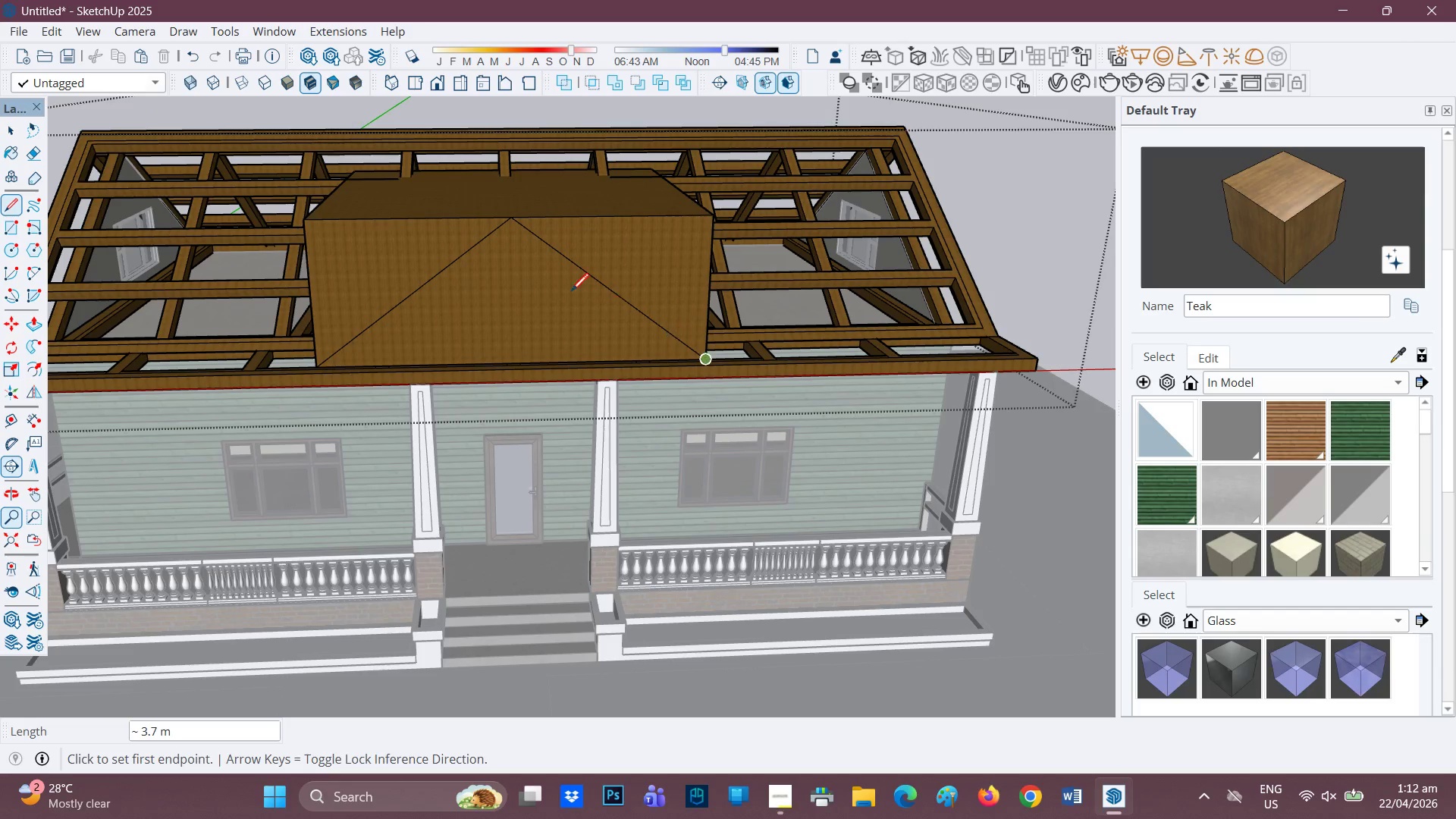 
scroll: coordinate [570, 290], scroll_direction: none, amount: 0.0
 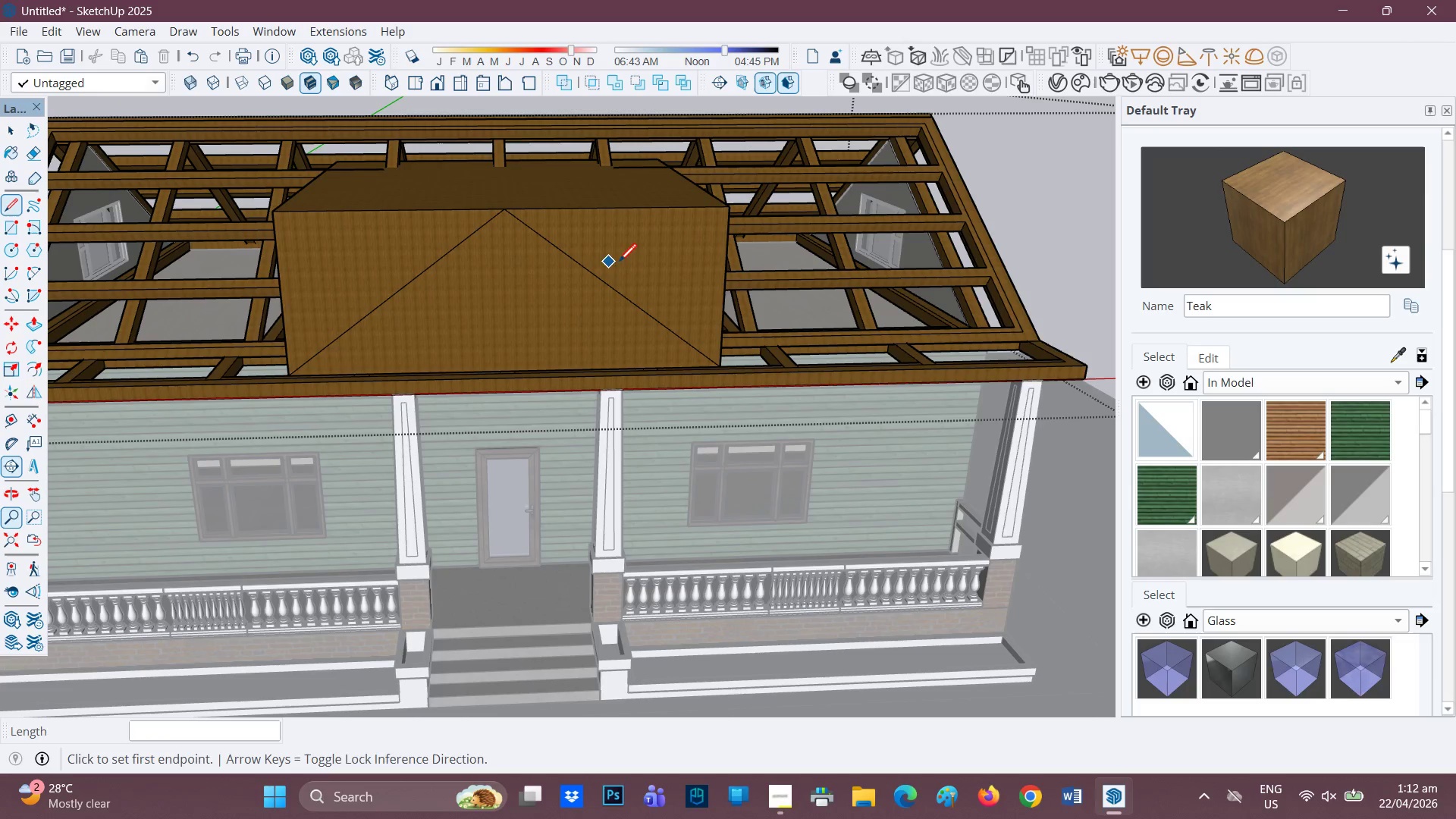 
key(P)
 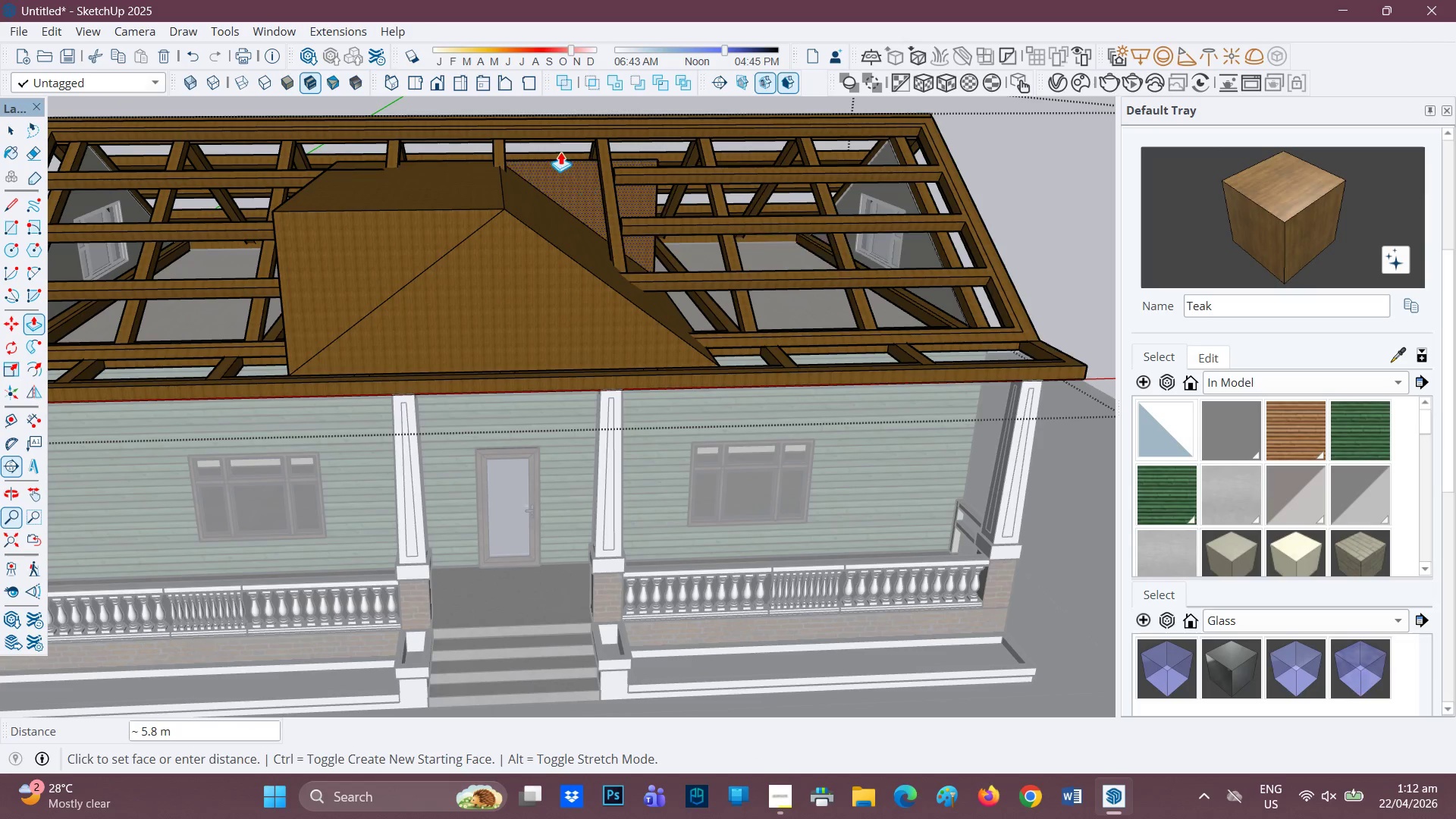 
left_click([544, 151])
 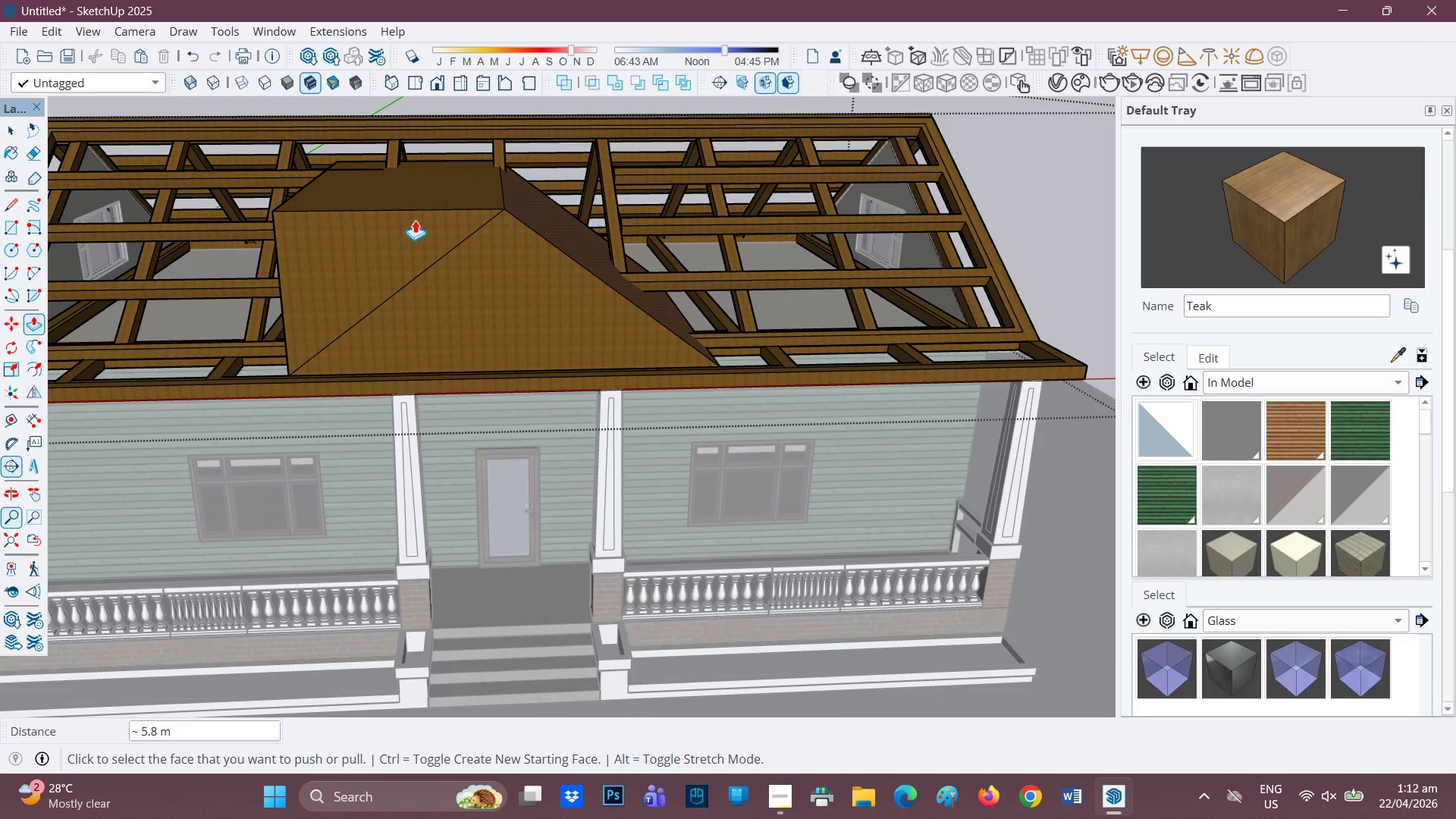 
left_click([406, 224])
 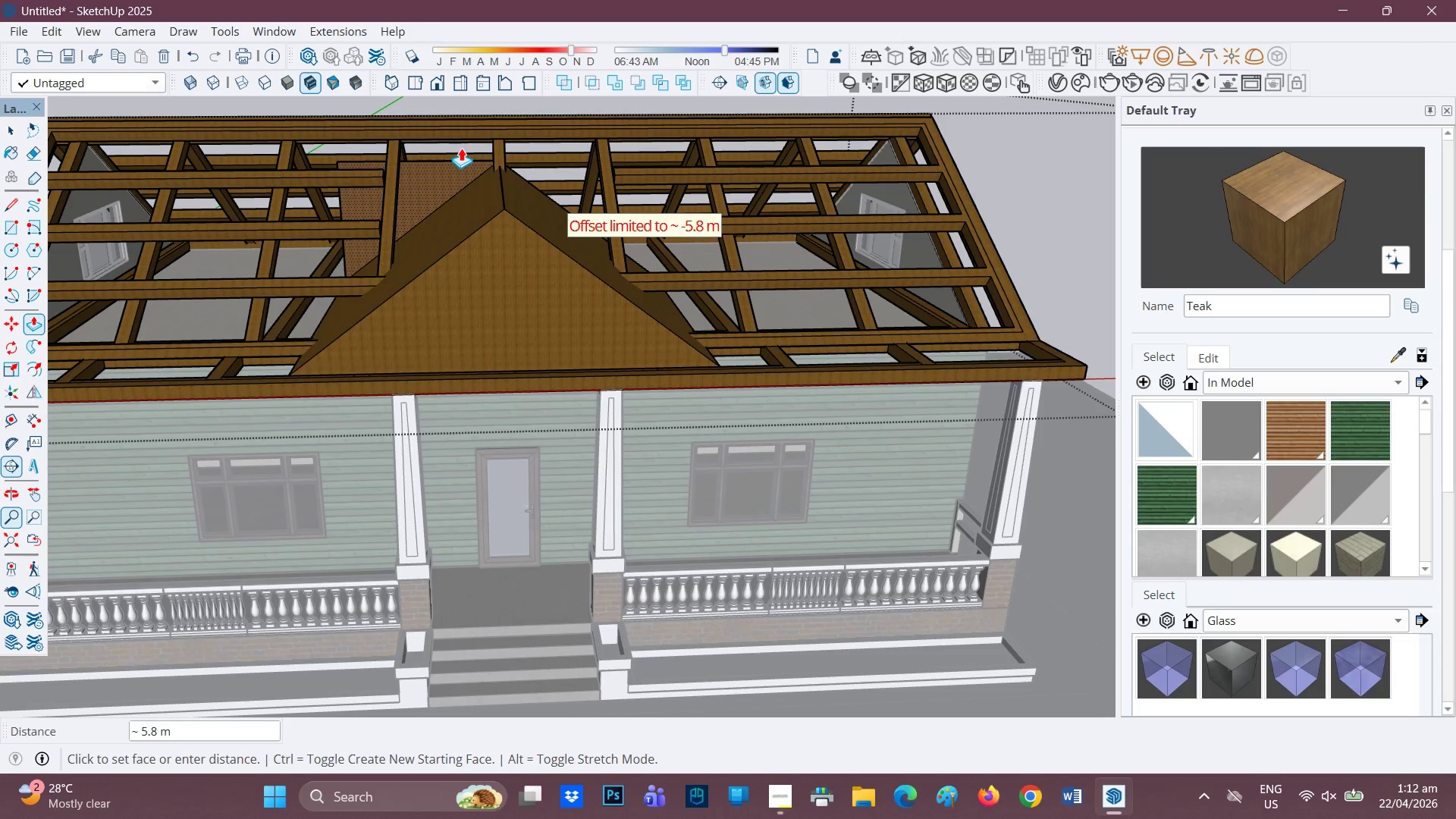 
left_click([461, 147])
 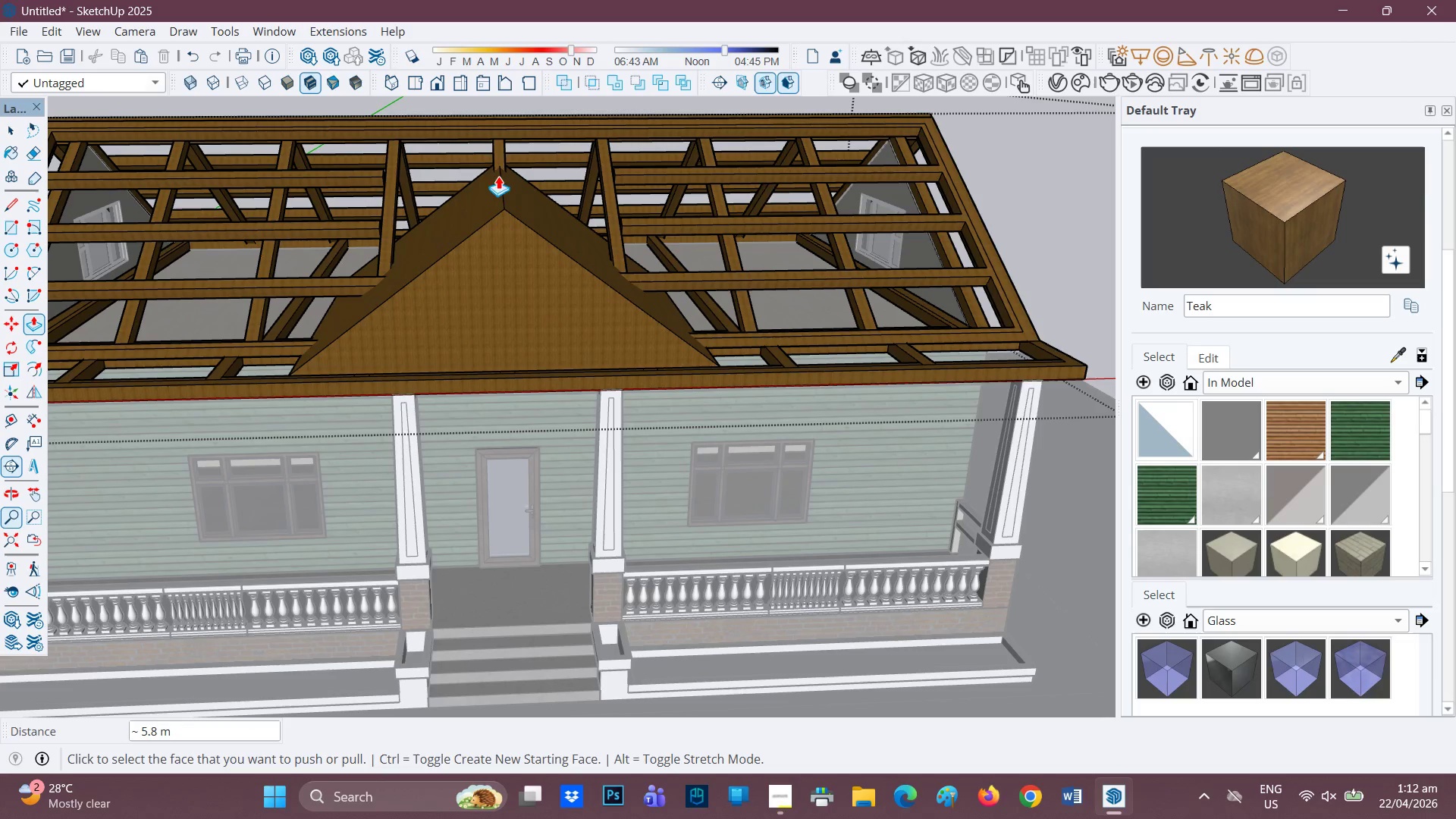 
scroll: coordinate [565, 213], scroll_direction: down, amount: 2.0
 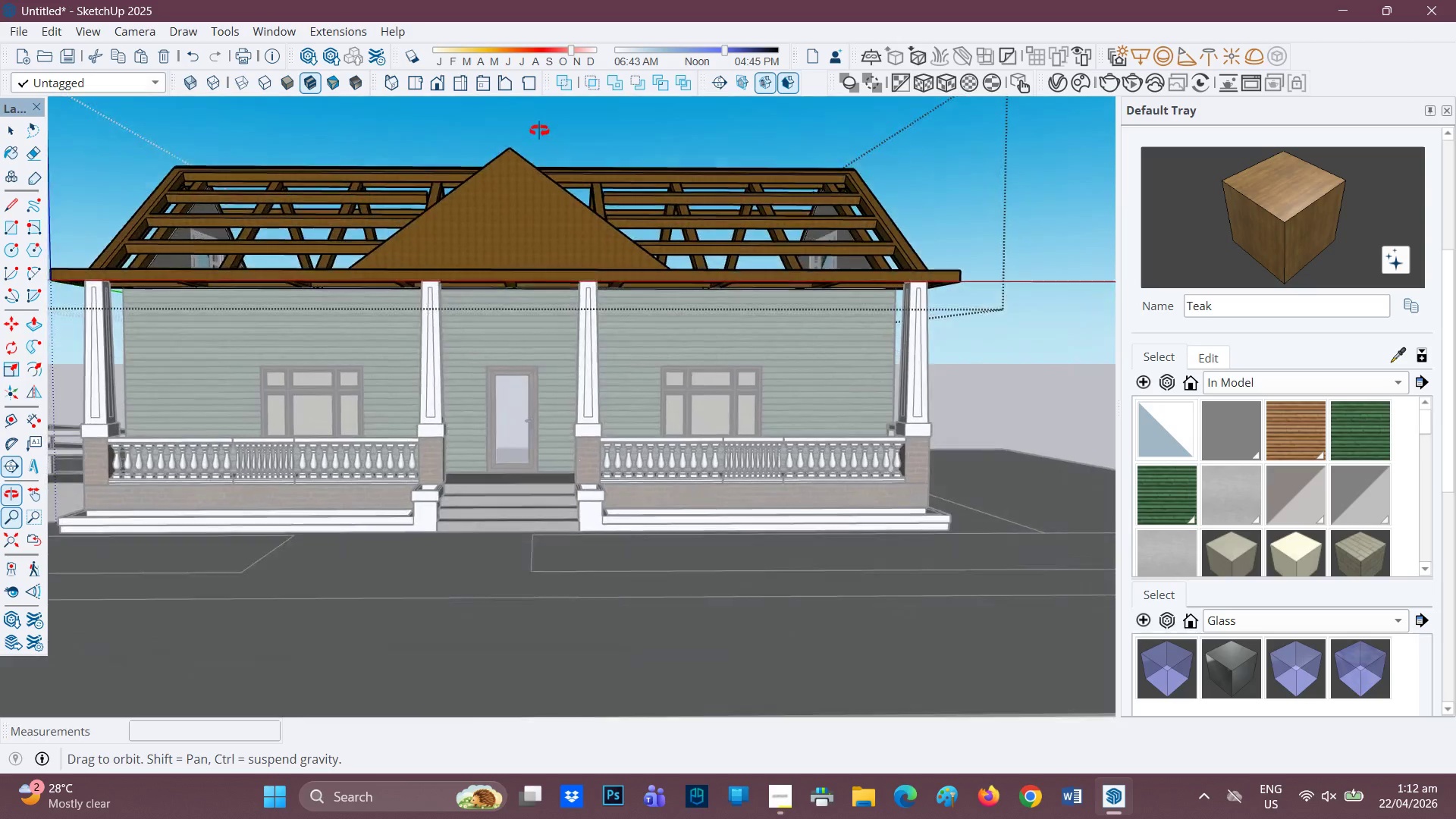 
wait(7.53)
 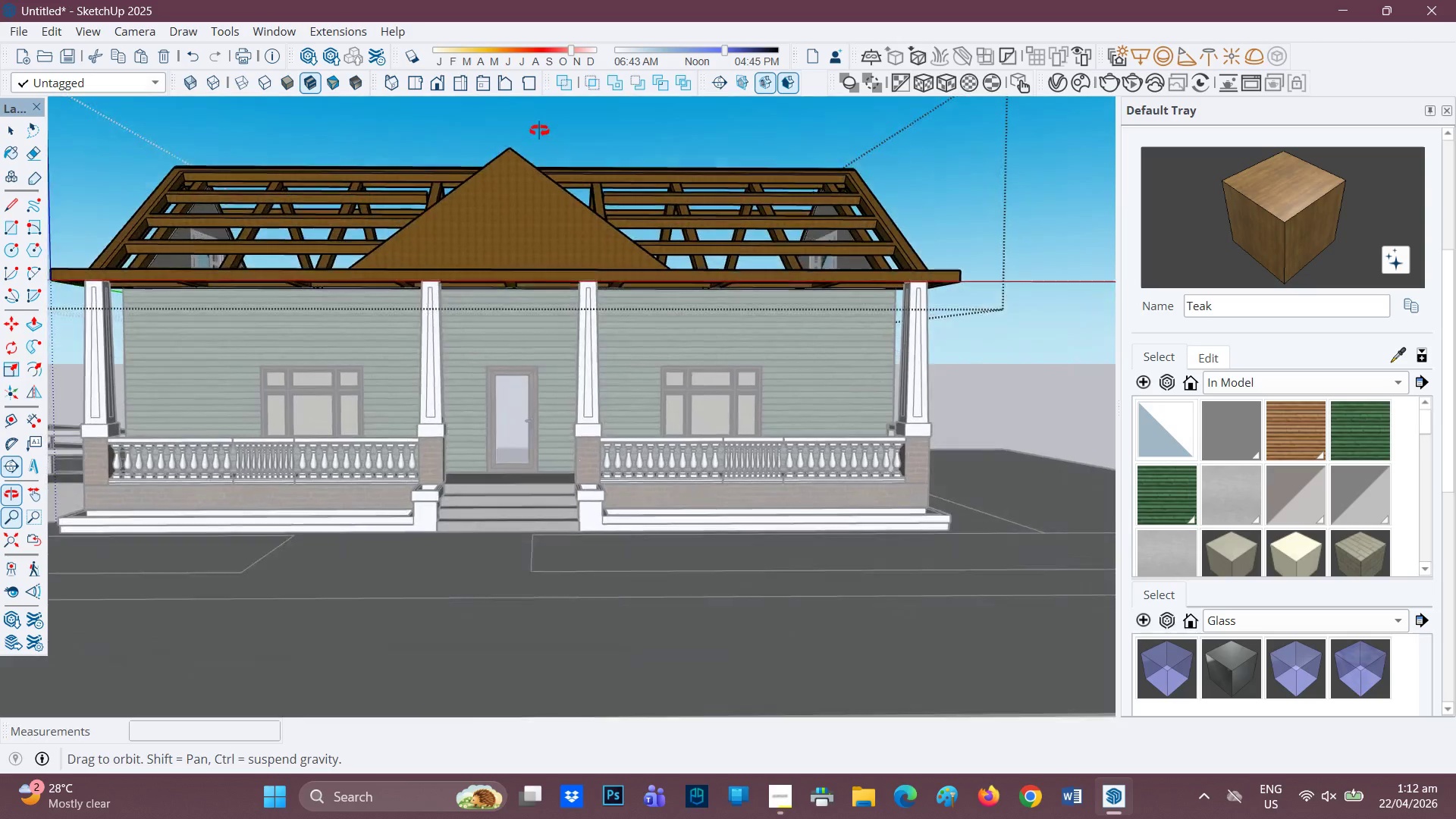 
scroll: coordinate [565, 249], scroll_direction: up, amount: 3.0
 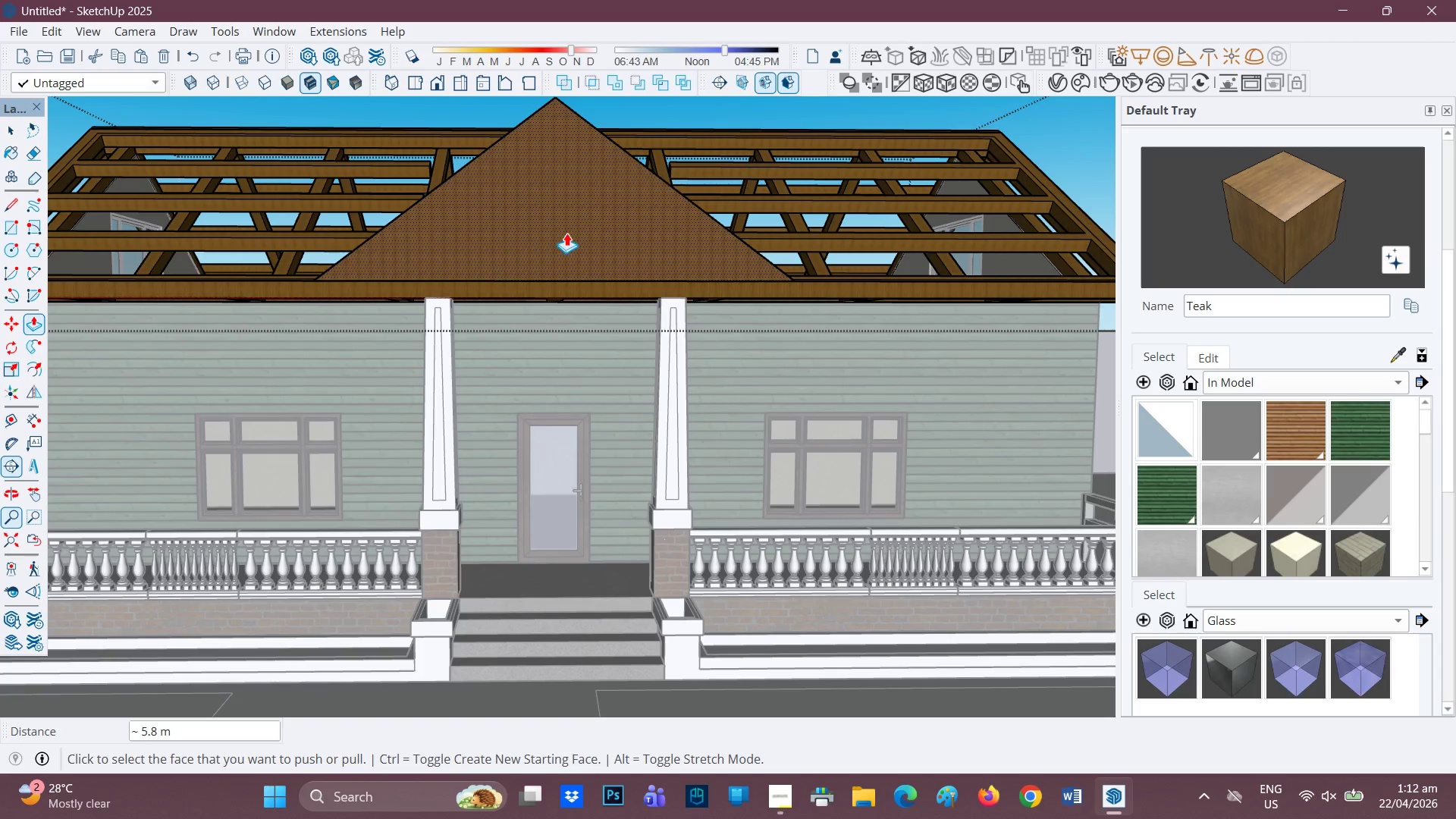 
scroll: coordinate [565, 232], scroll_direction: down, amount: 2.0
 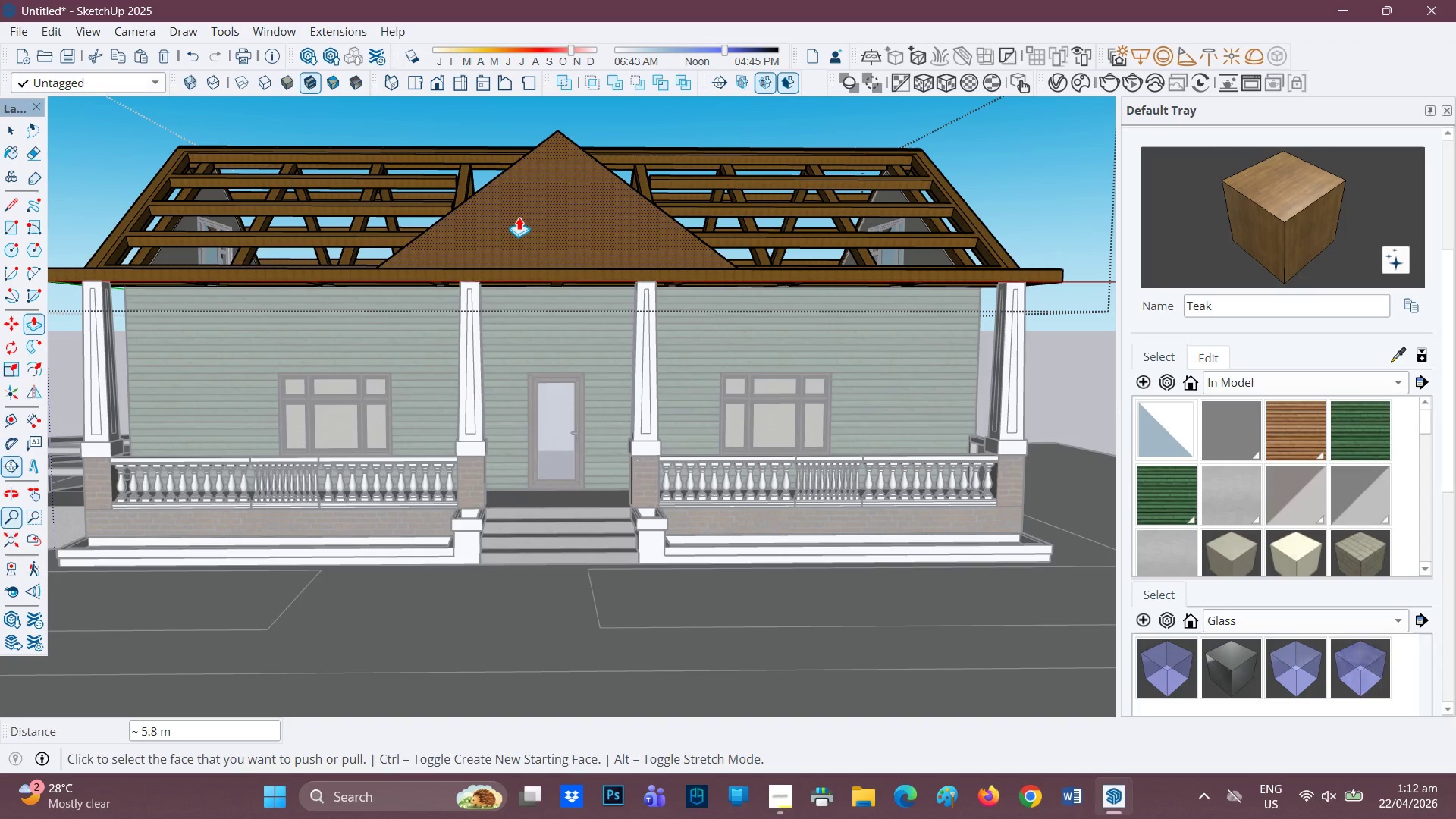 
wait(10.72)
 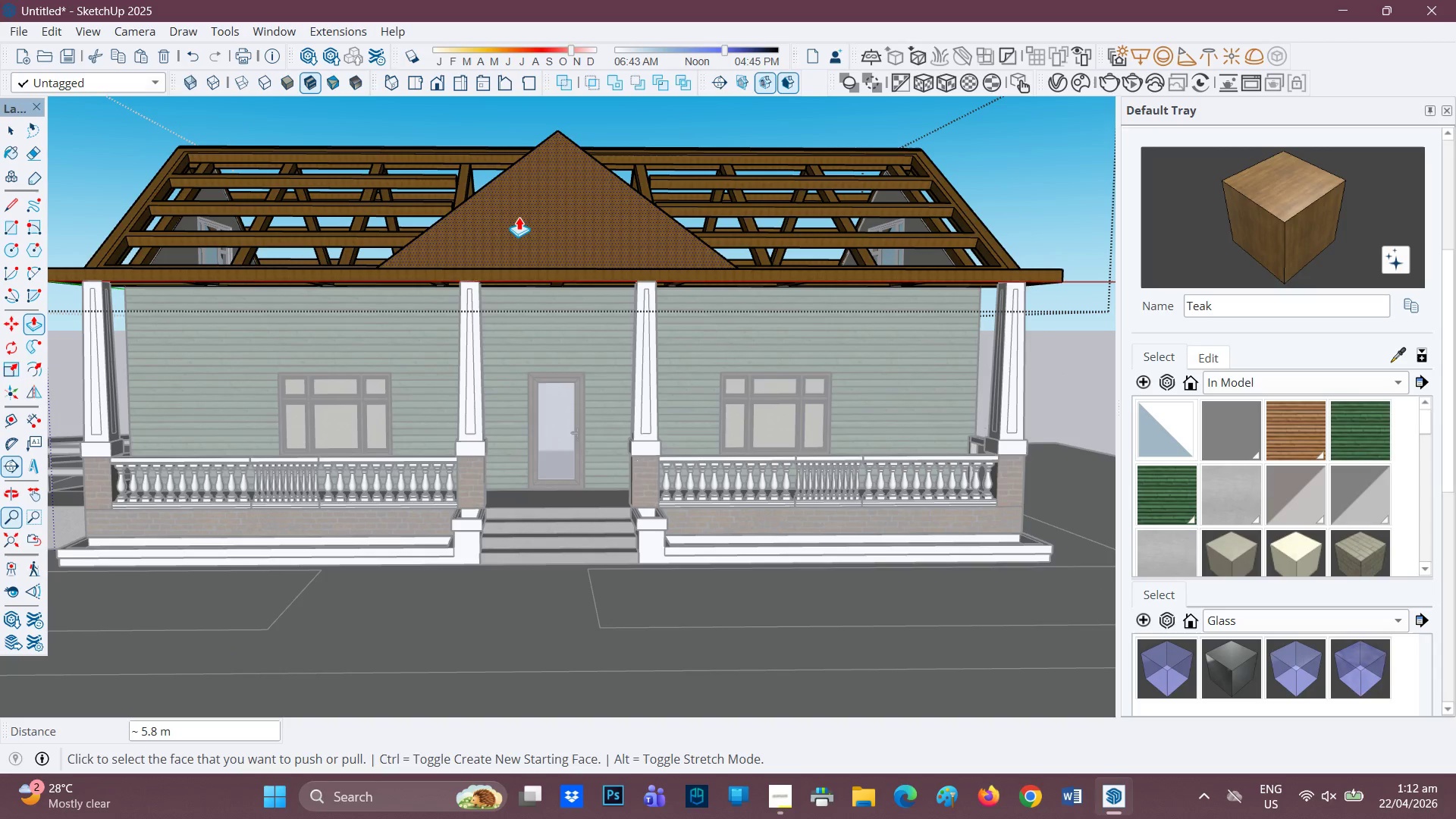 
key(P)
 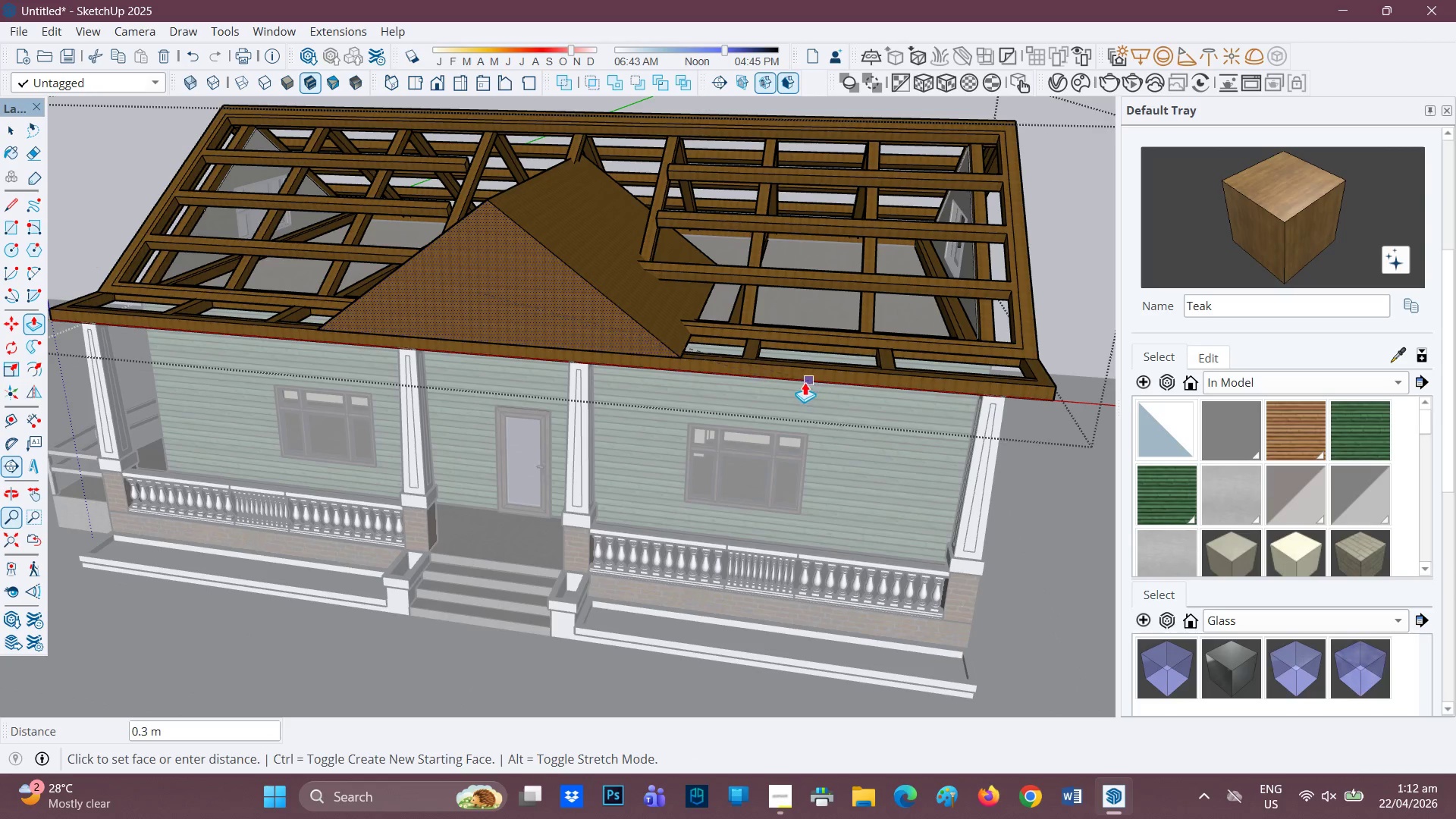 
scroll: coordinate [653, 366], scroll_direction: down, amount: 1.0
 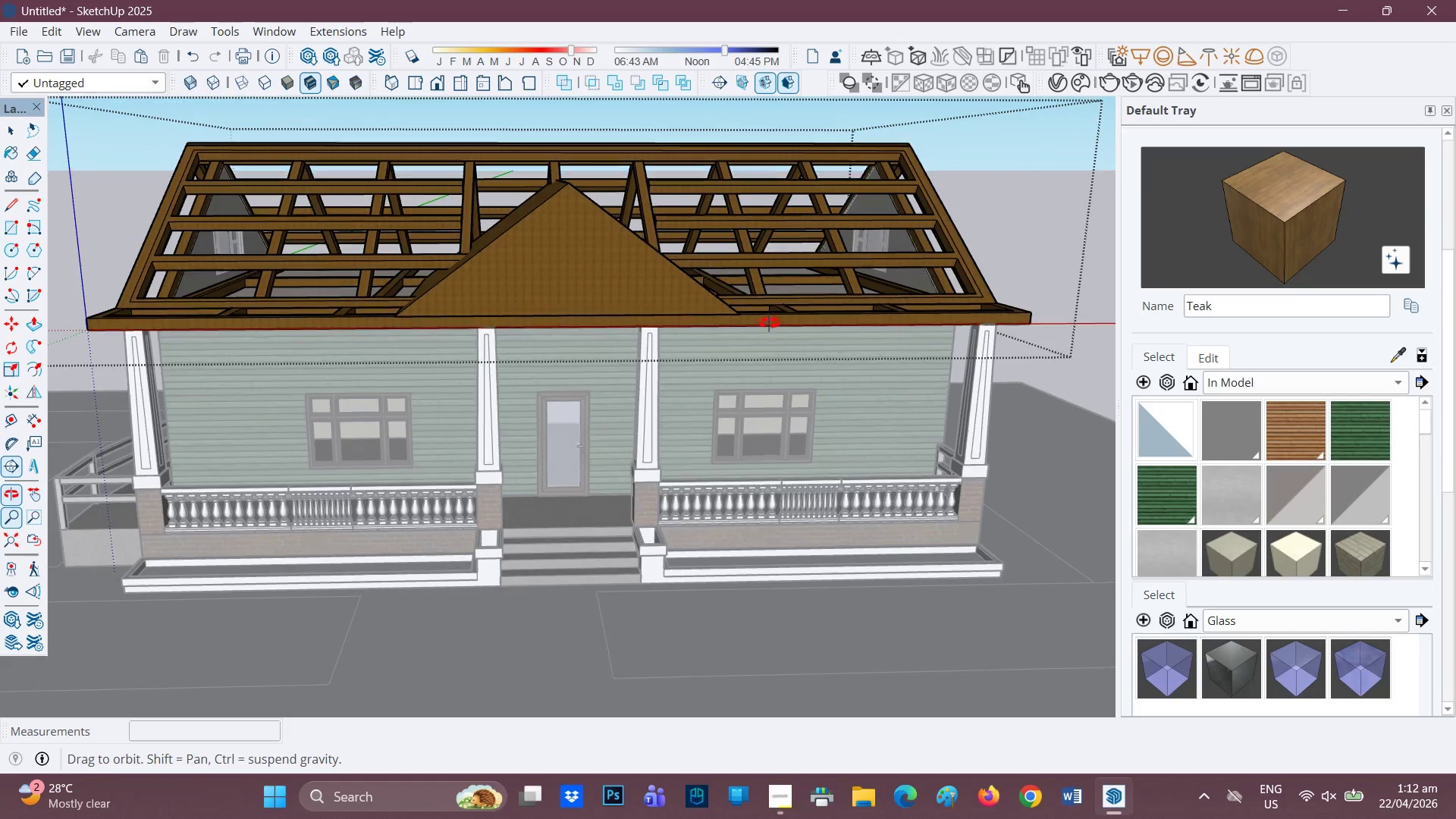 
wait(5.23)
 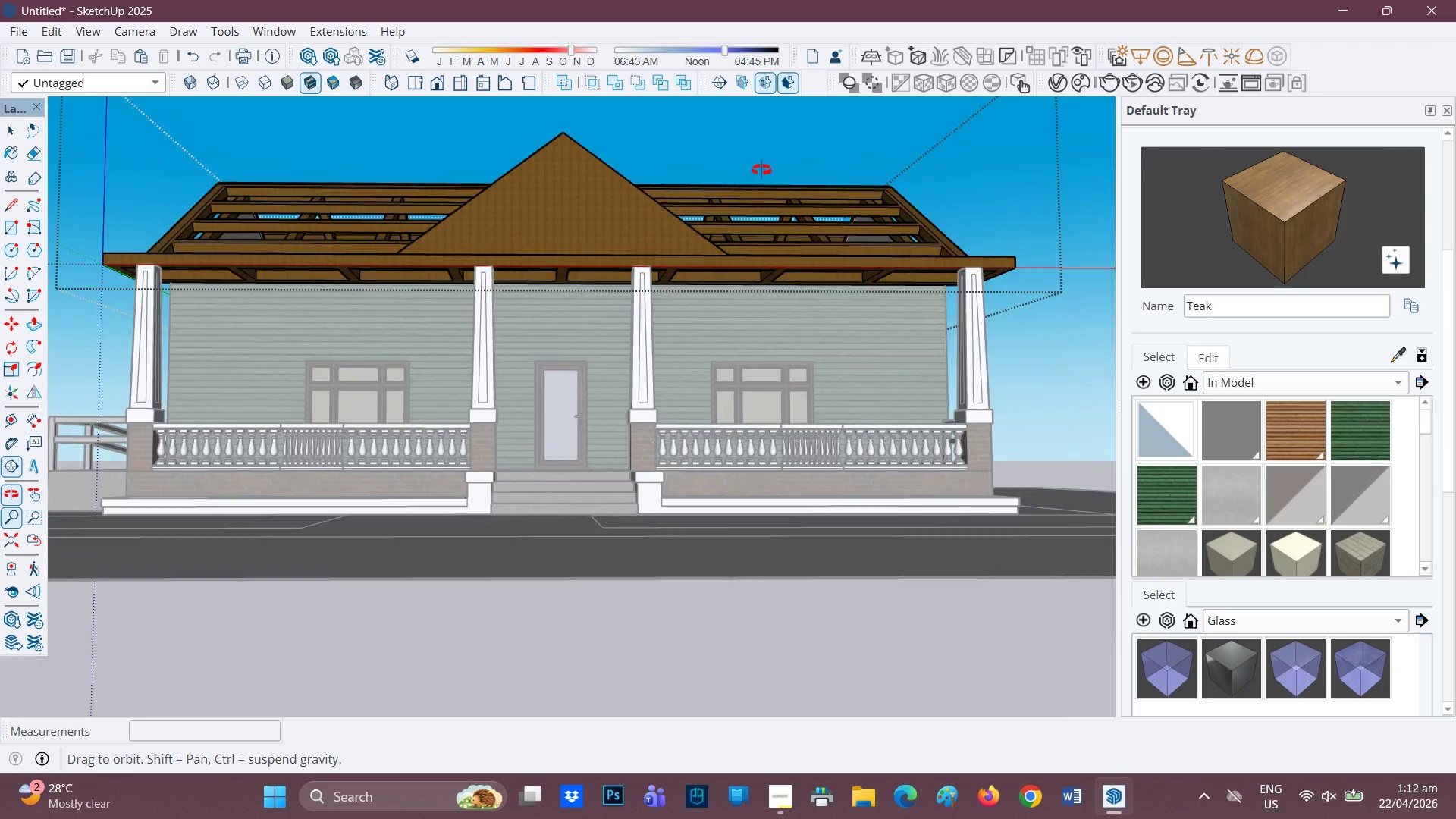 
scroll: coordinate [611, 251], scroll_direction: down, amount: 3.0
 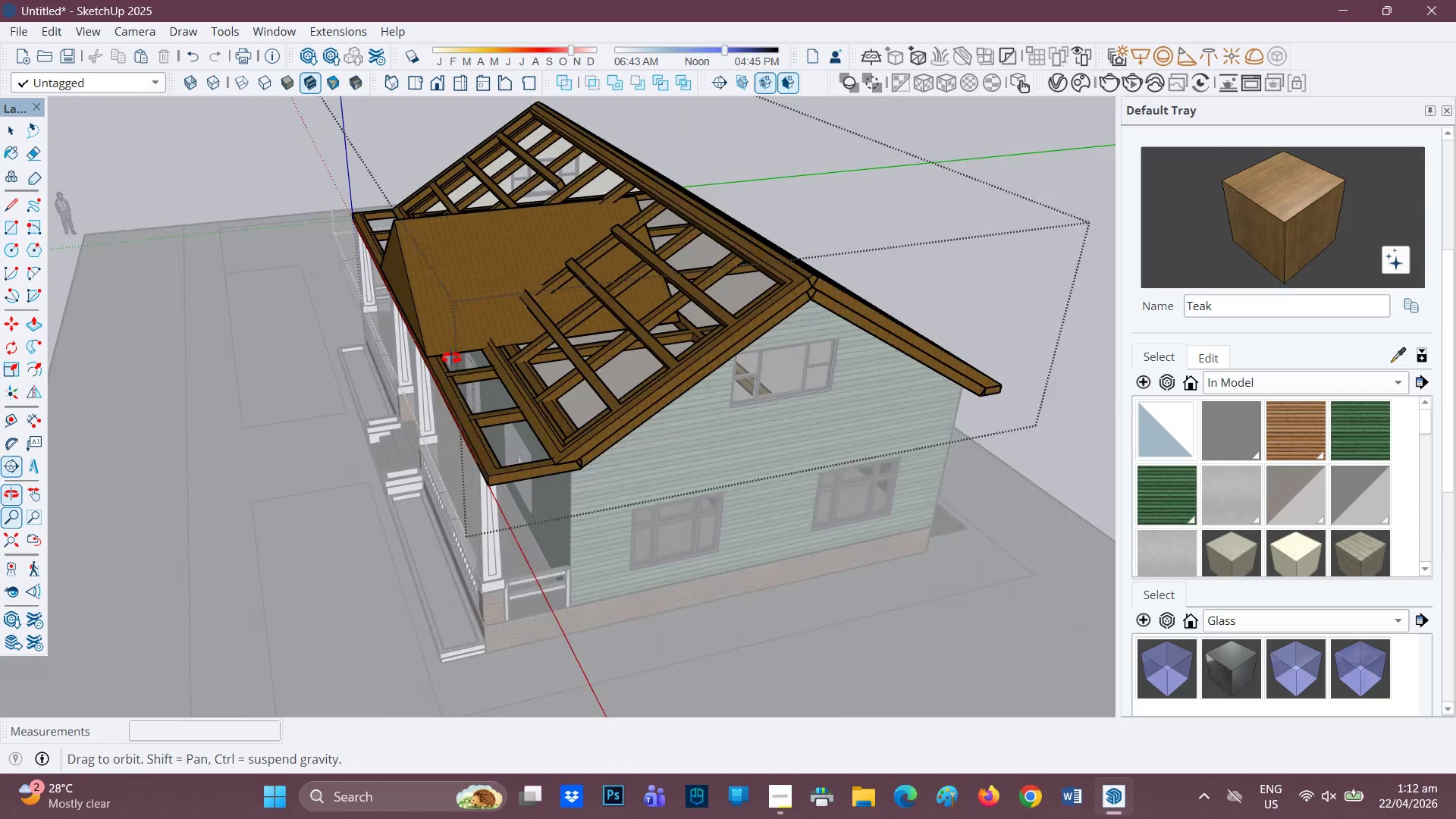 
scroll: coordinate [535, 276], scroll_direction: up, amount: 4.0
 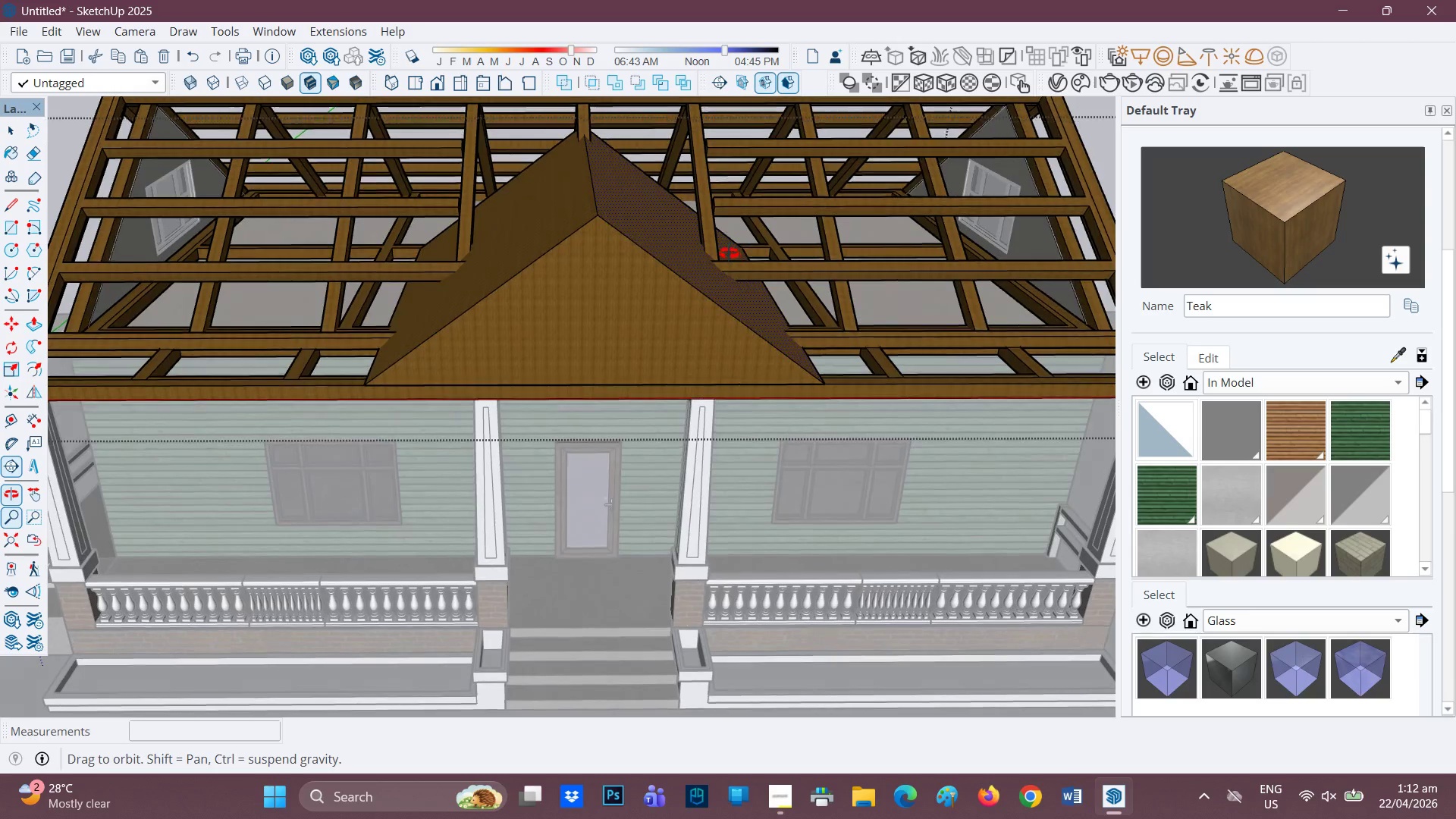 
scroll: coordinate [596, 253], scroll_direction: down, amount: 4.0
 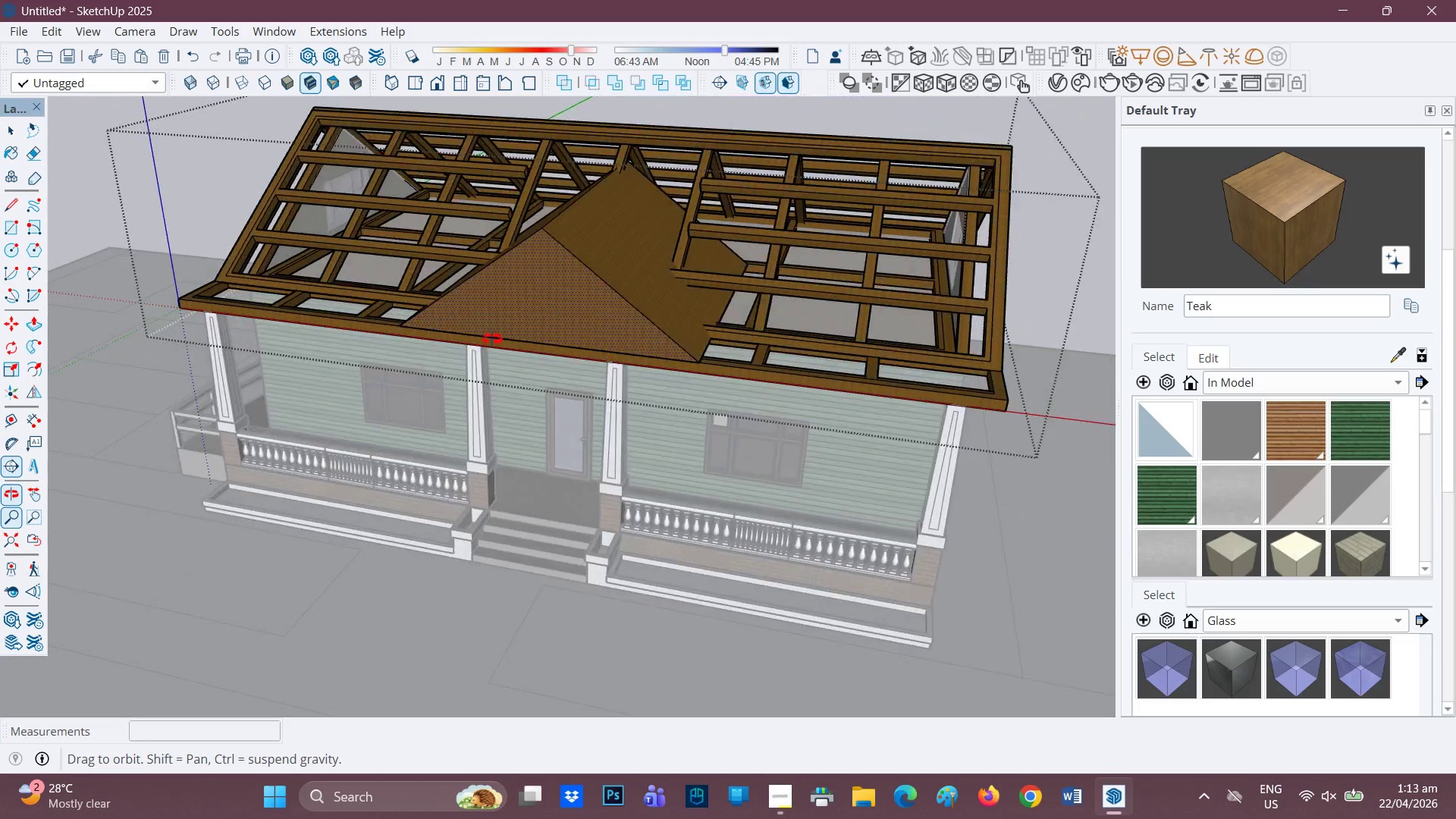 
wait(5.2)
 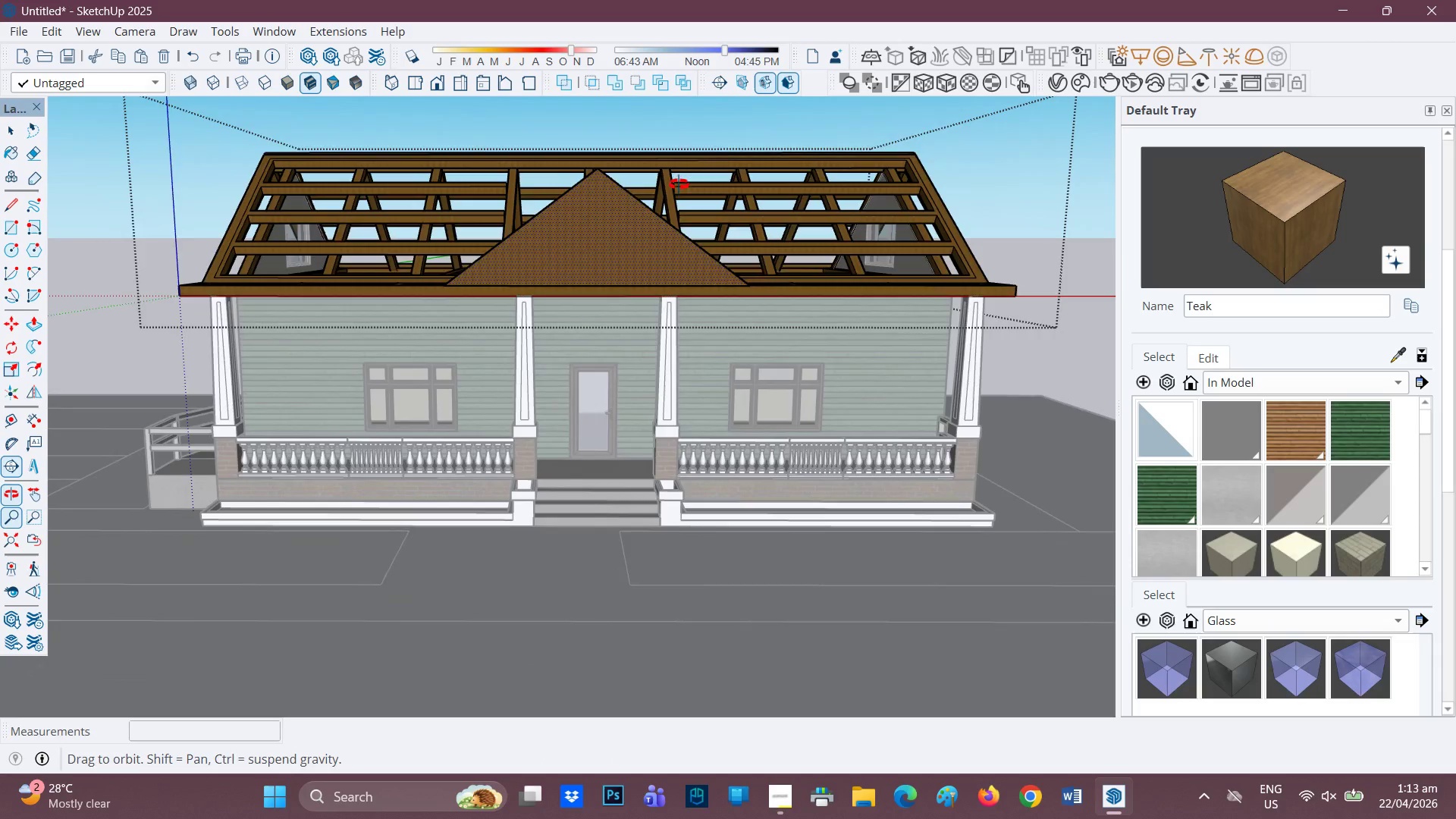 
left_click([11, 369])
 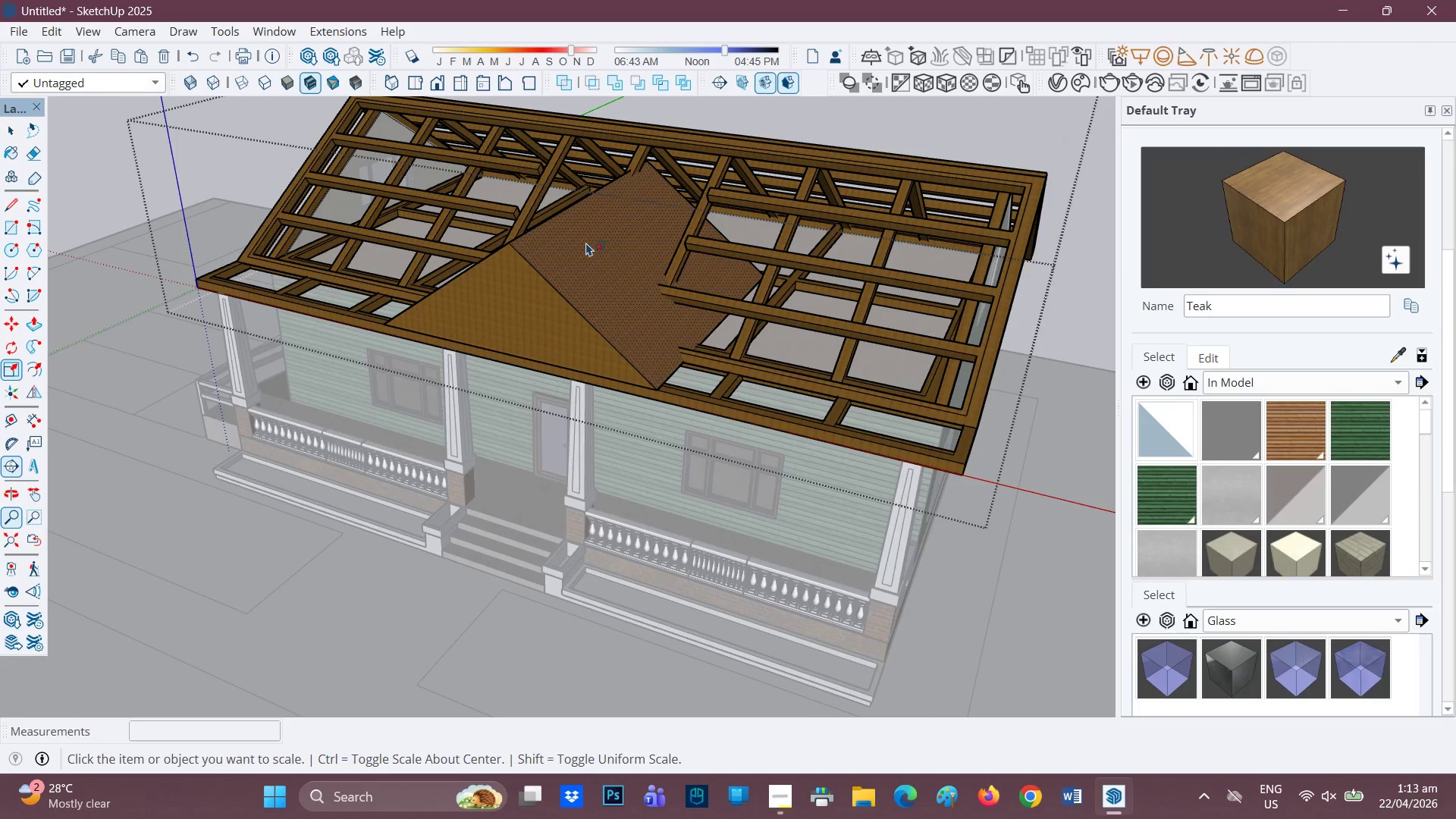 
key(Space)
 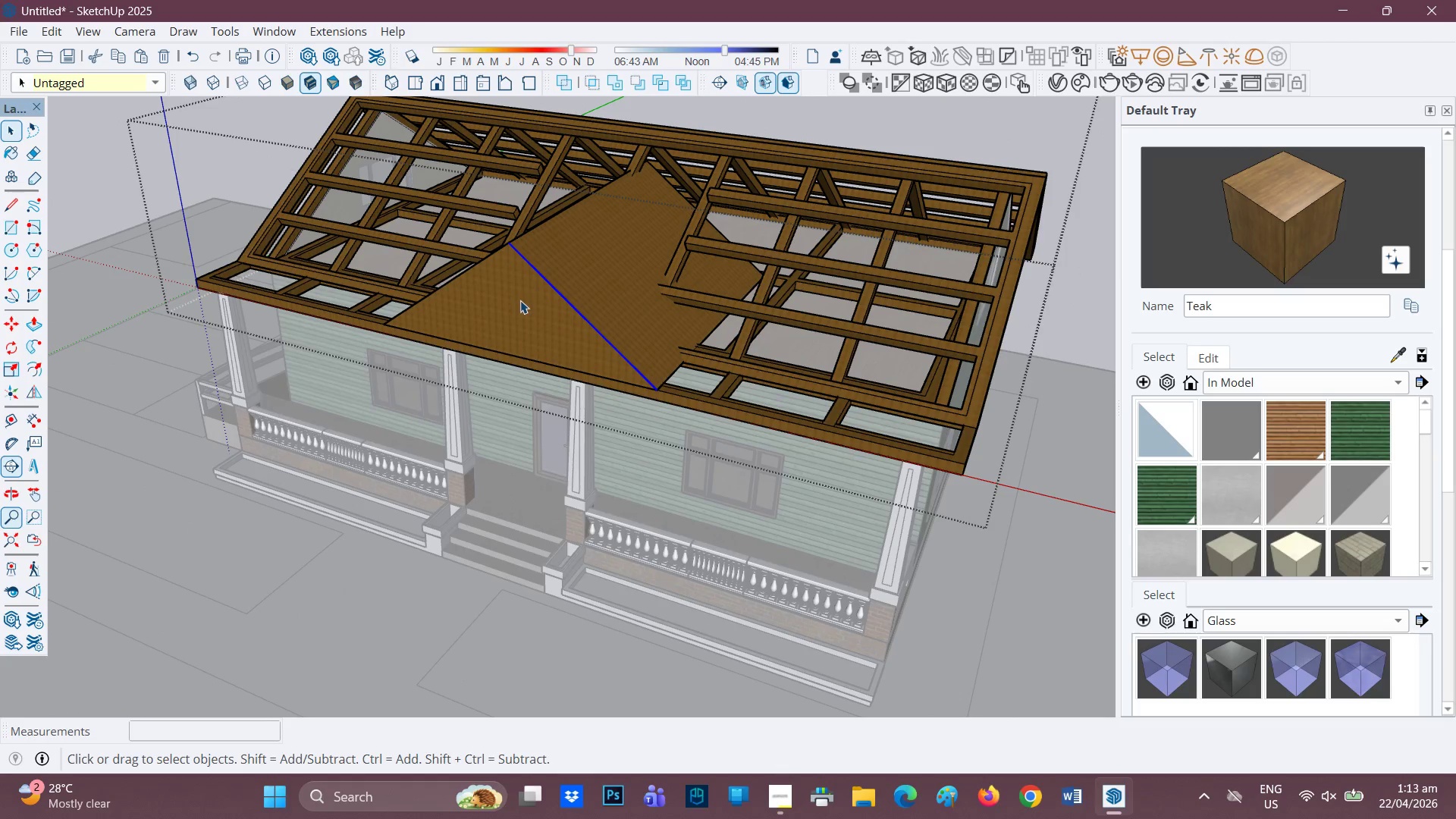 
key(Space)
 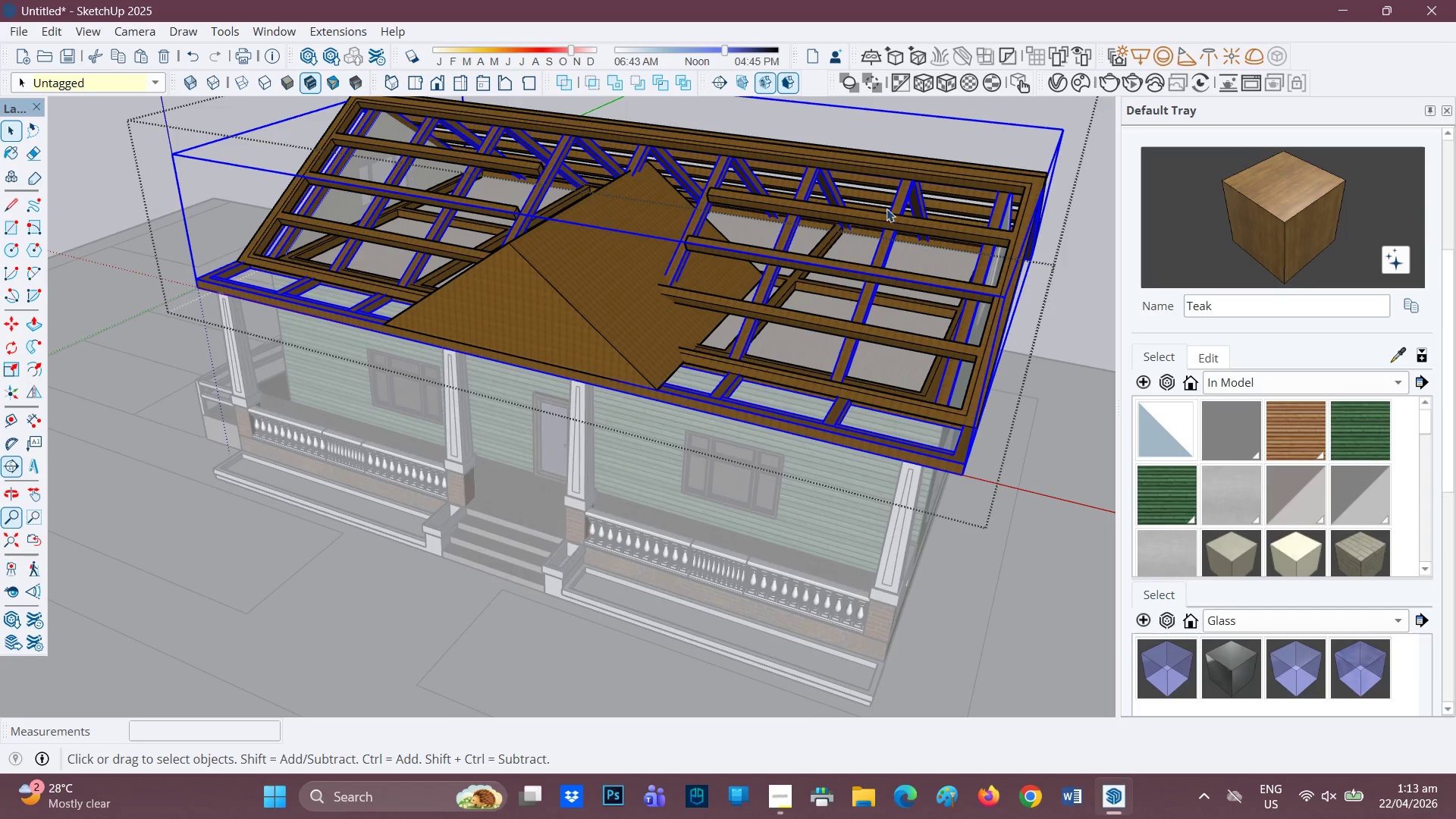 
left_click([939, 126])
 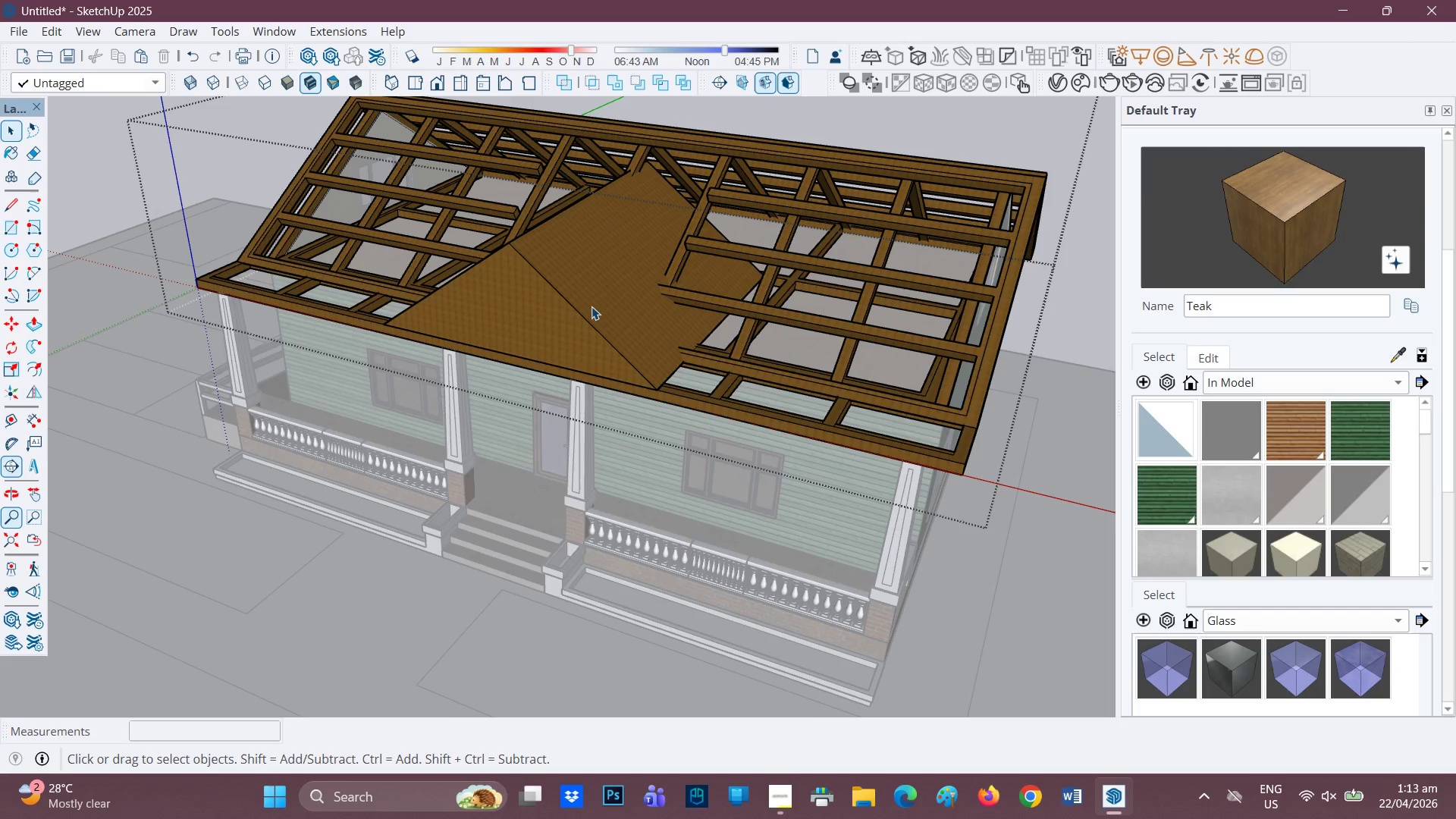 
double_click([587, 310])
 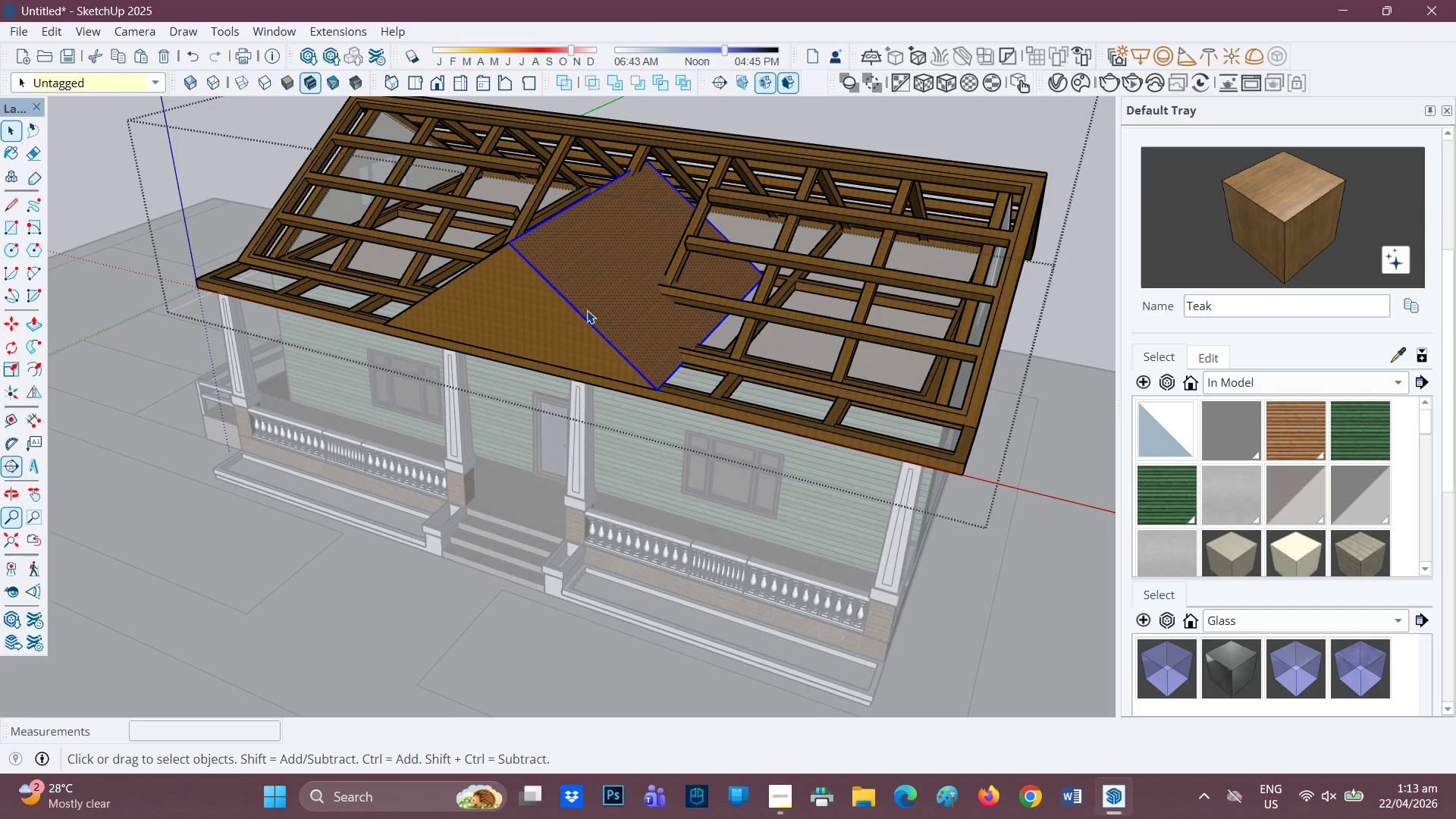 
triple_click([587, 310])
 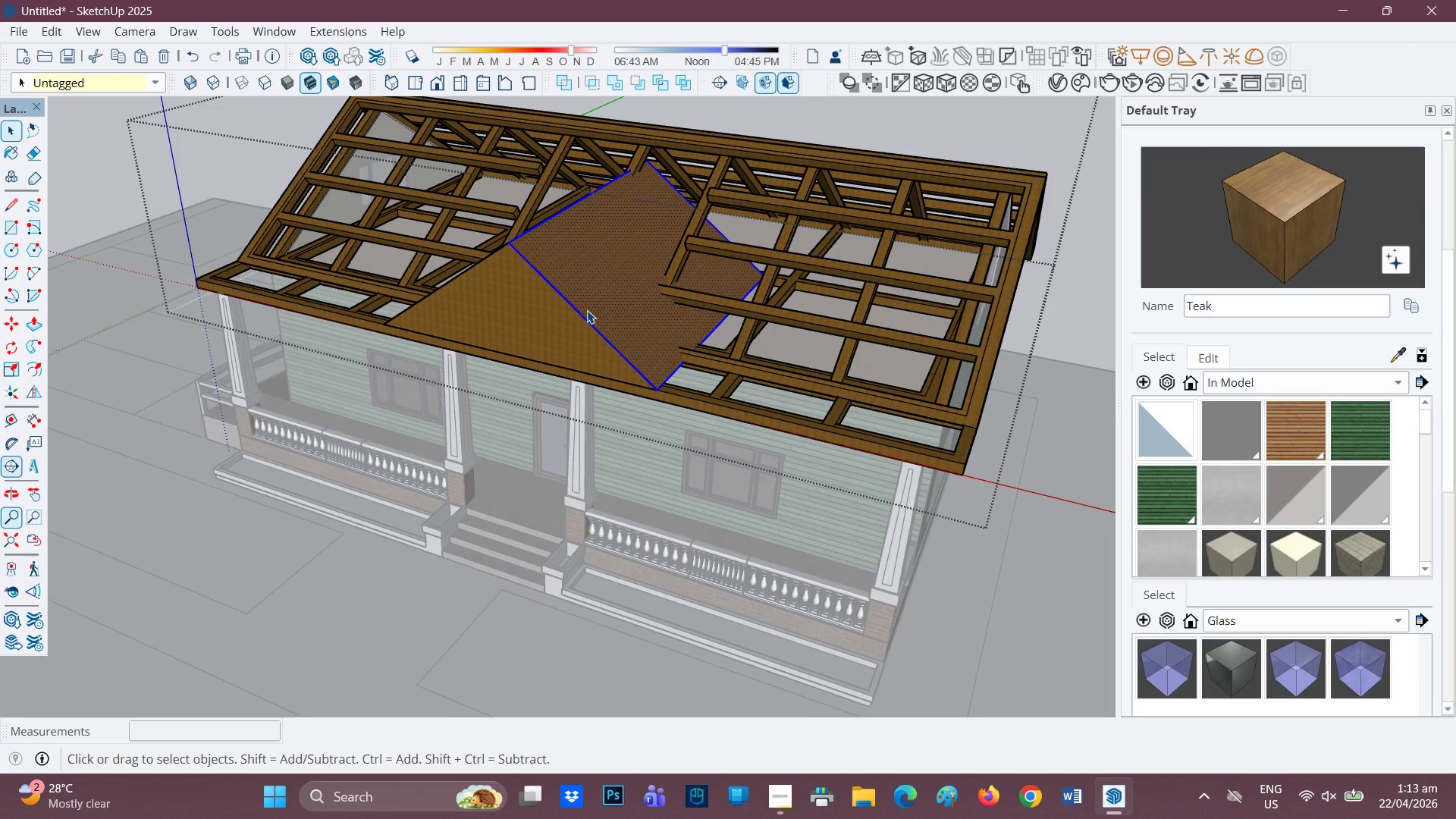 
triple_click([587, 310])
 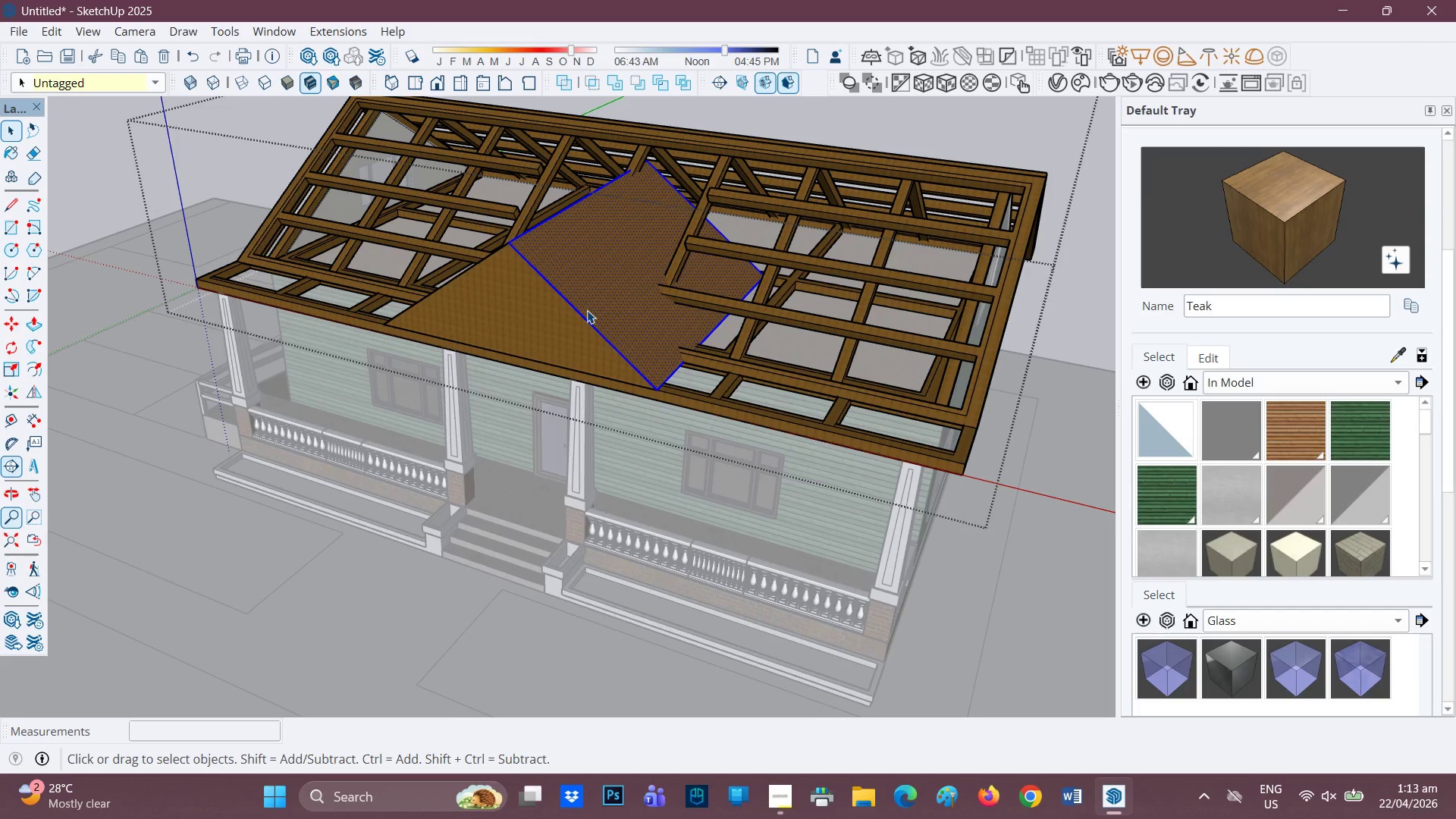 
triple_click([587, 310])
 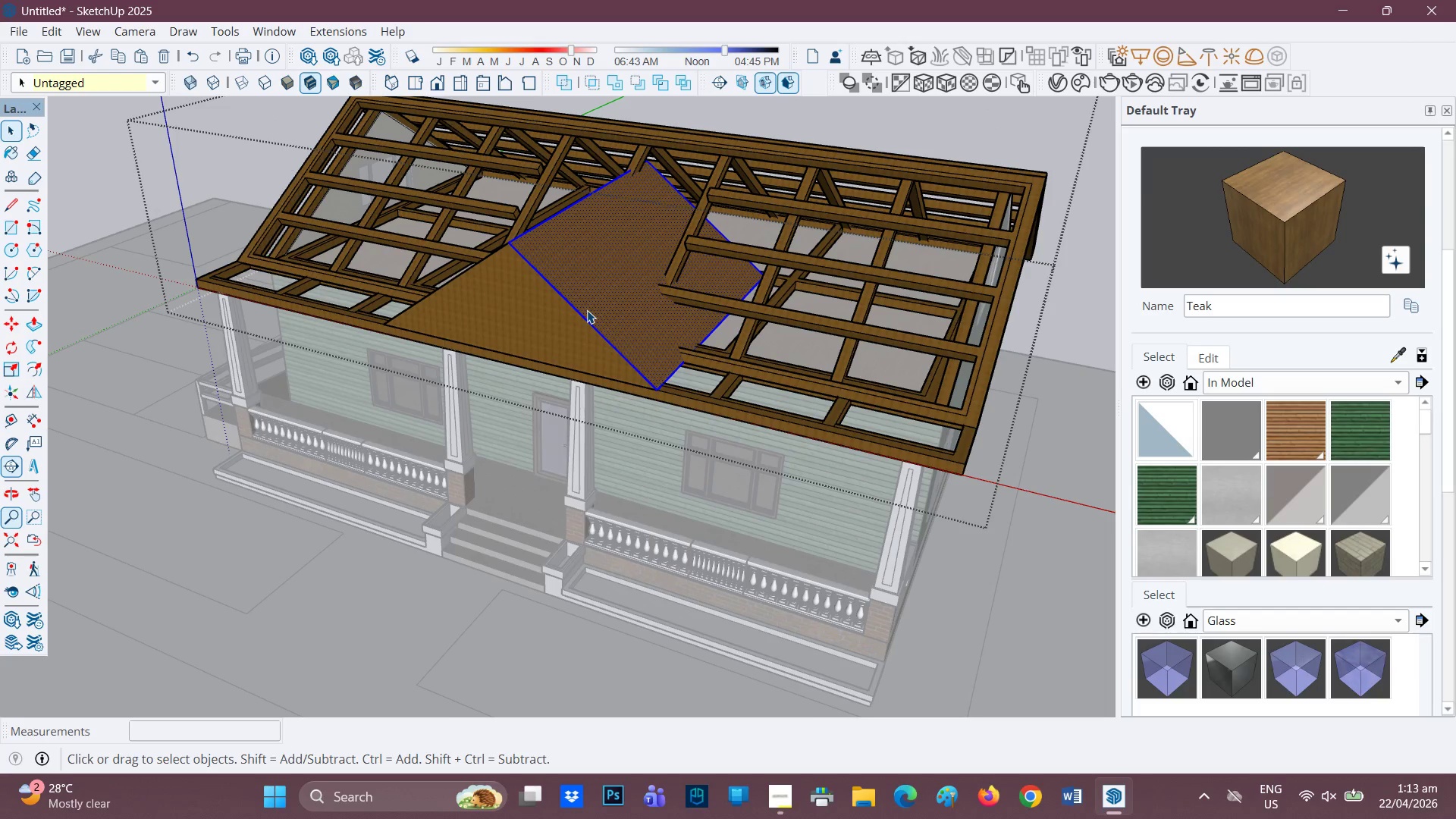 
triple_click([587, 310])
 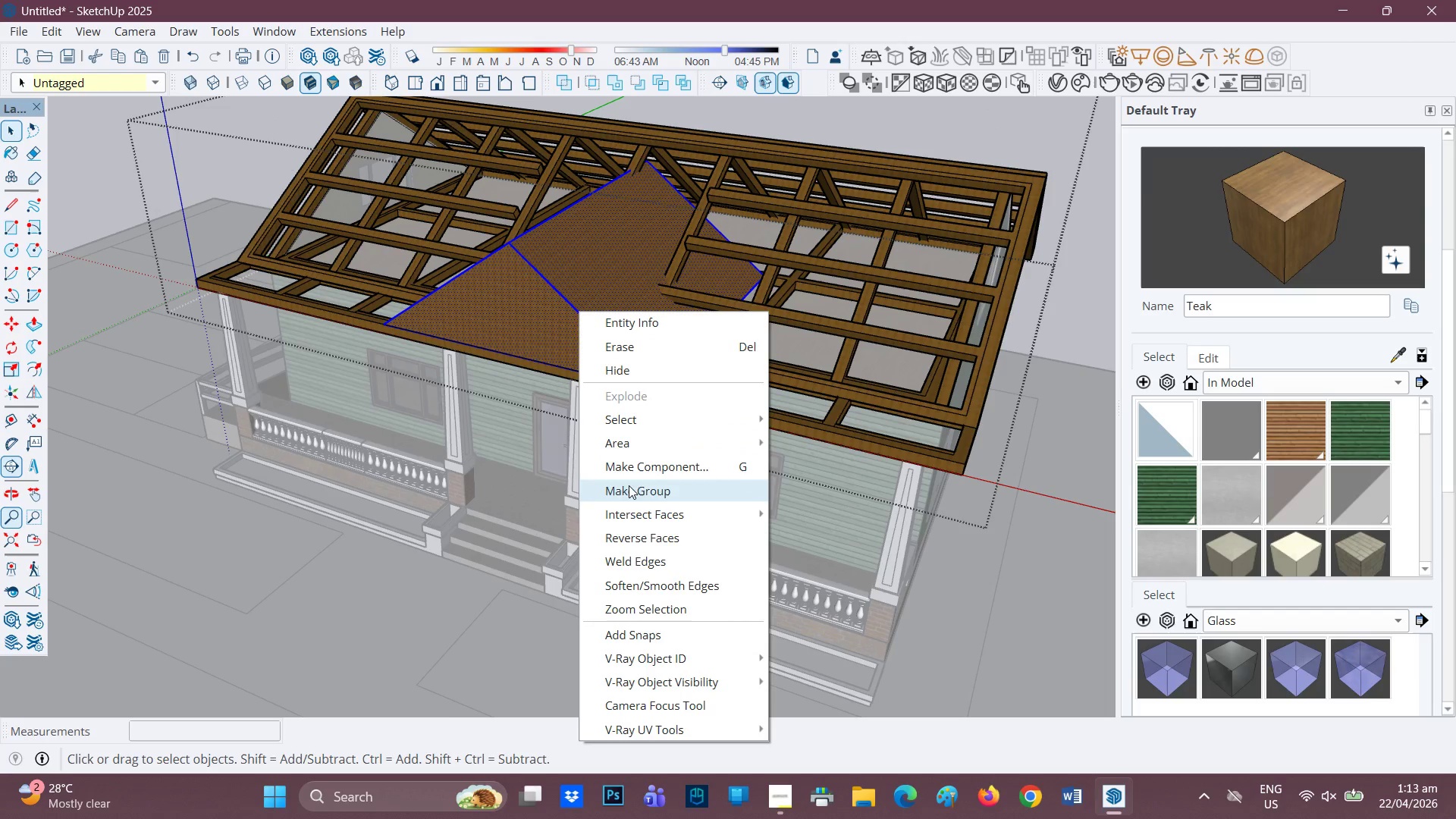 
left_click([630, 488])
 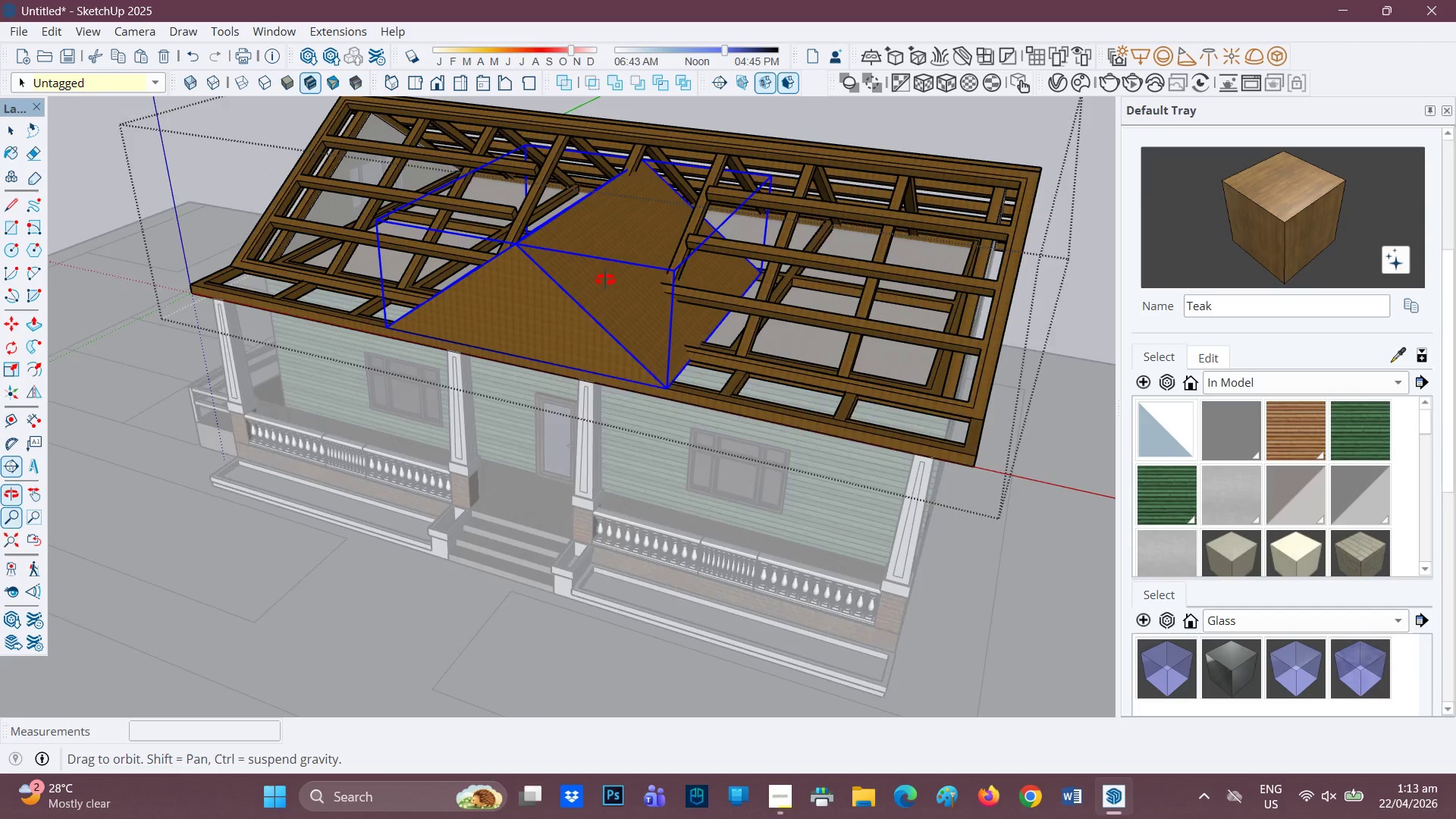 
scroll: coordinate [612, 268], scroll_direction: none, amount: 0.0
 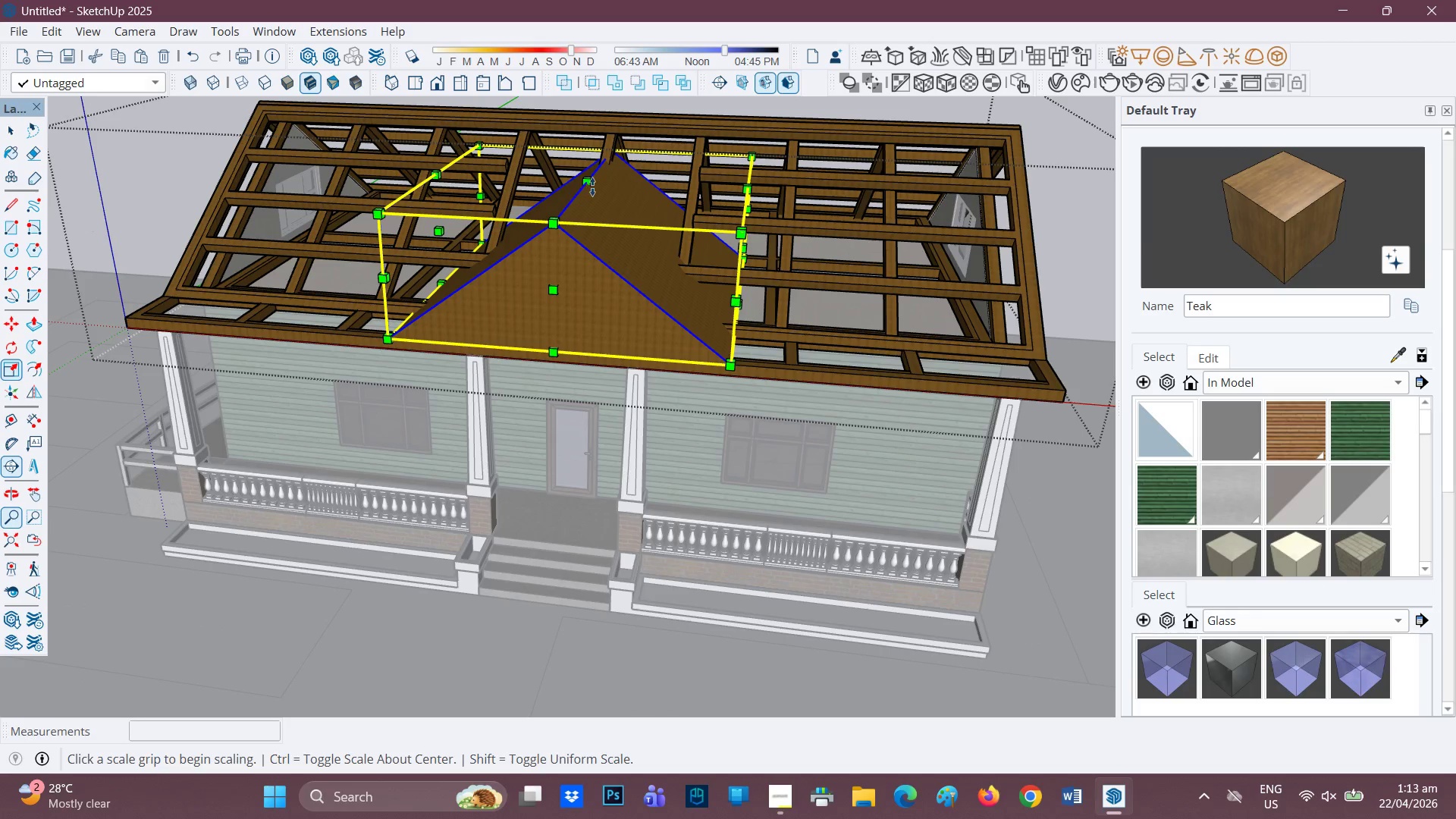 
left_click([588, 183])
 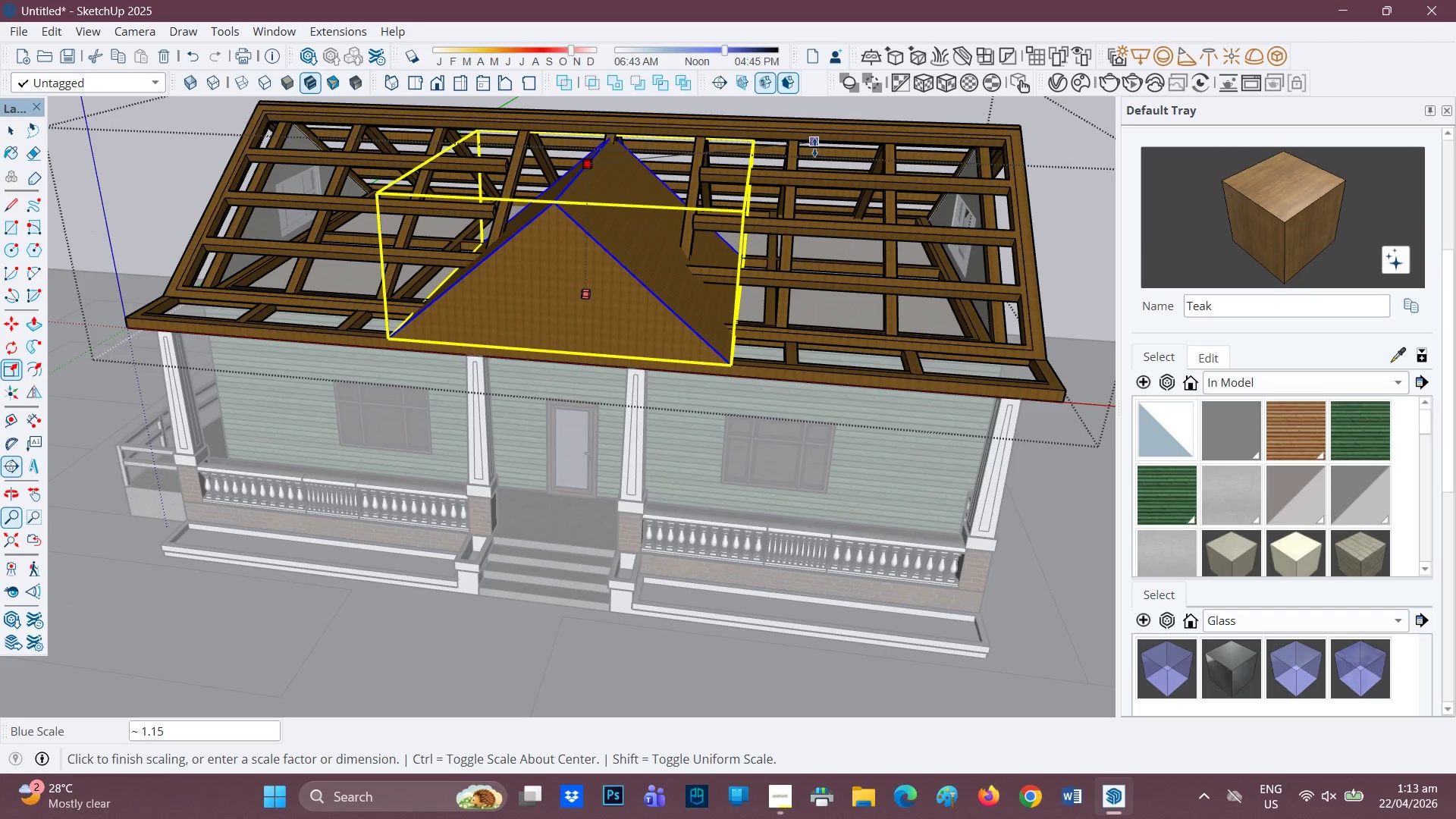 
left_click([813, 146])
 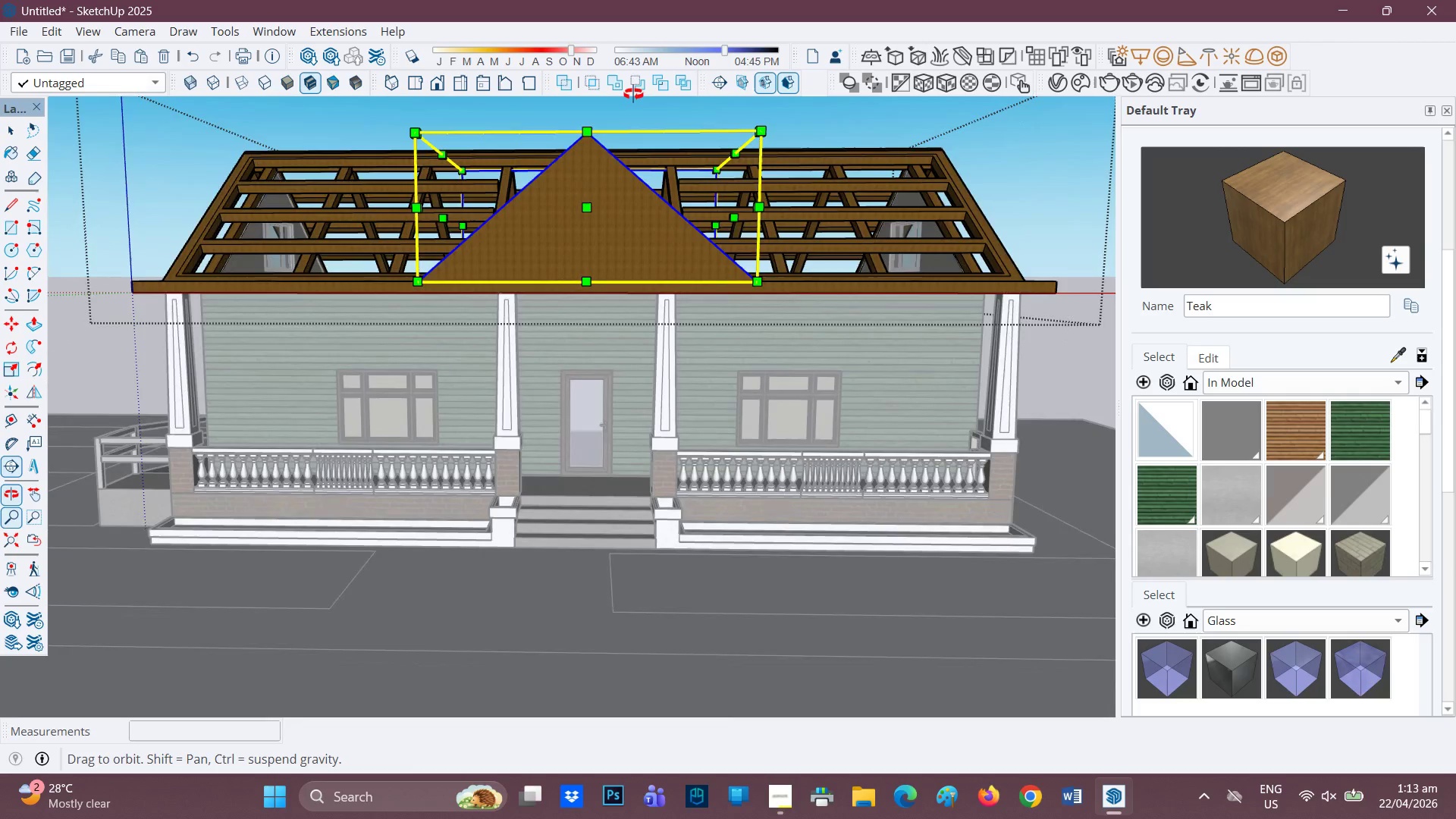 
scroll: coordinate [595, 226], scroll_direction: none, amount: 0.0
 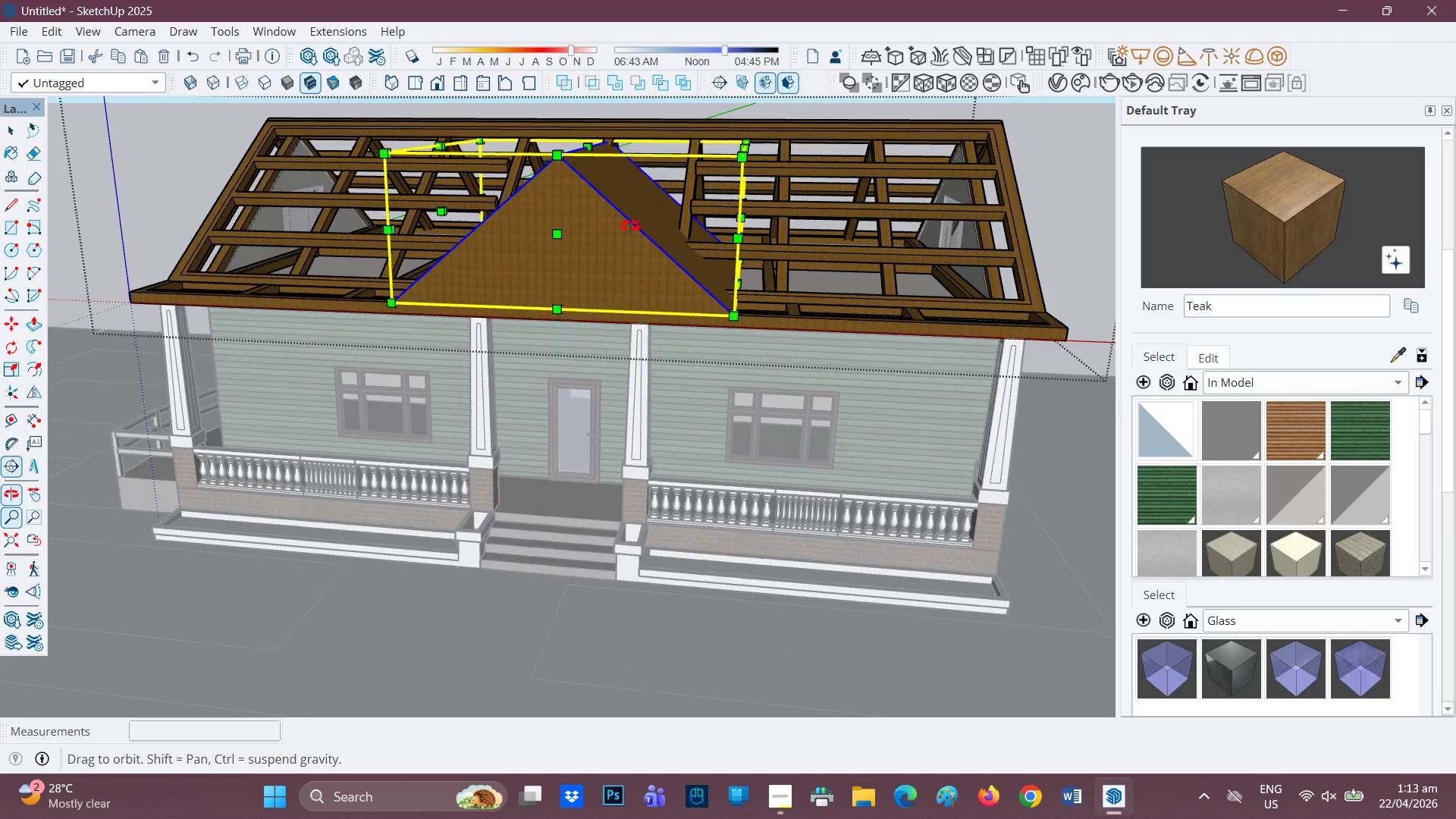 
key(Space)
 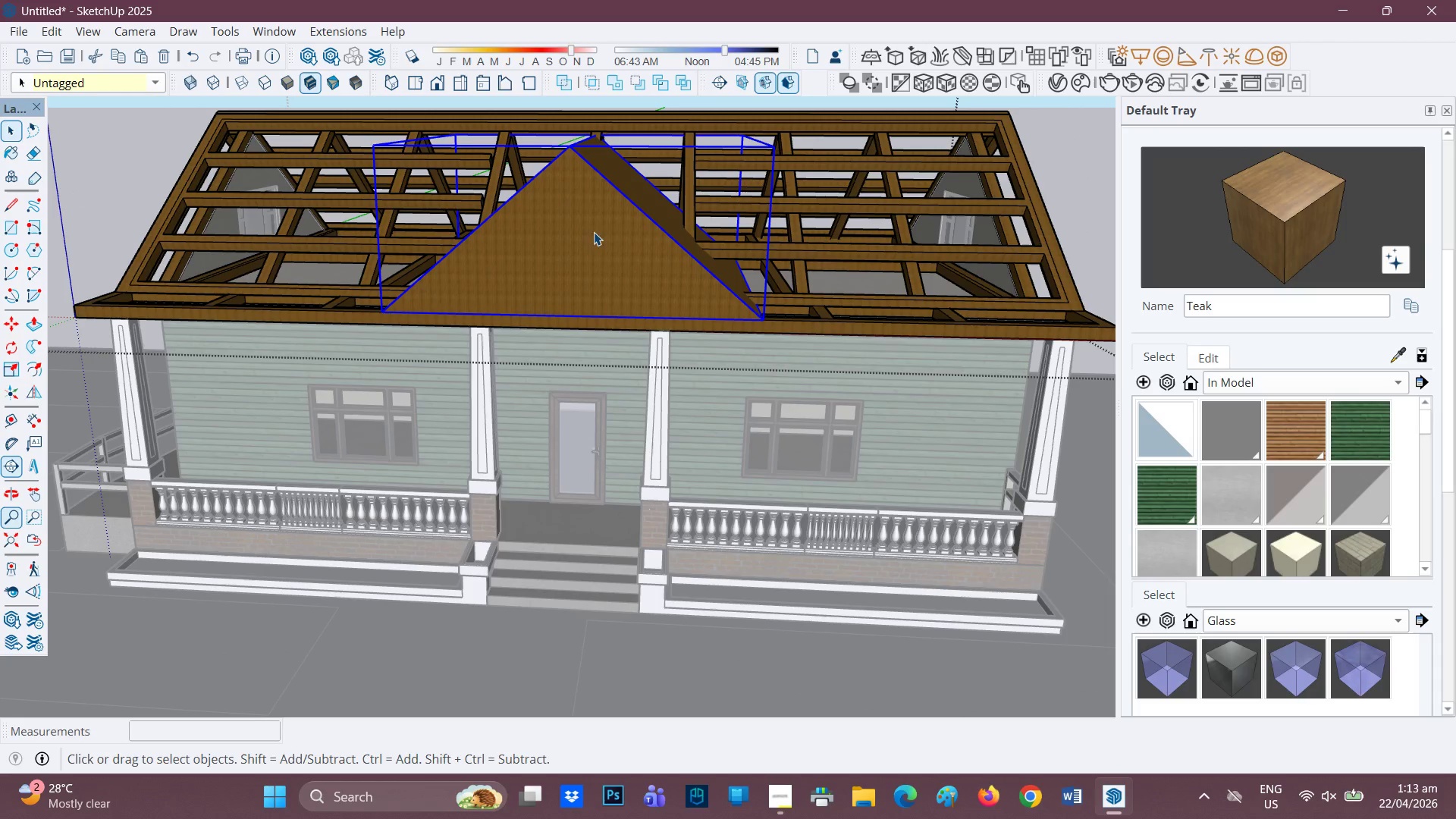 
scroll: coordinate [635, 226], scroll_direction: up, amount: 1.0
 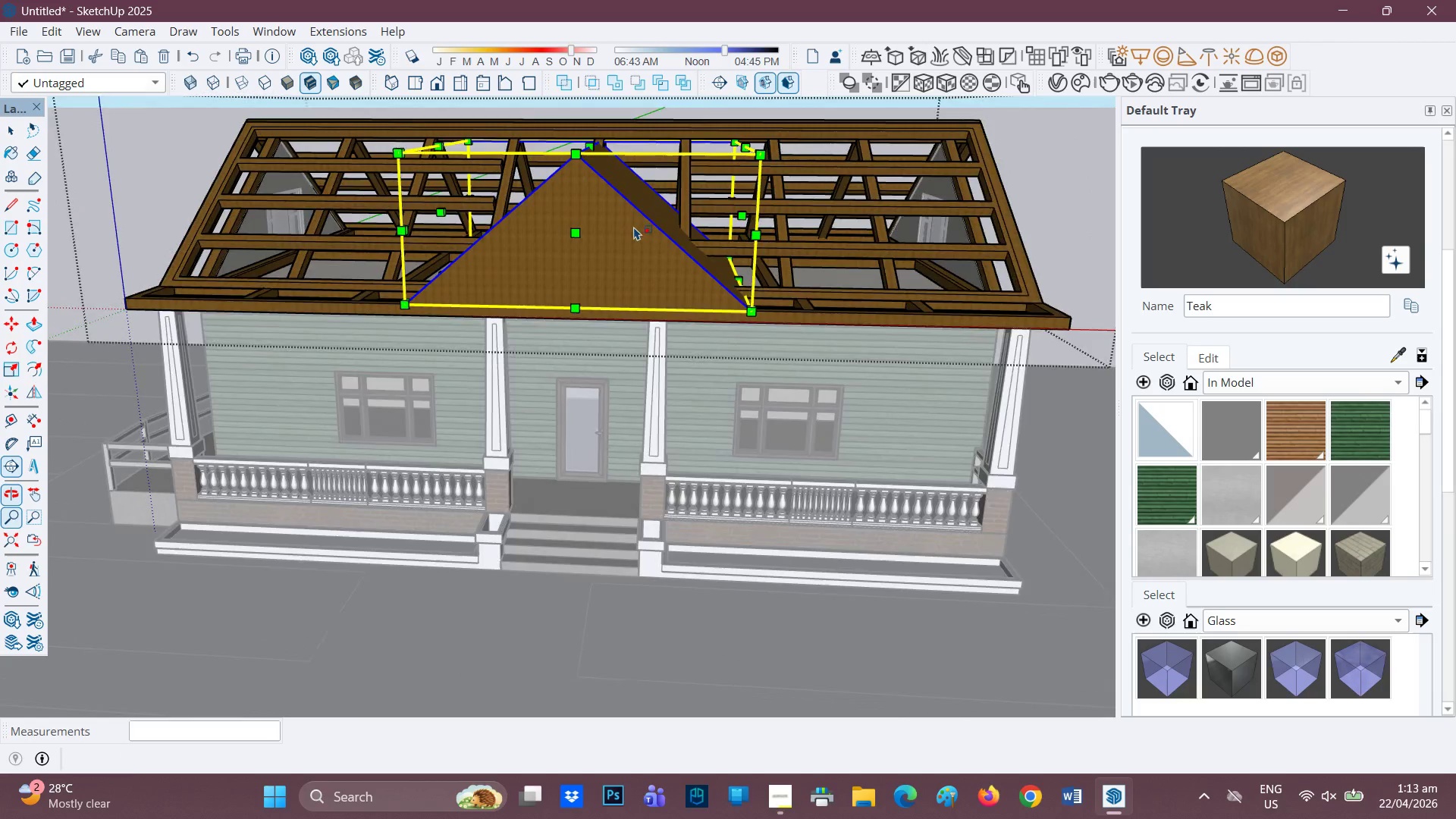 
scroll: coordinate [608, 212], scroll_direction: down, amount: 1.0
 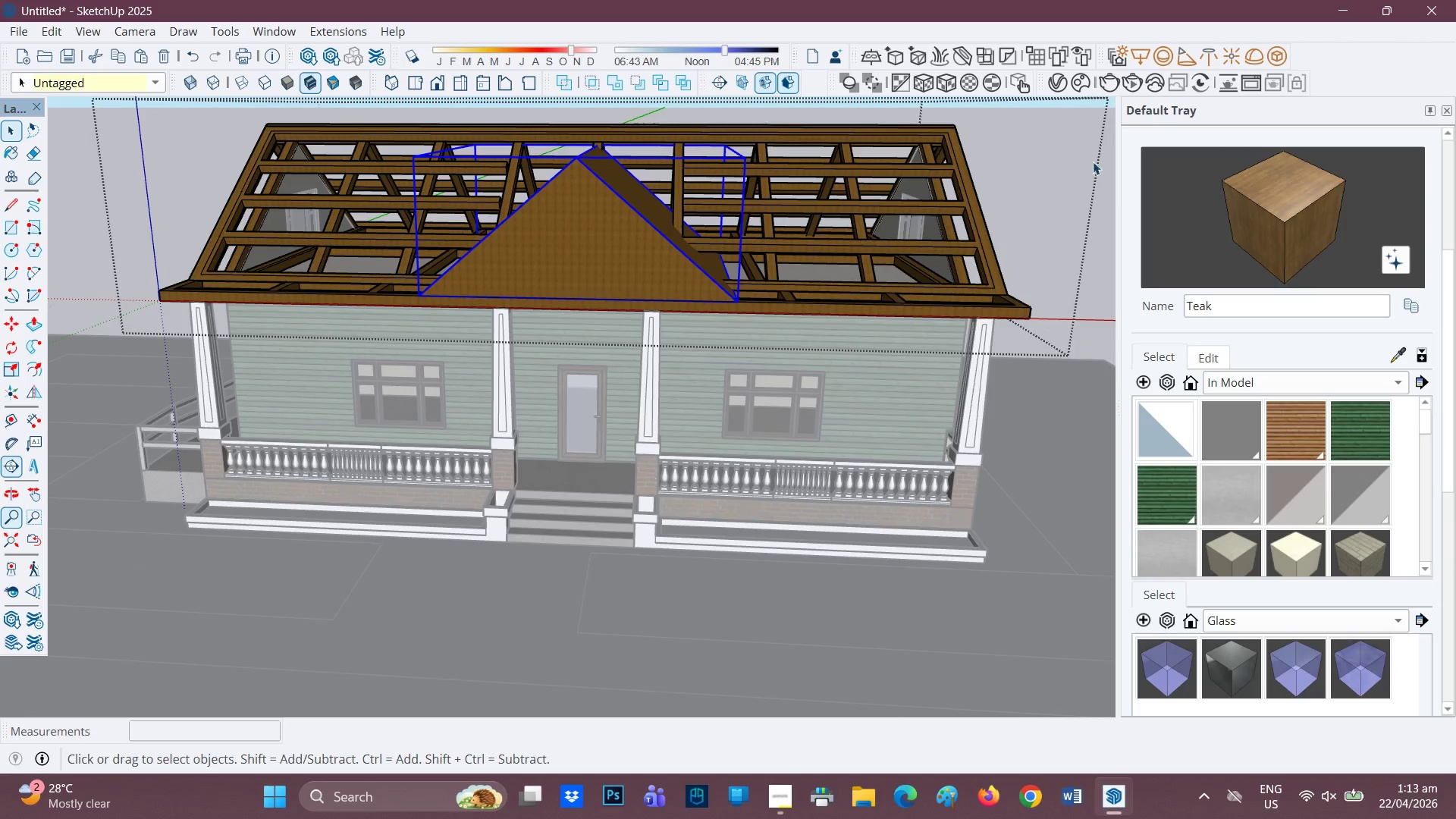 
key(Space)
 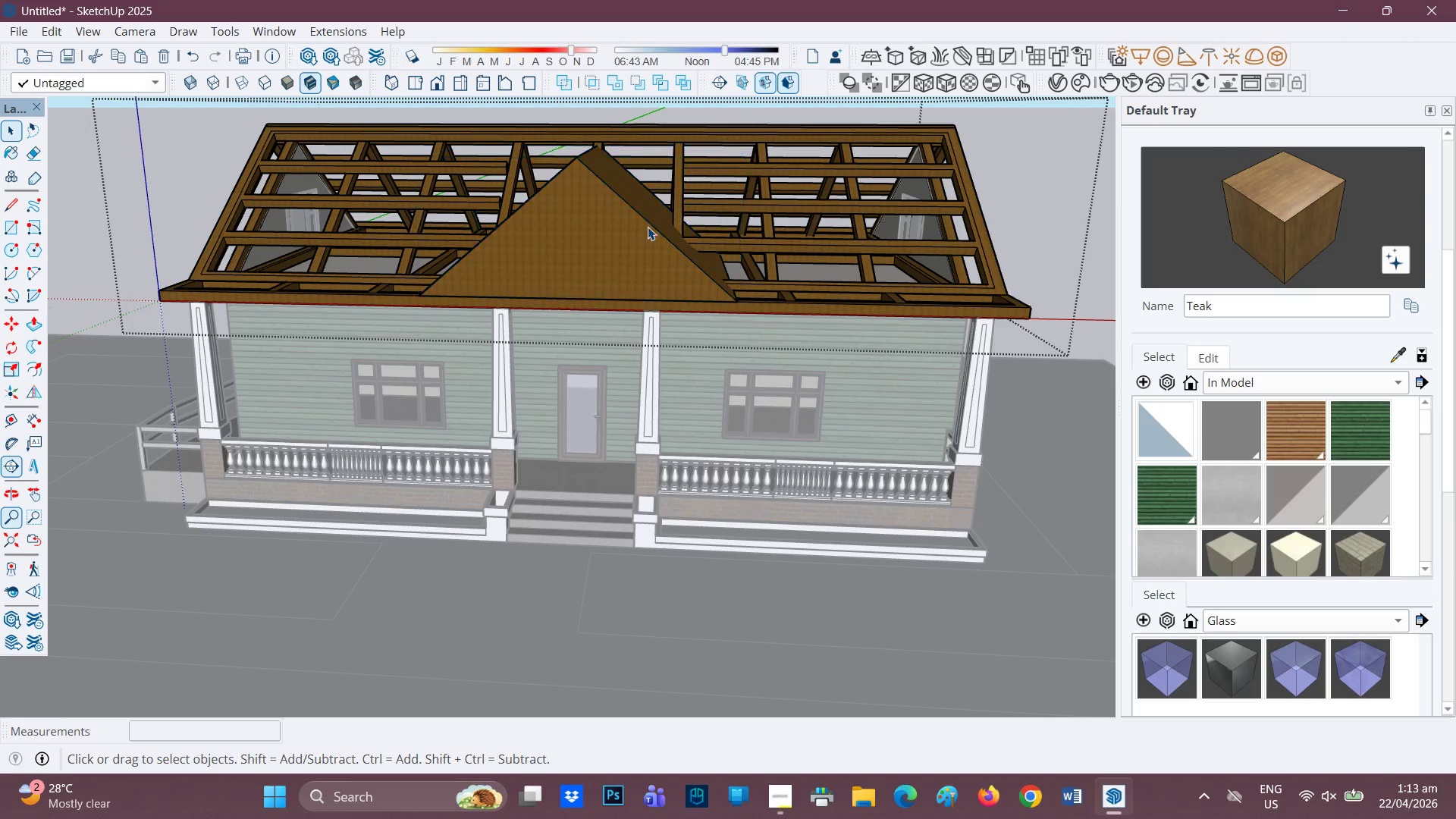 
scroll: coordinate [623, 231], scroll_direction: none, amount: 0.0
 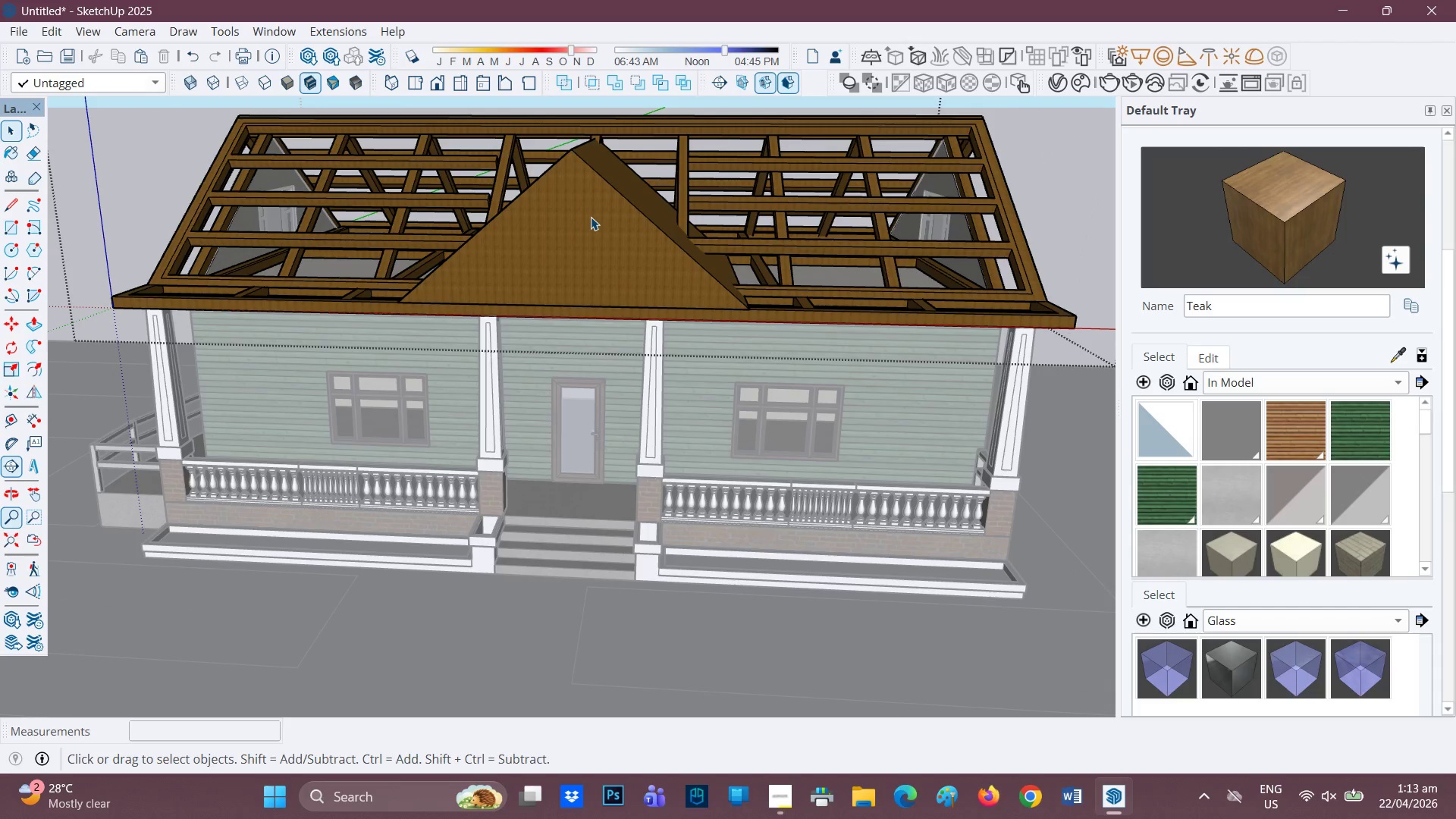 
scroll: coordinate [567, 224], scroll_direction: up, amount: 2.0
 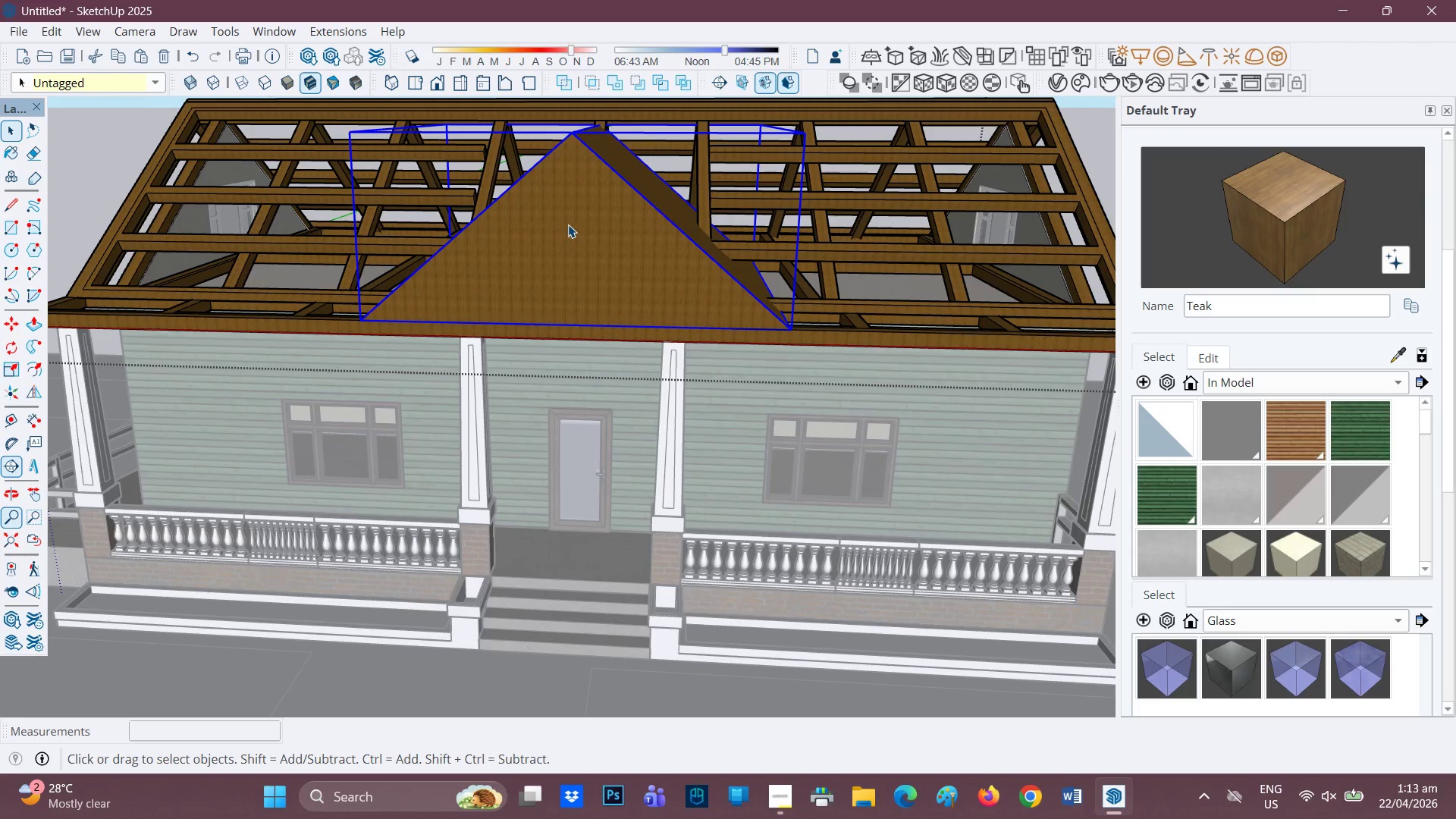 
key(F)
 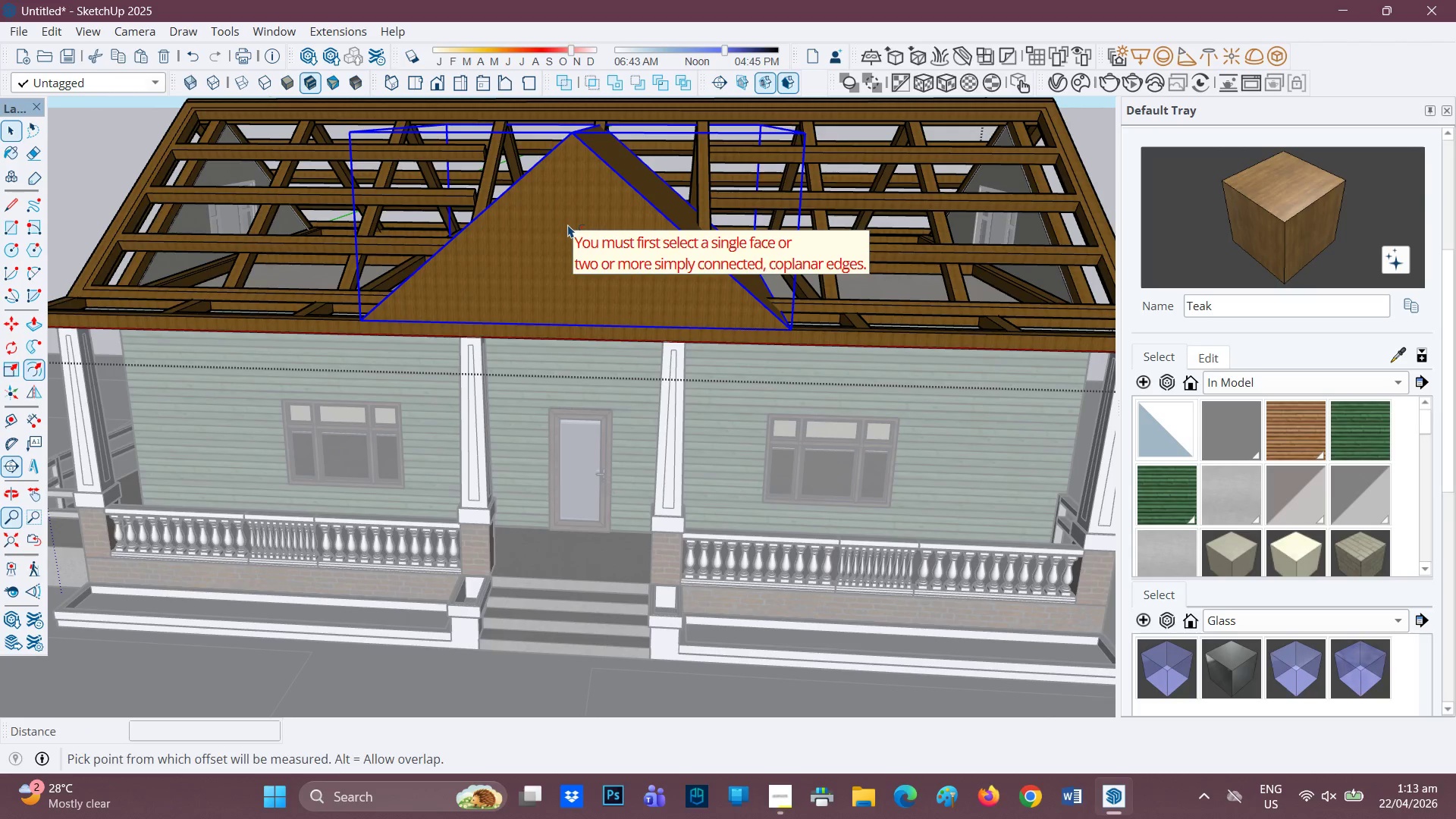 
left_click([568, 224])
 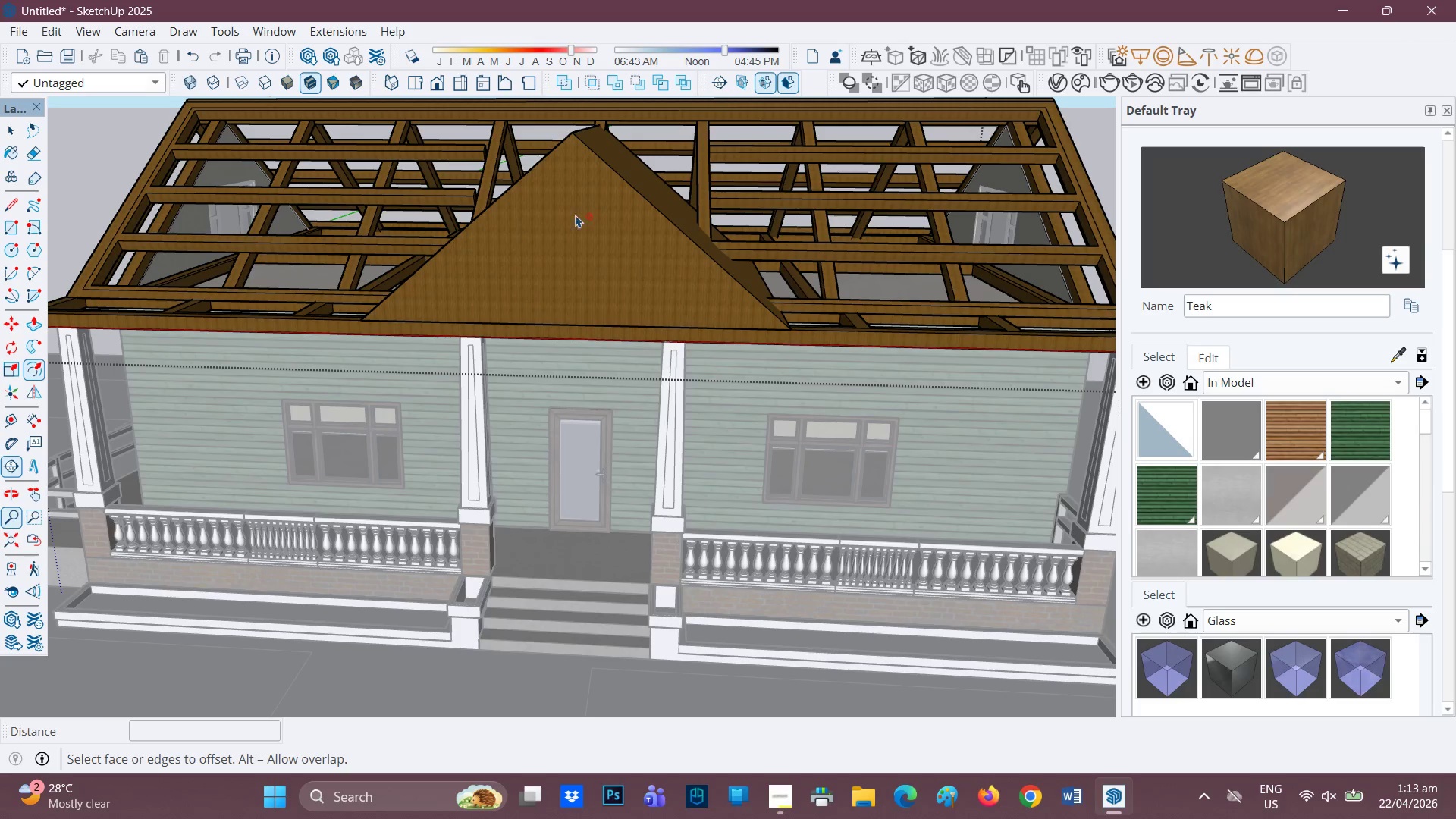 
key(Space)
 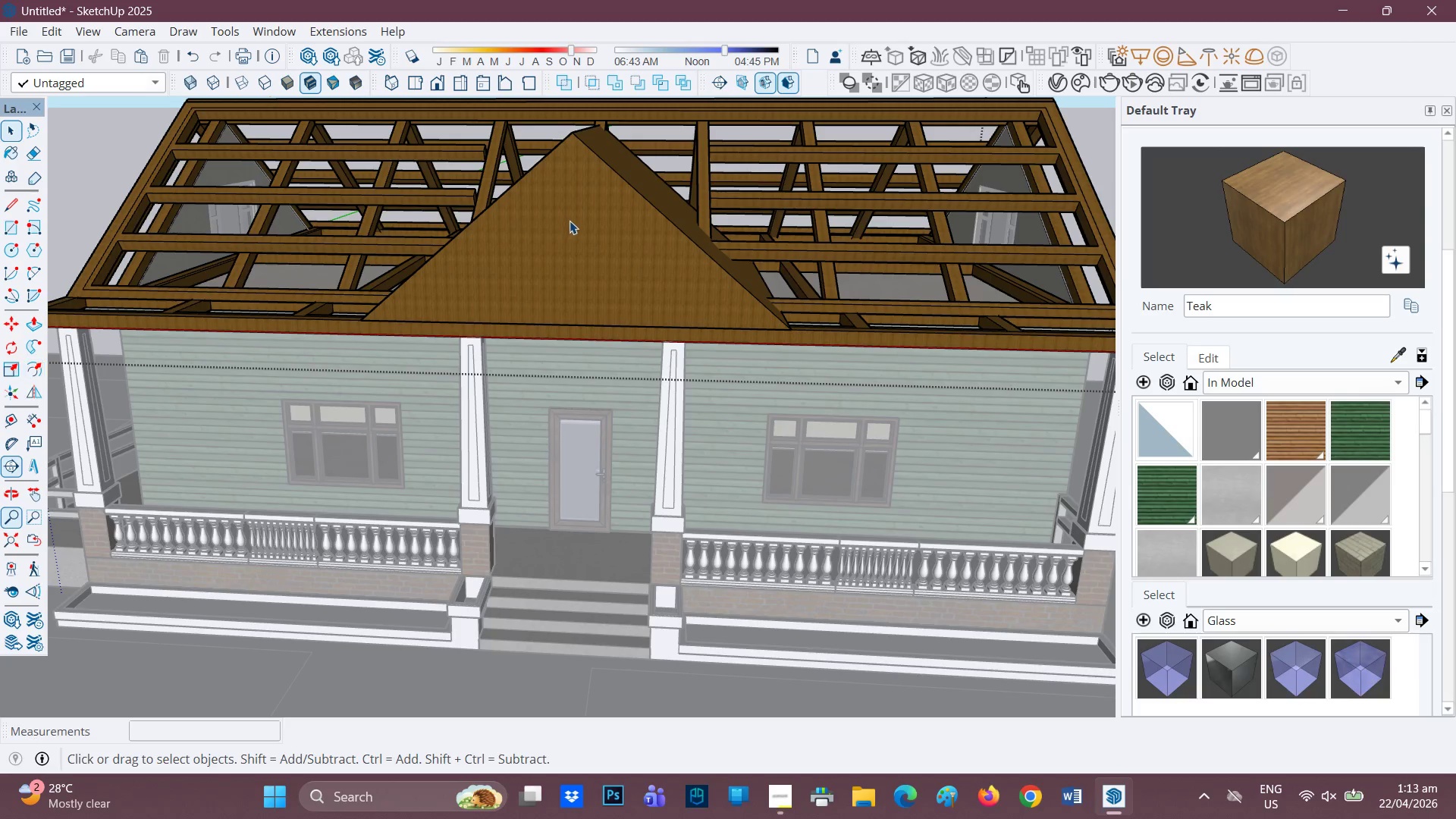 
left_click([570, 221])
 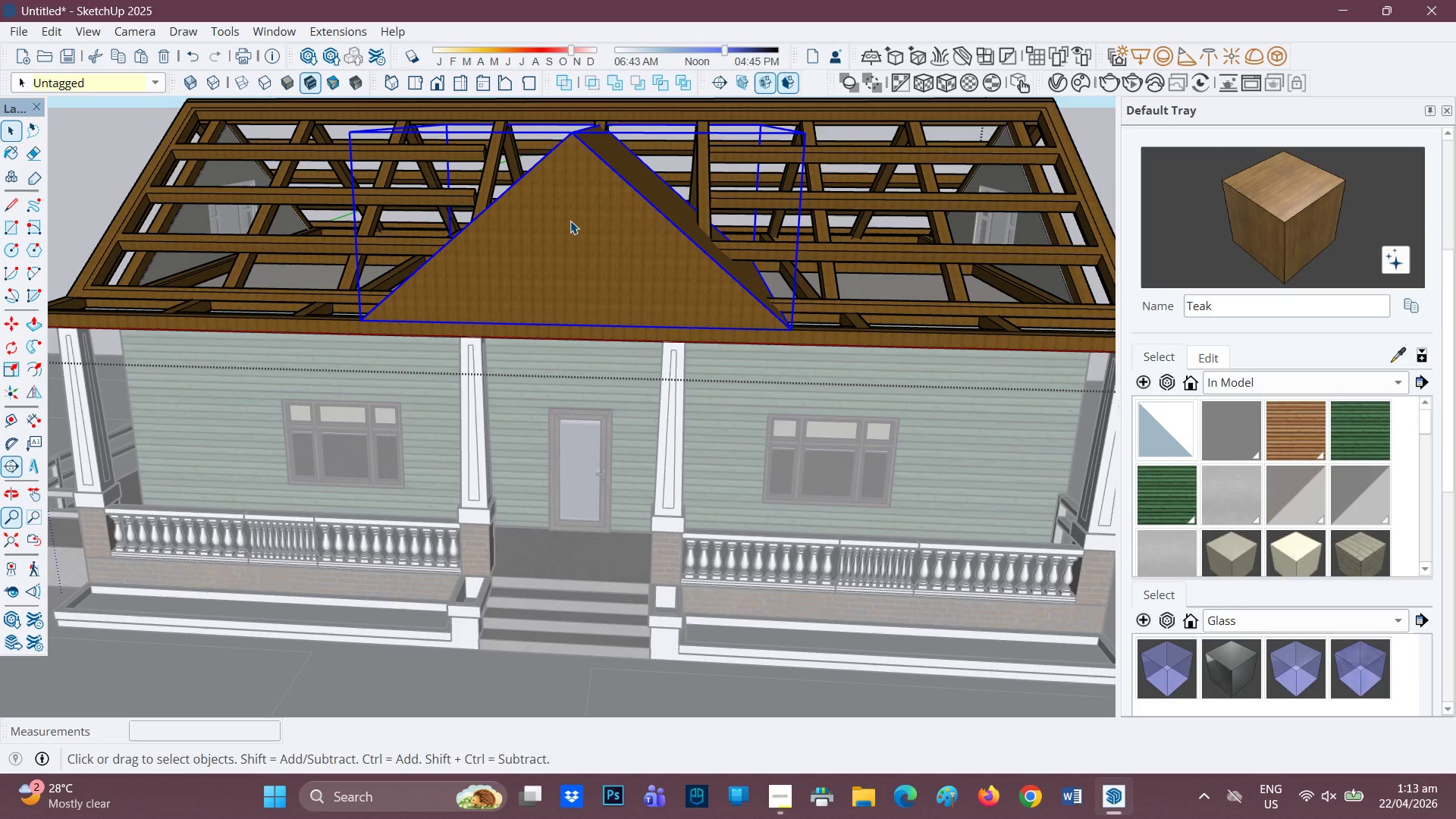 
double_click([570, 220])
 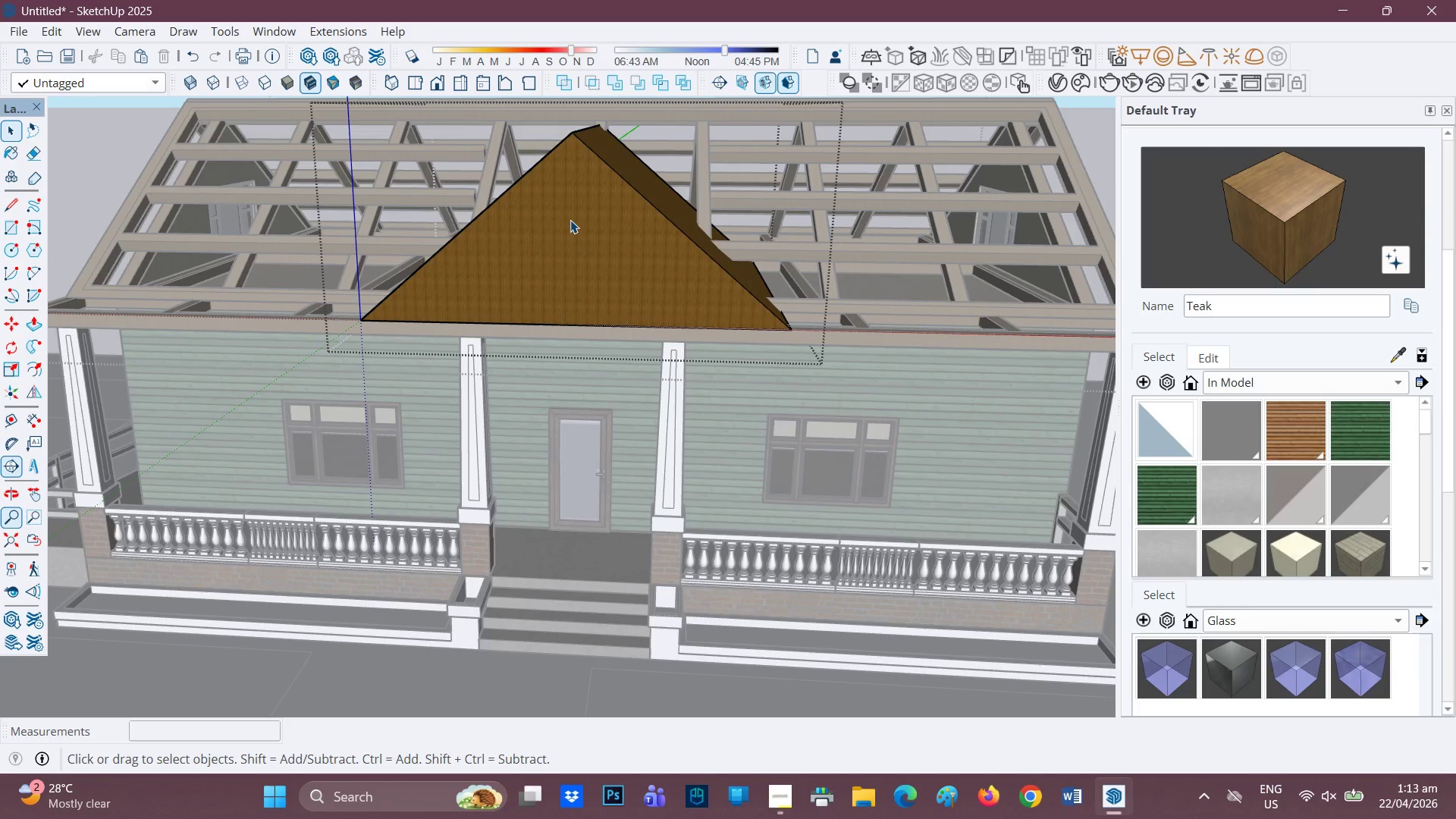 
wait(6.47)
 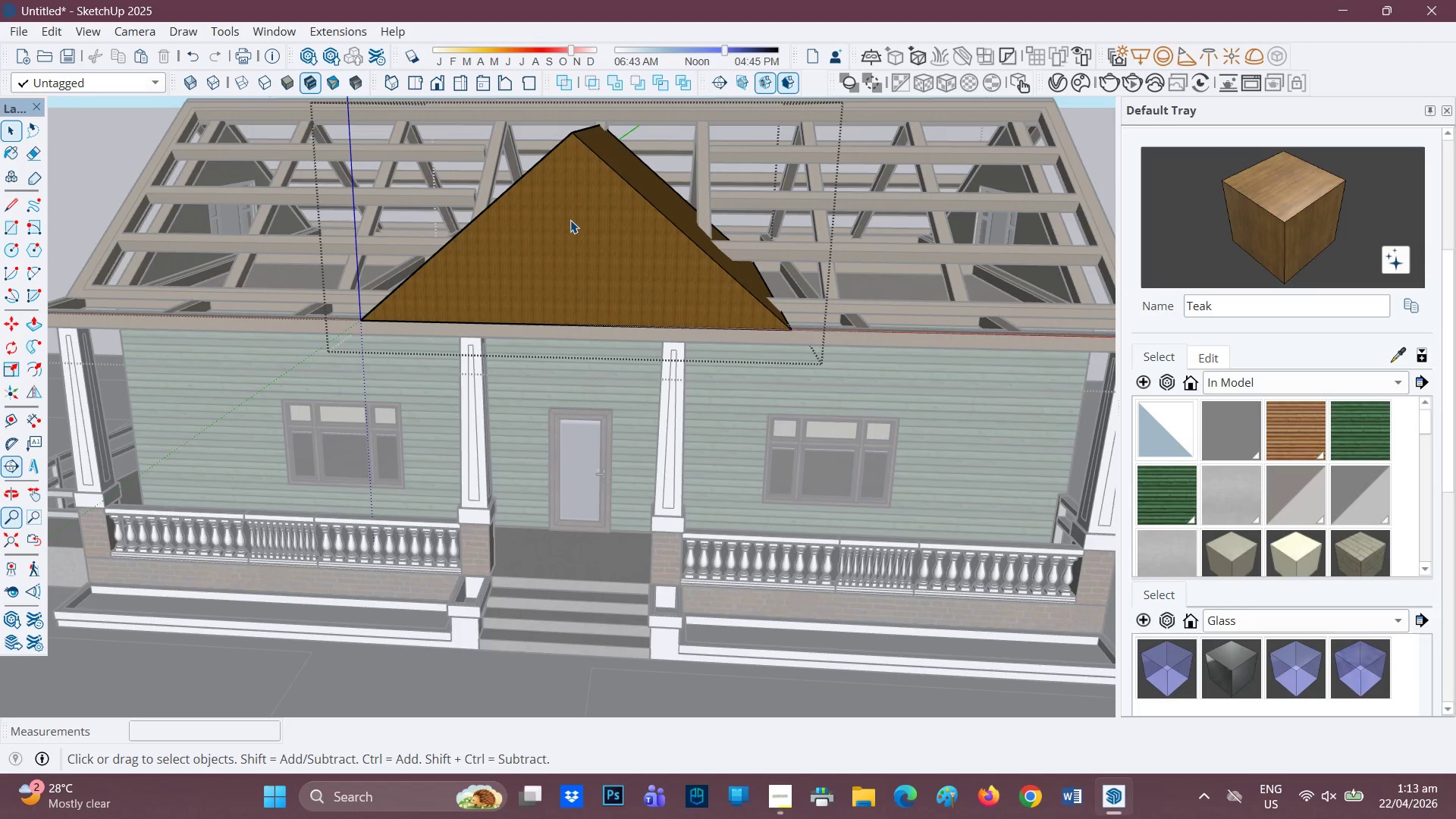 
double_click([570, 220])
 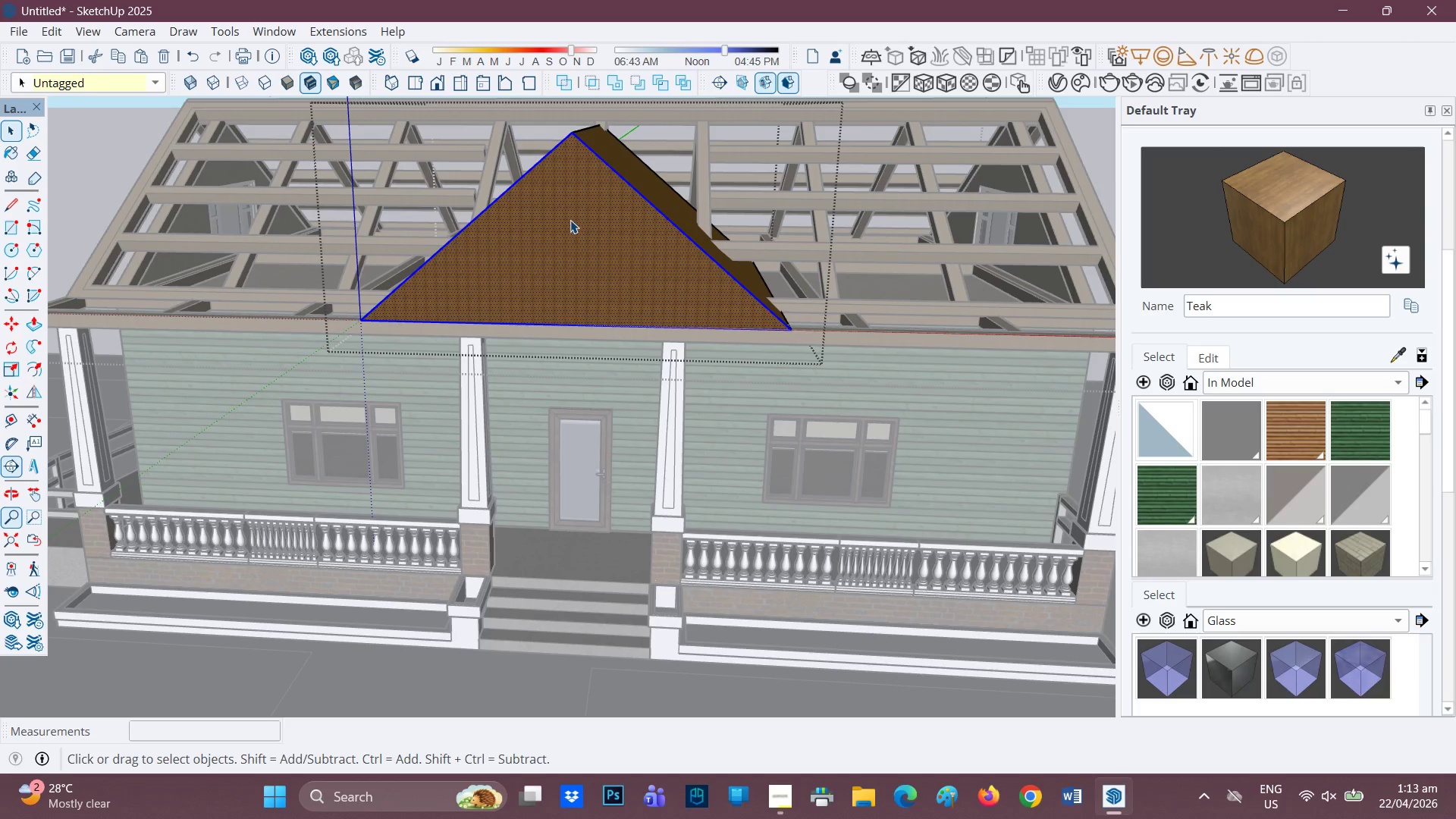 
key(F)
 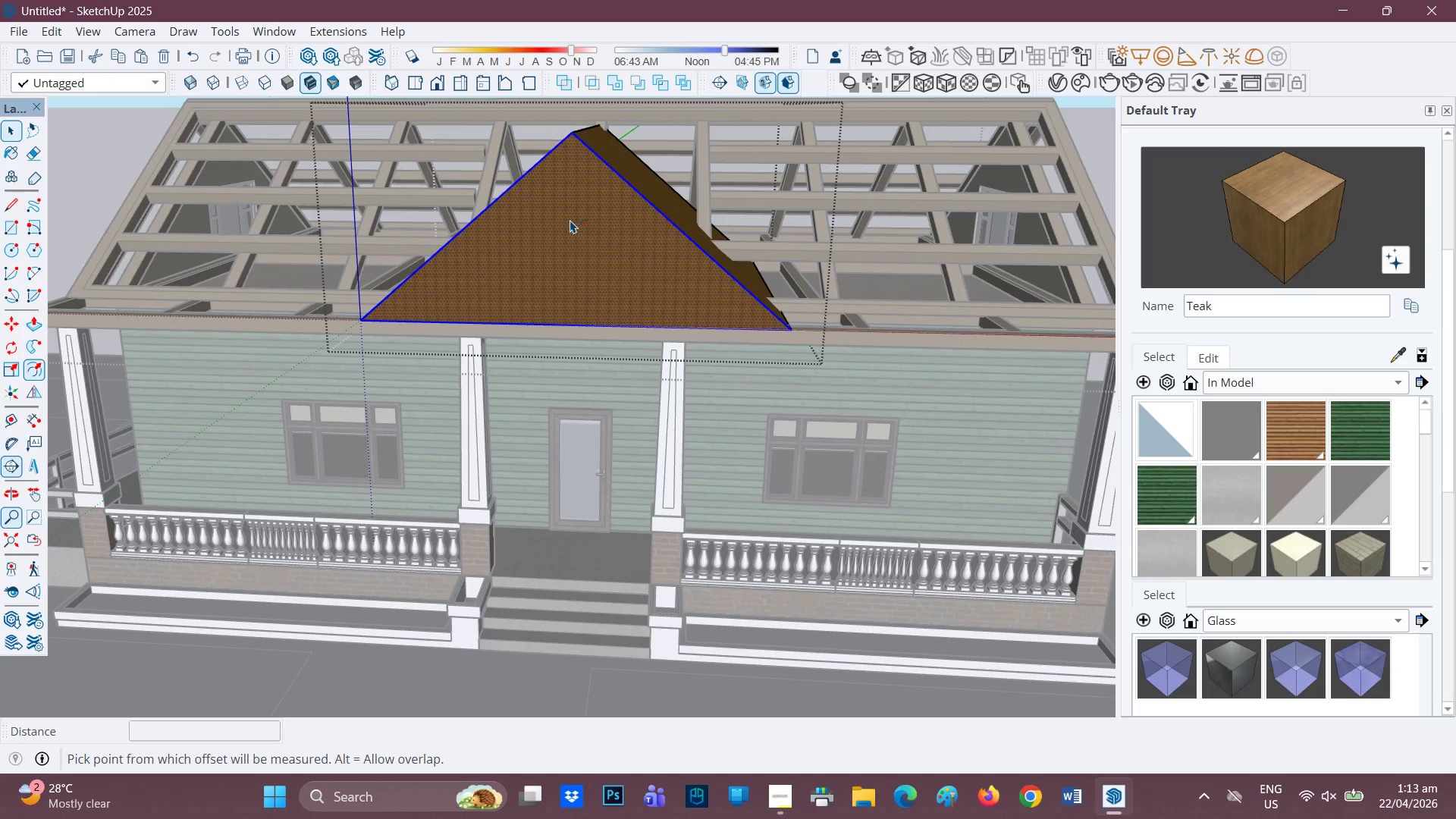 
left_click([570, 220])
 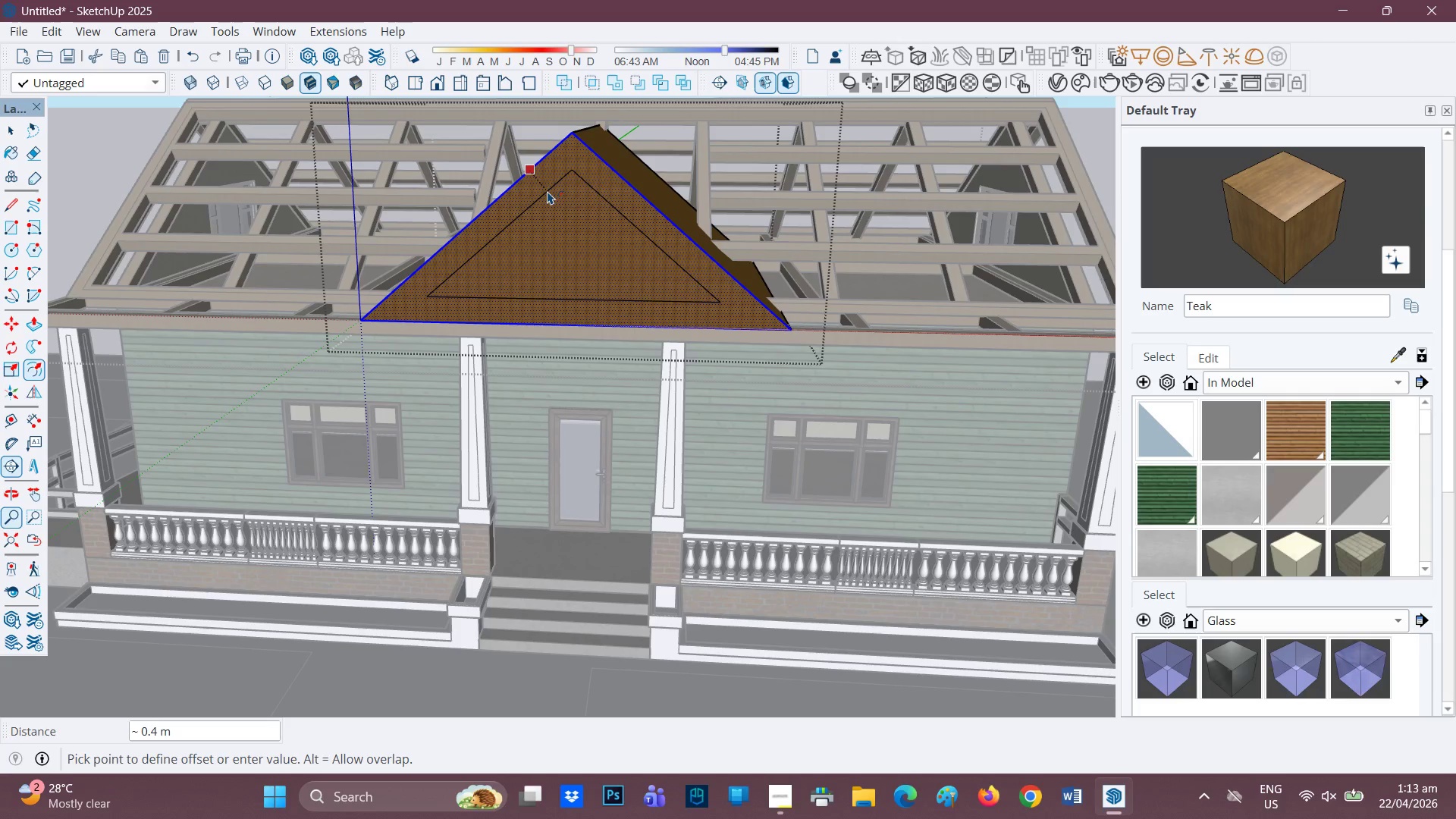 
key(Period)
 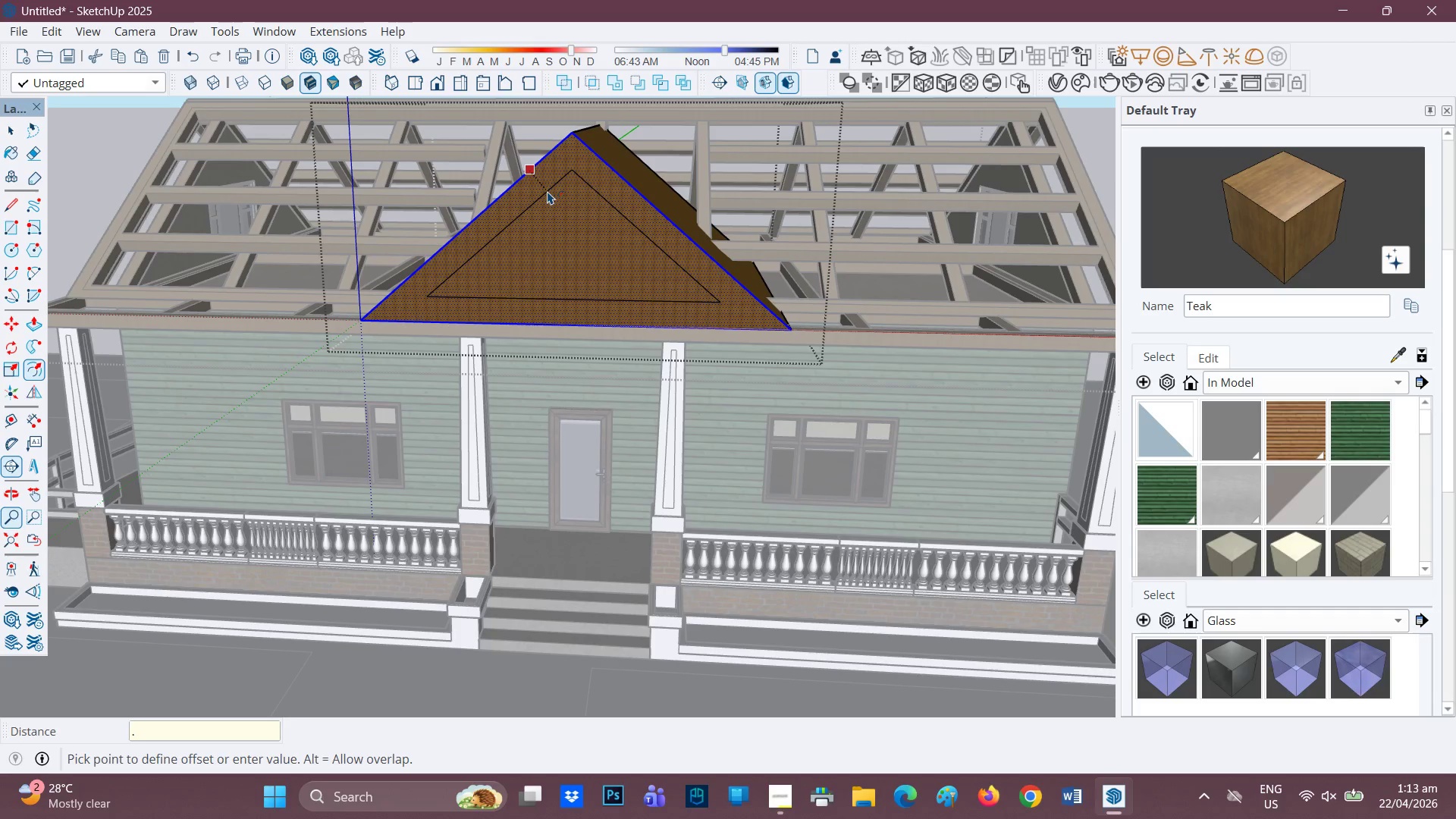 
key(2)
 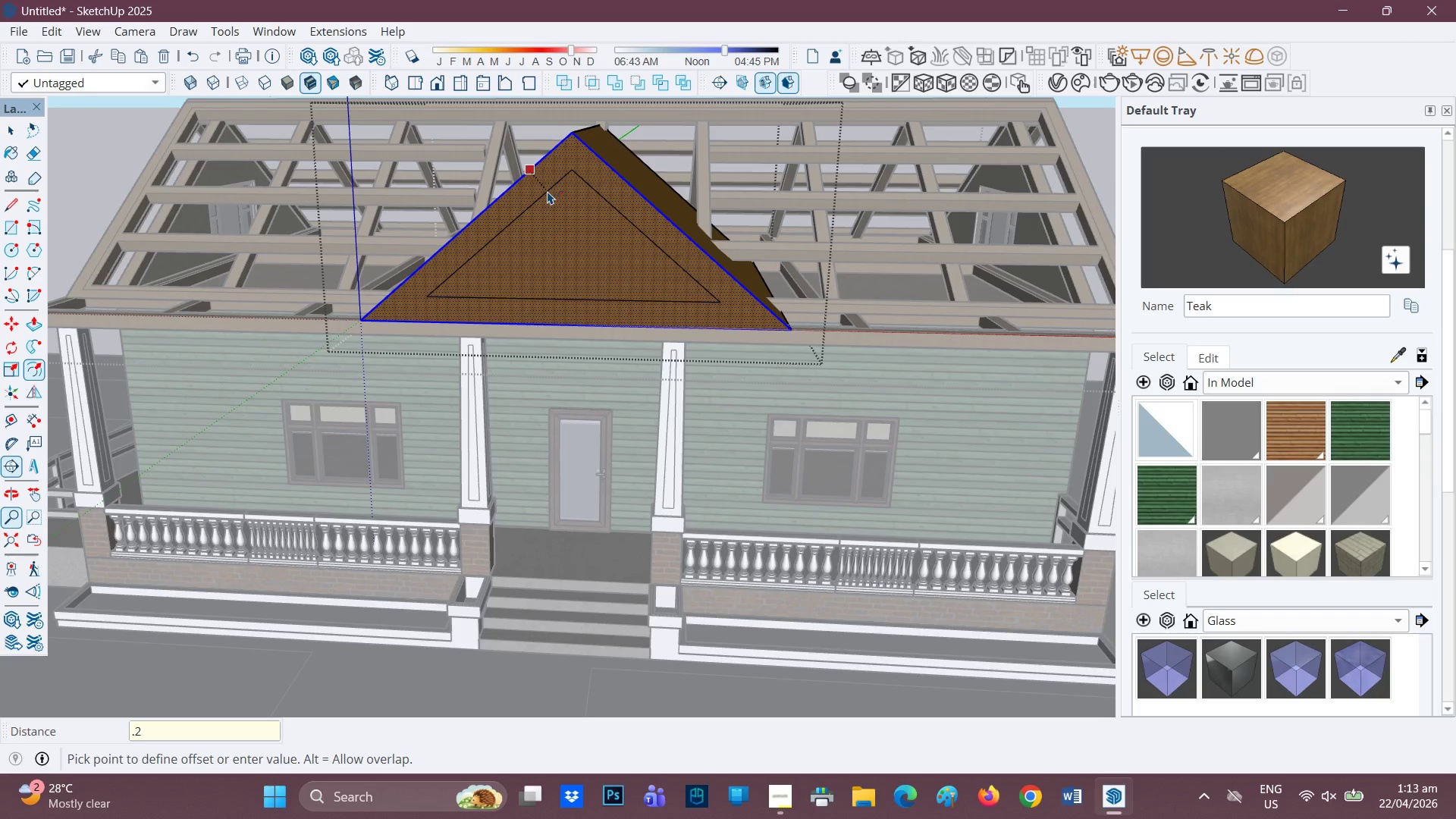 
key(Enter)
 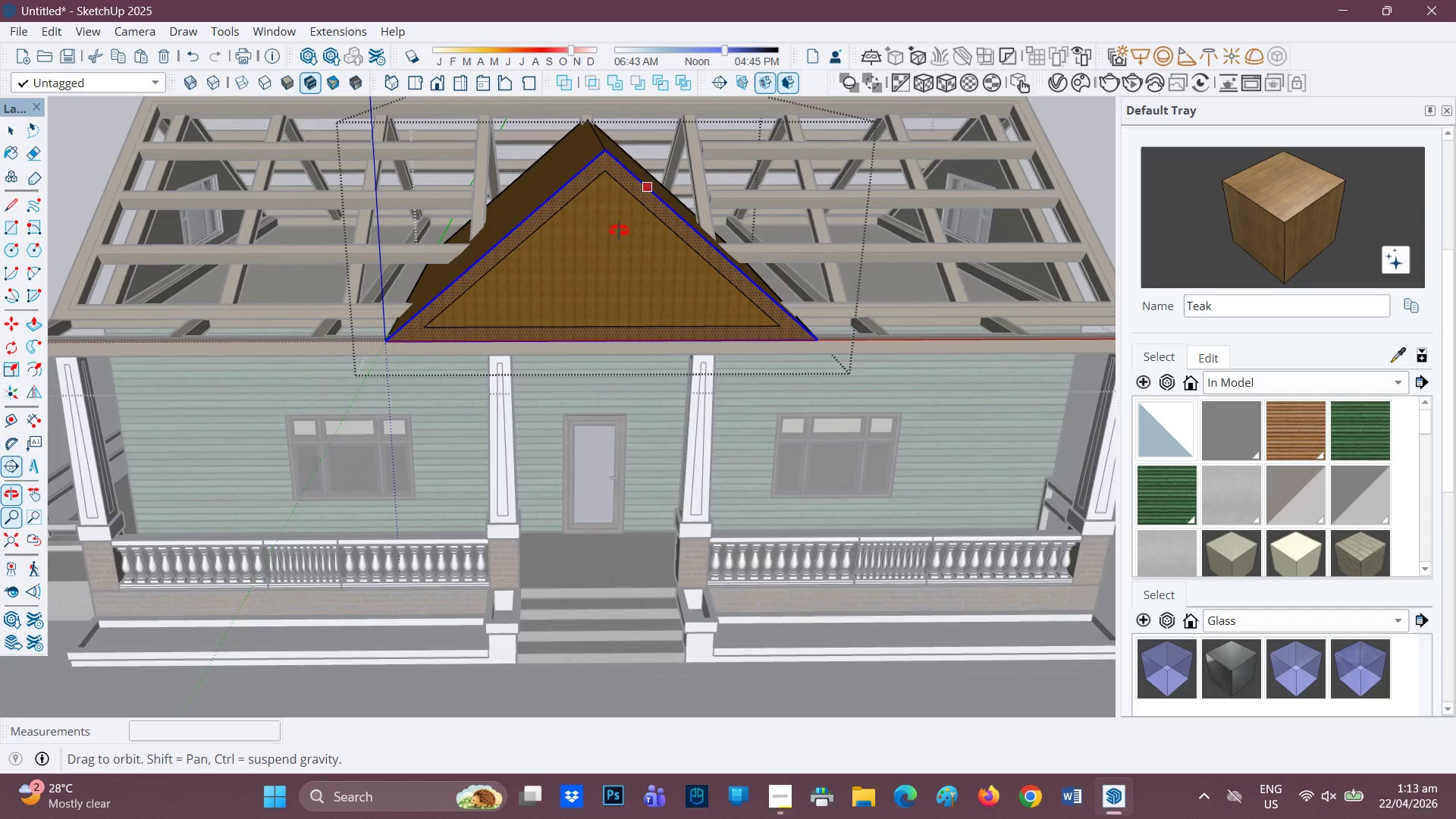 
scroll: coordinate [582, 233], scroll_direction: up, amount: 1.0
 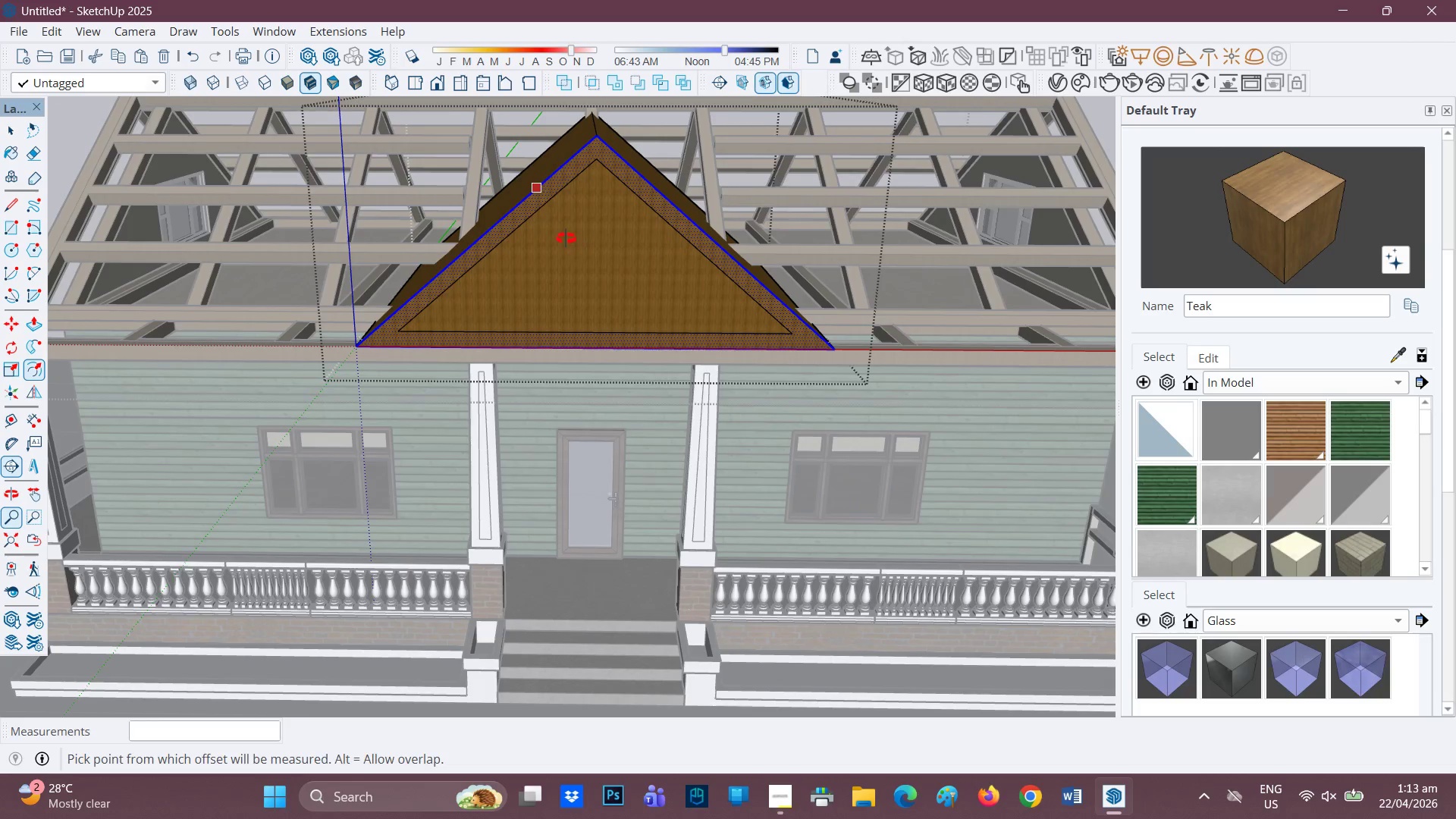 
key(P)
 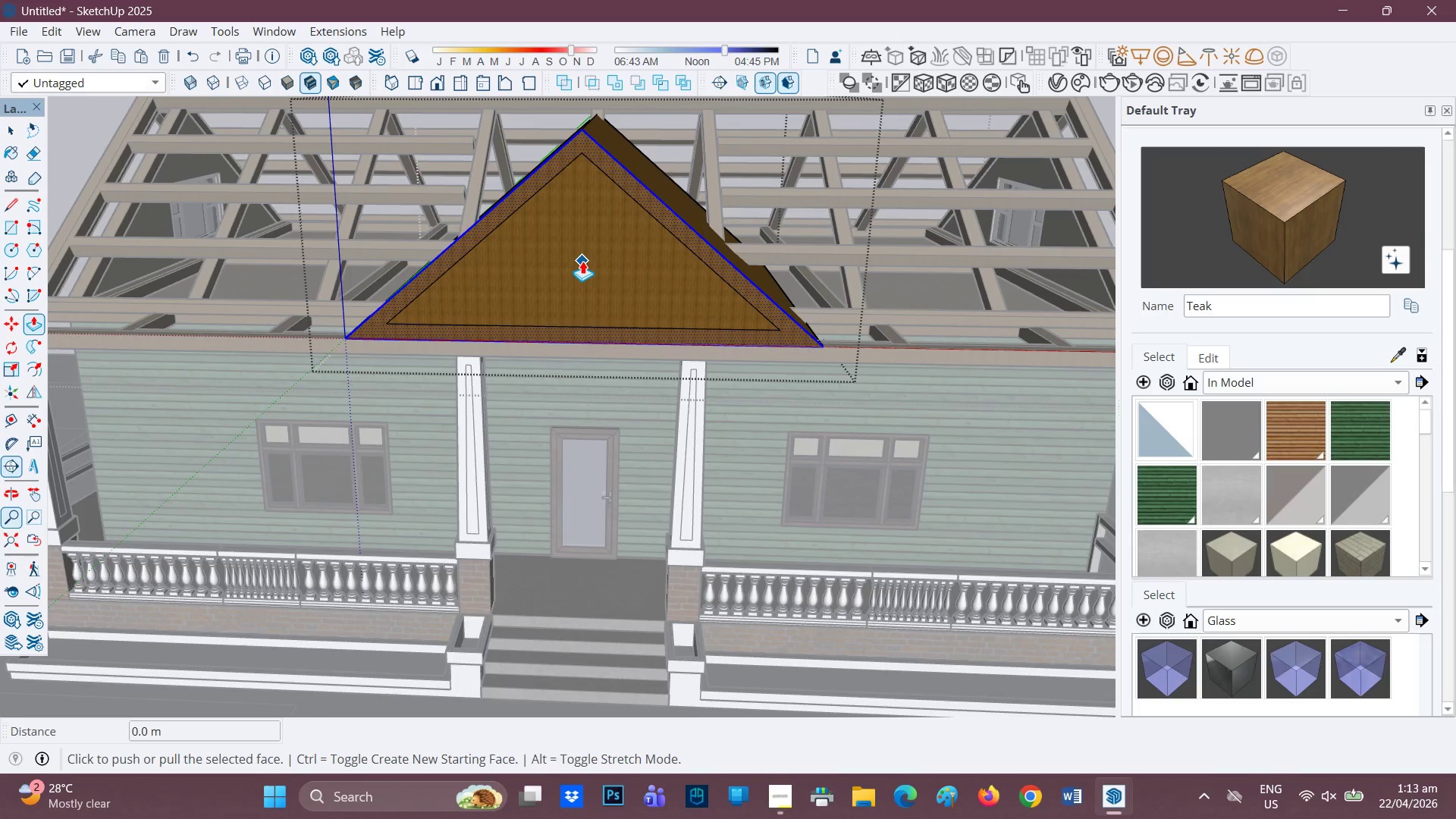 
key(Space)
 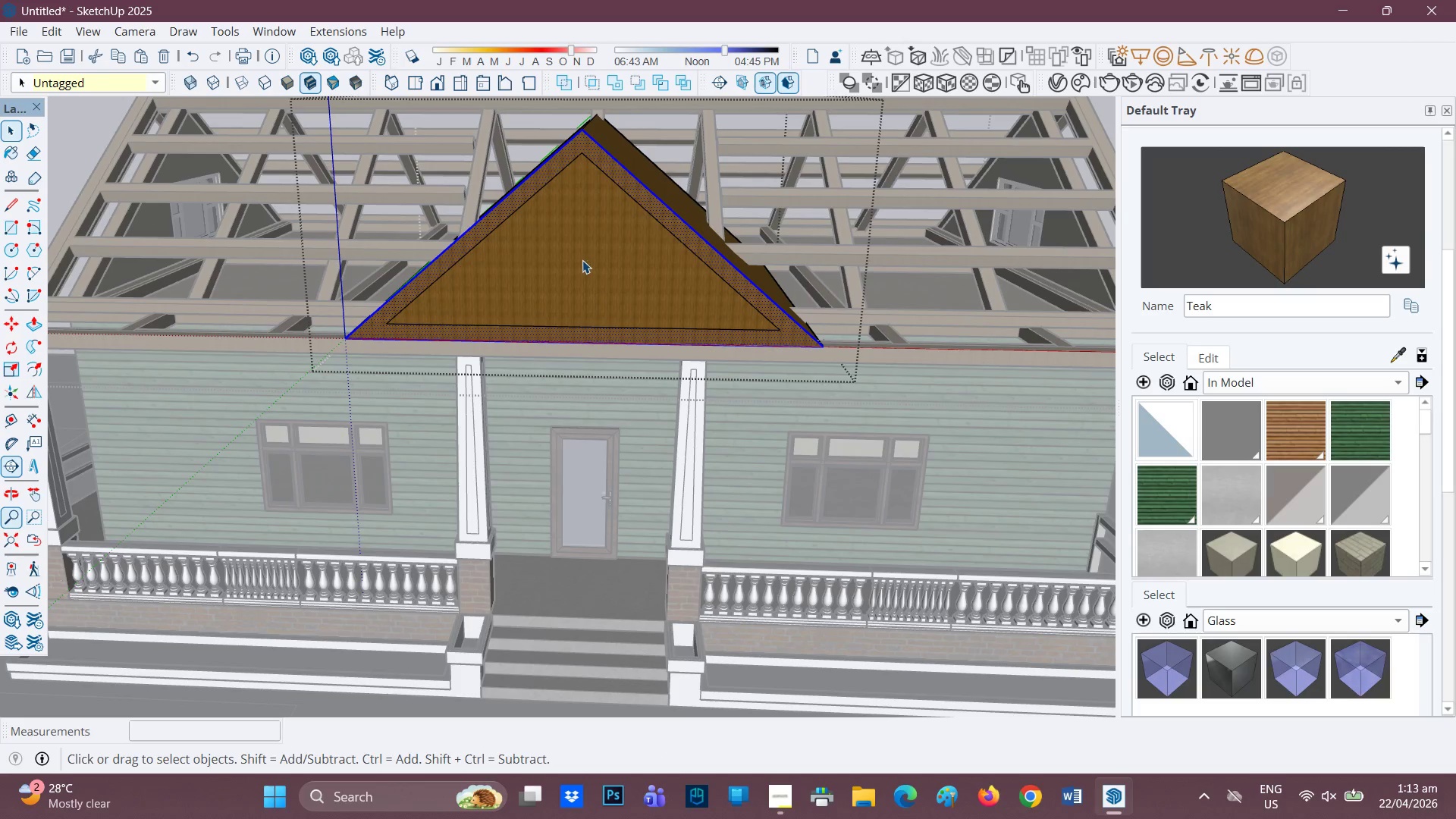 
left_click([582, 260])
 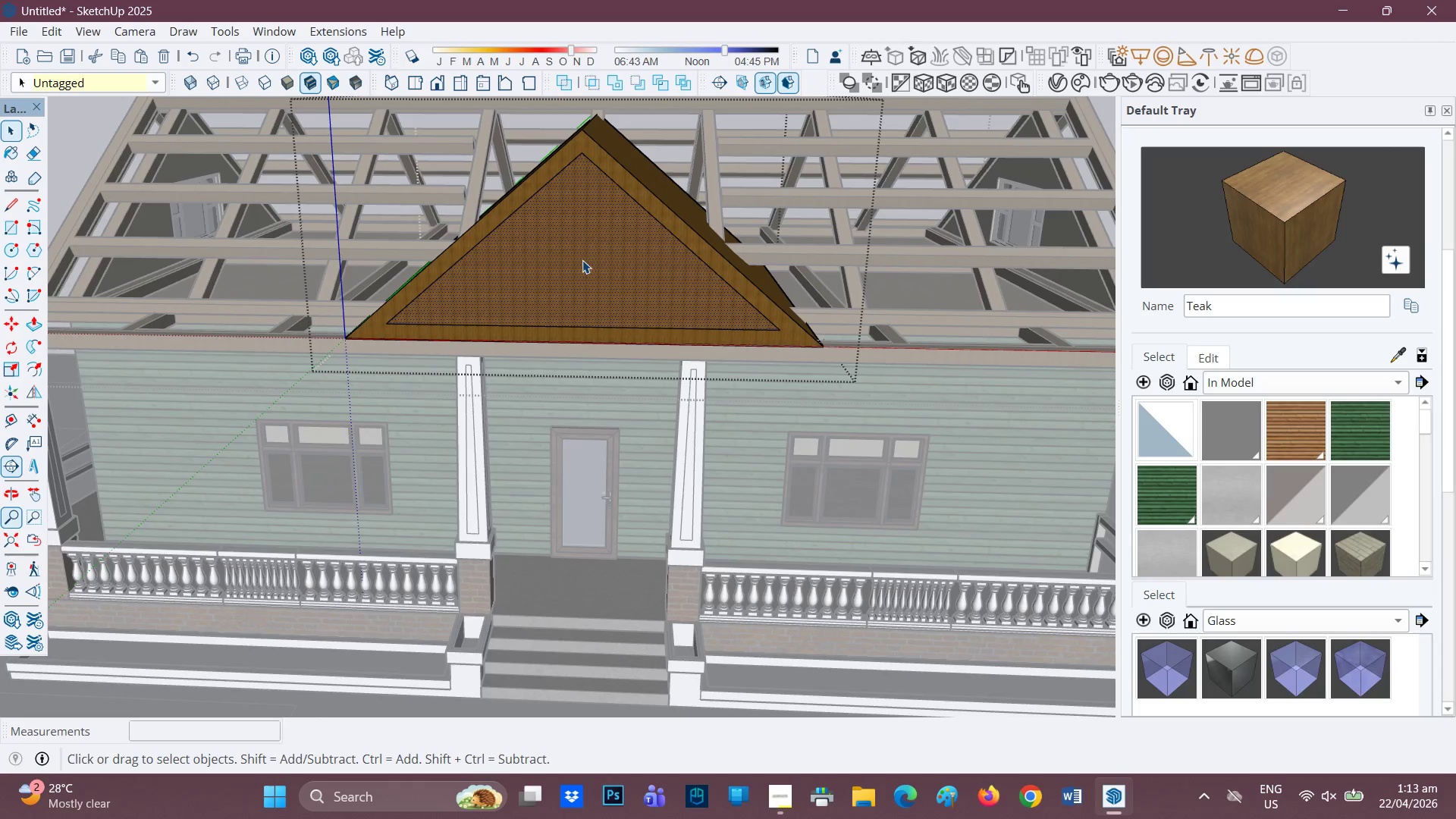 
key(P)
 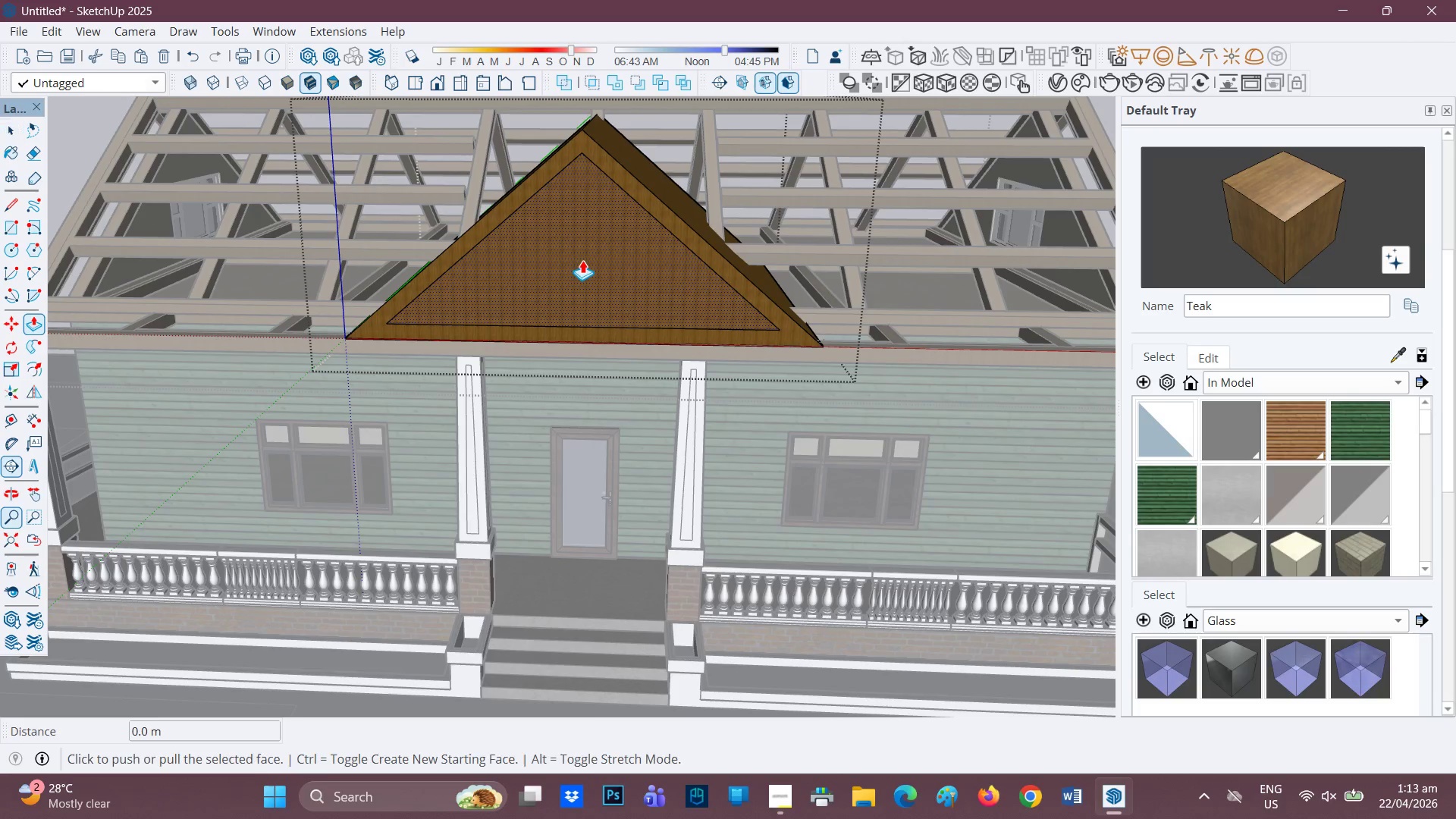 
left_click([582, 260])
 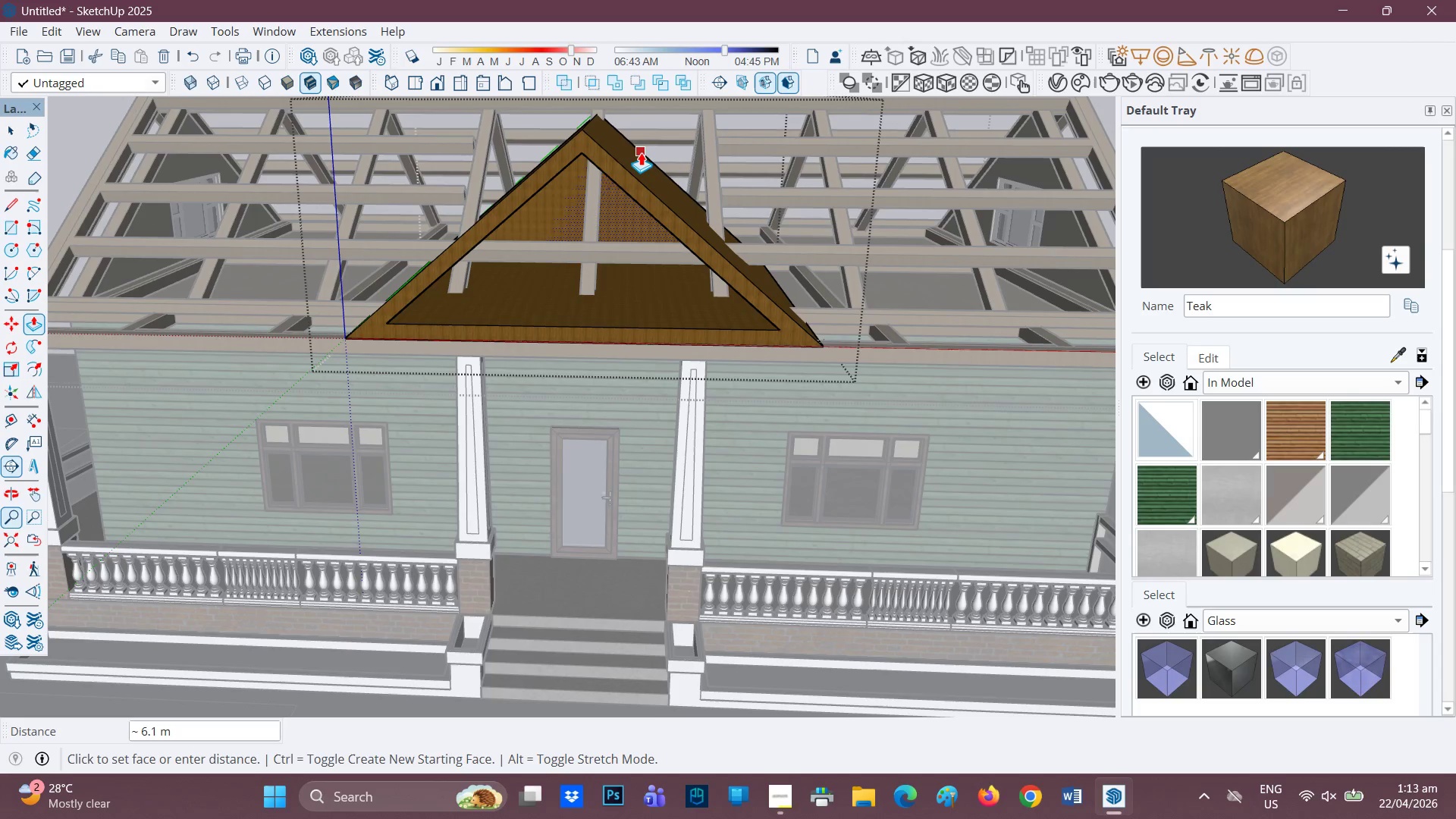 
left_click([642, 152])
 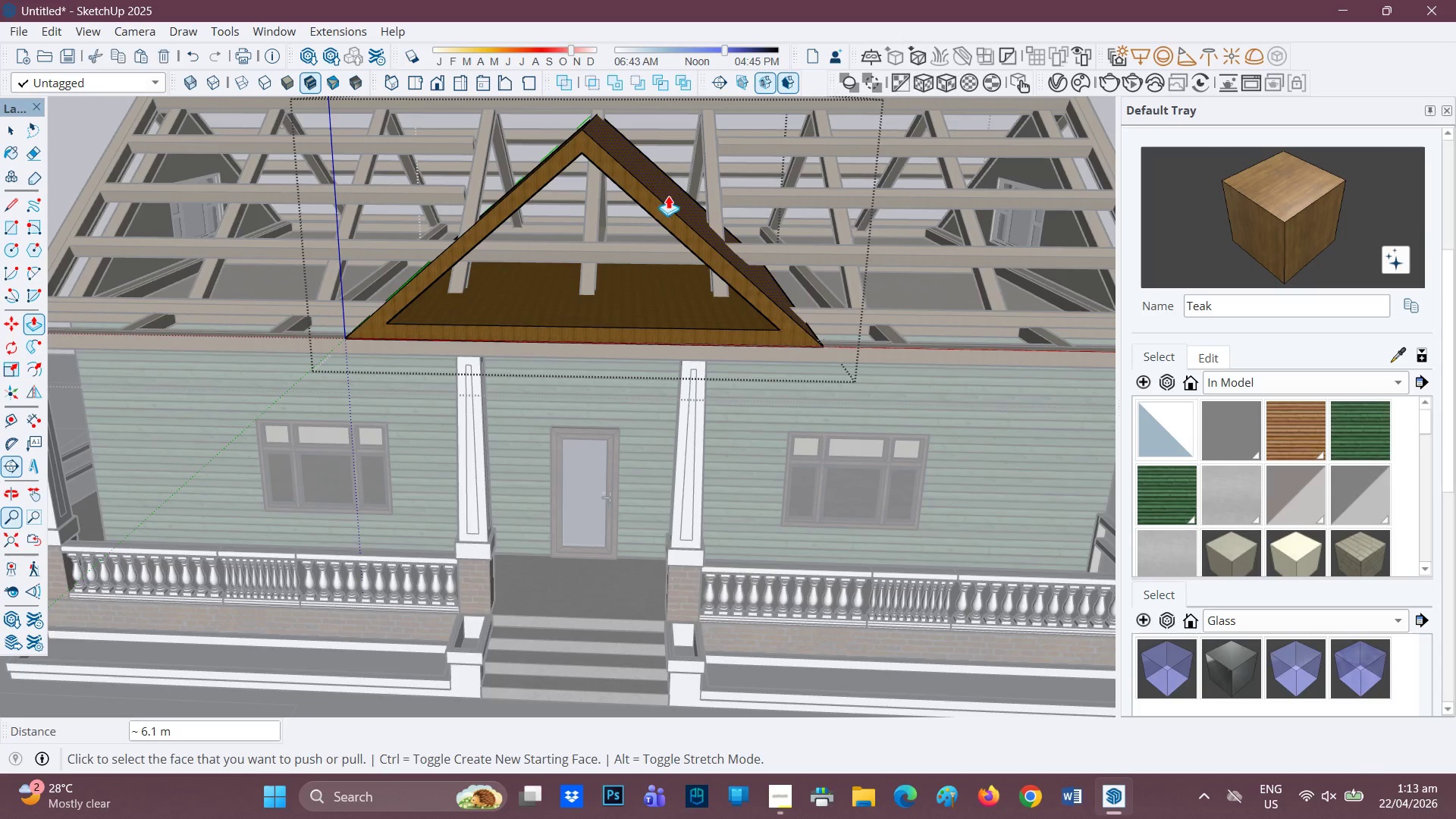 
scroll: coordinate [642, 209], scroll_direction: none, amount: 0.0
 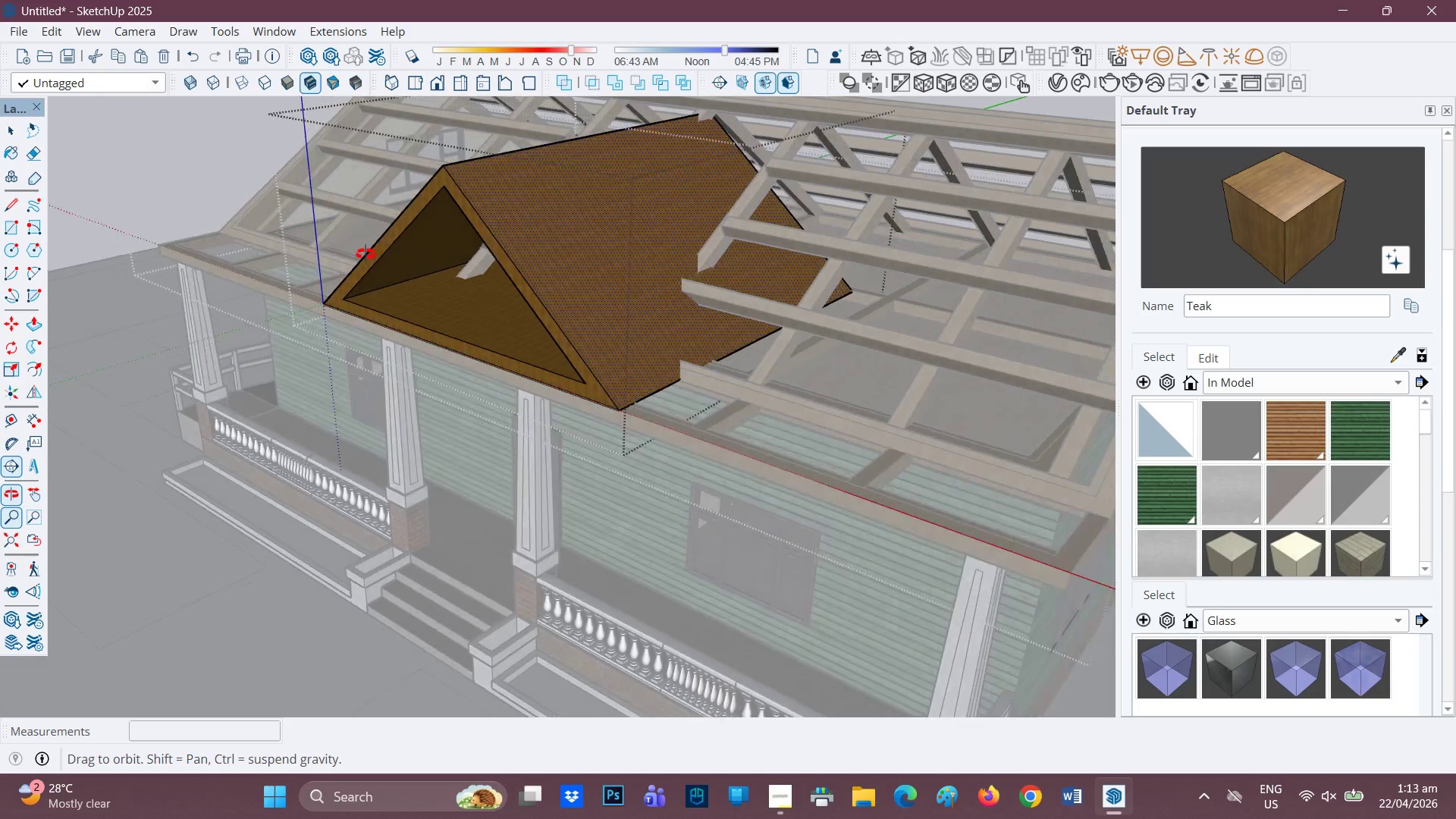 
scroll: coordinate [397, 264], scroll_direction: down, amount: 2.0
 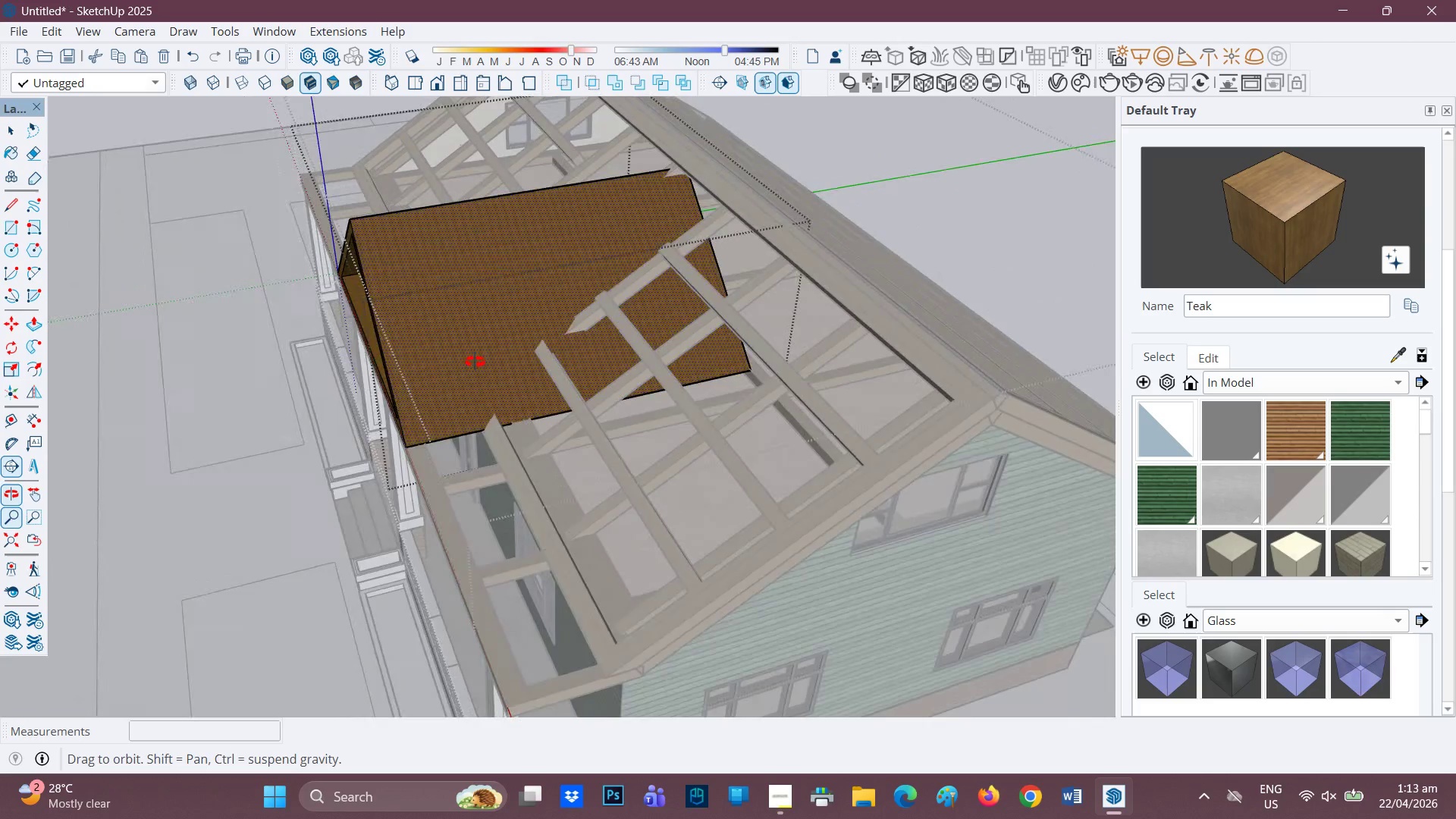 
scroll: coordinate [489, 344], scroll_direction: none, amount: 0.0
 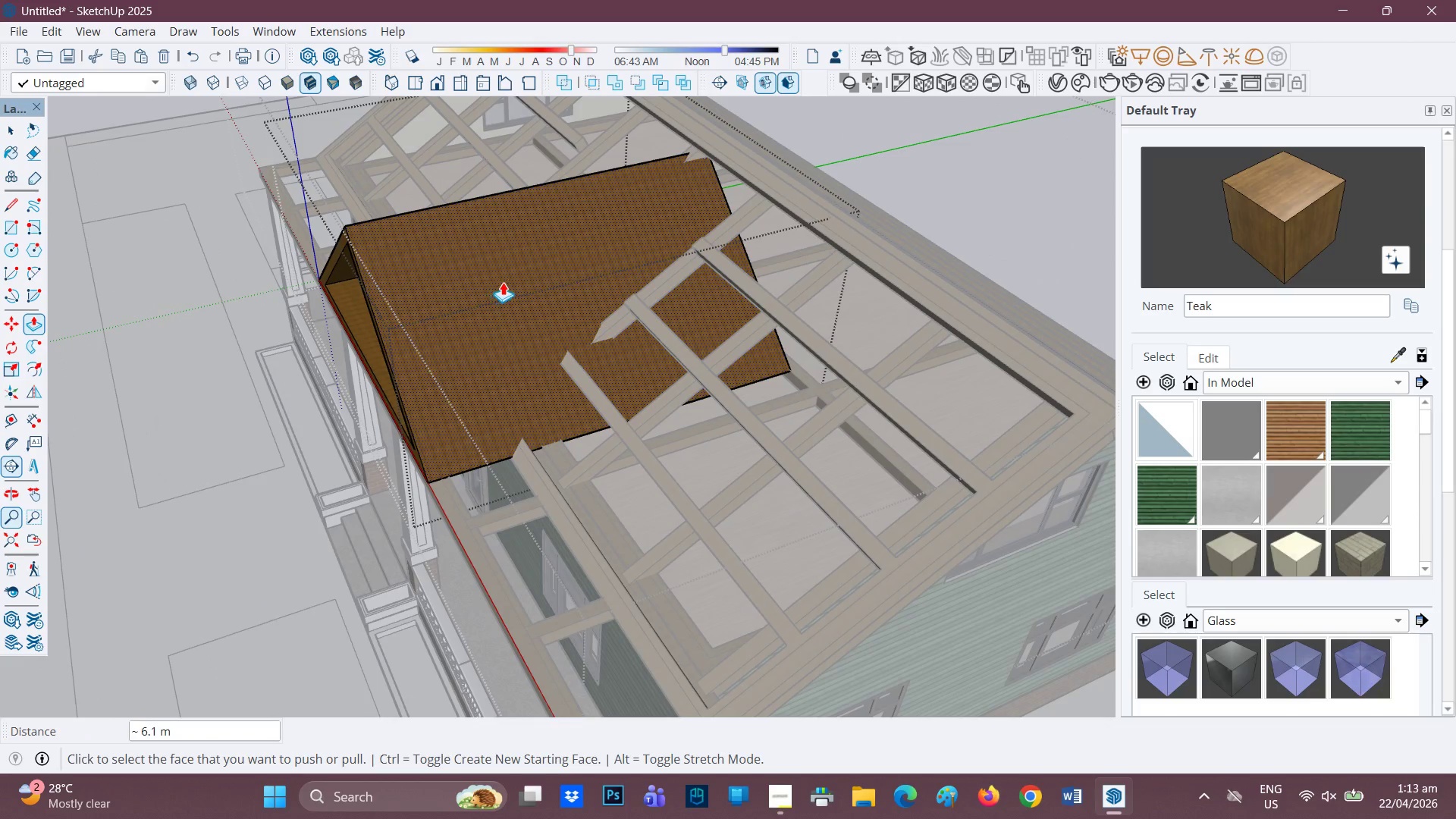 
scroll: coordinate [573, 309], scroll_direction: up, amount: 2.0
 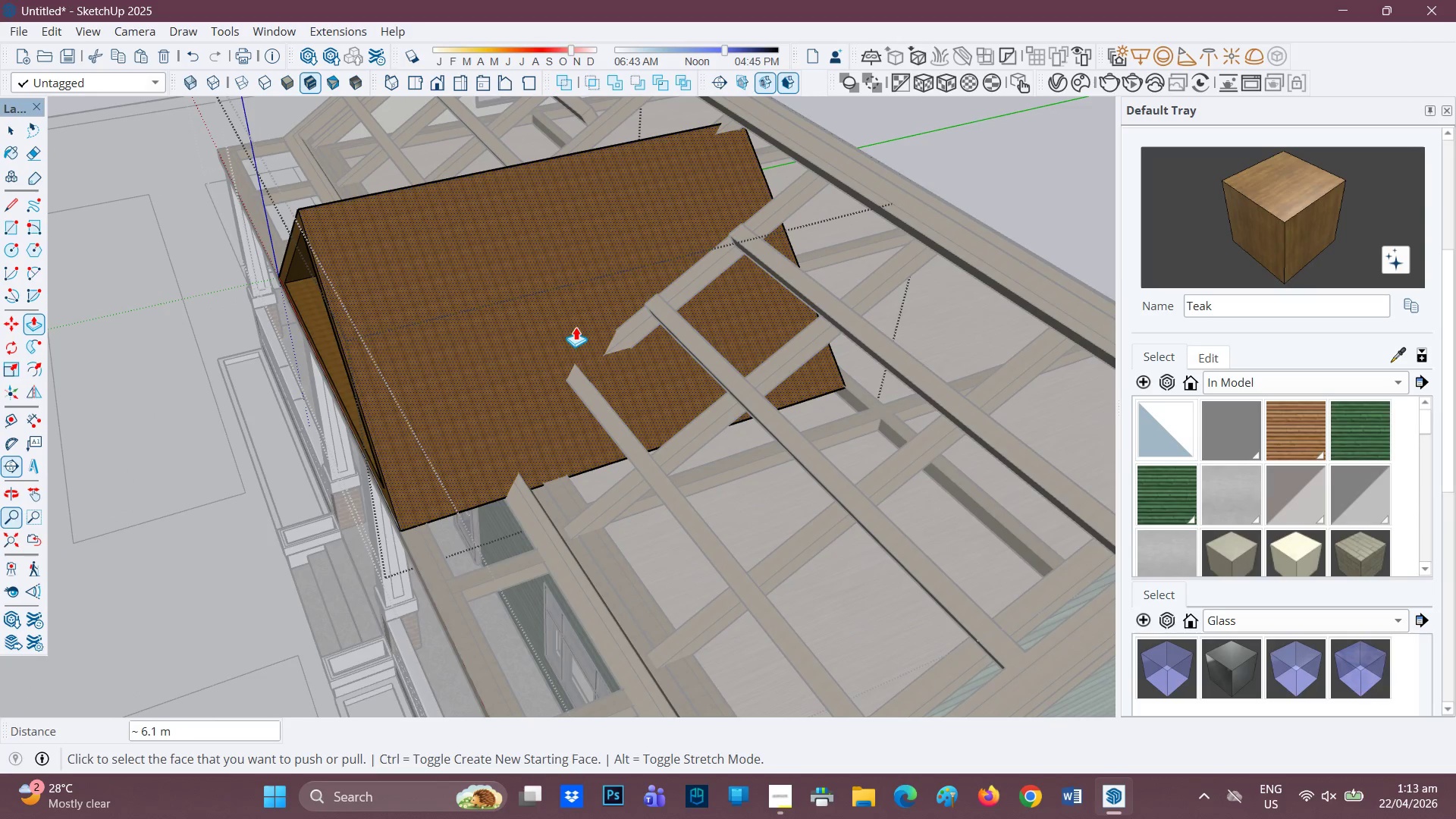 
key(L)
 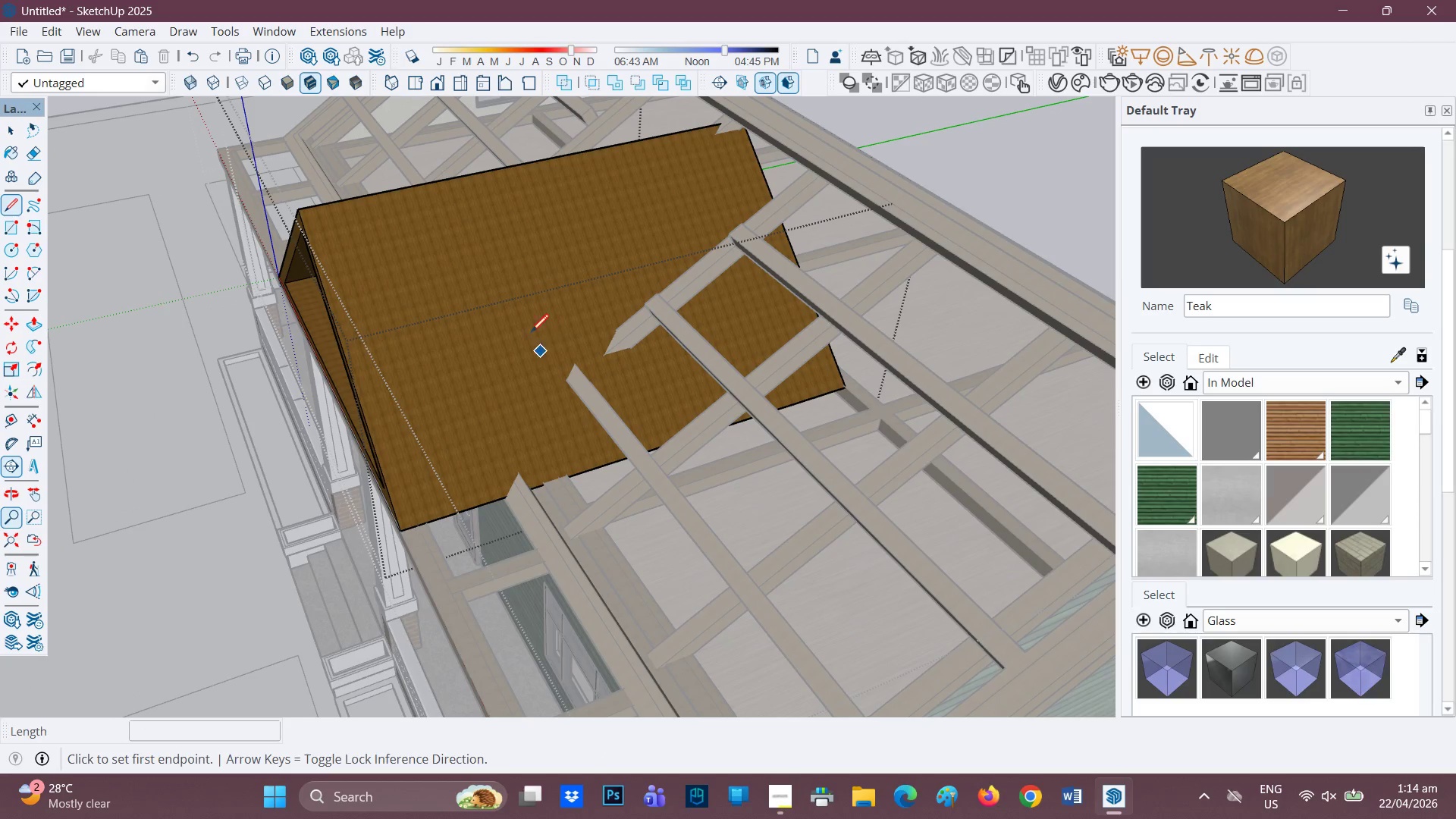 
key(Space)
 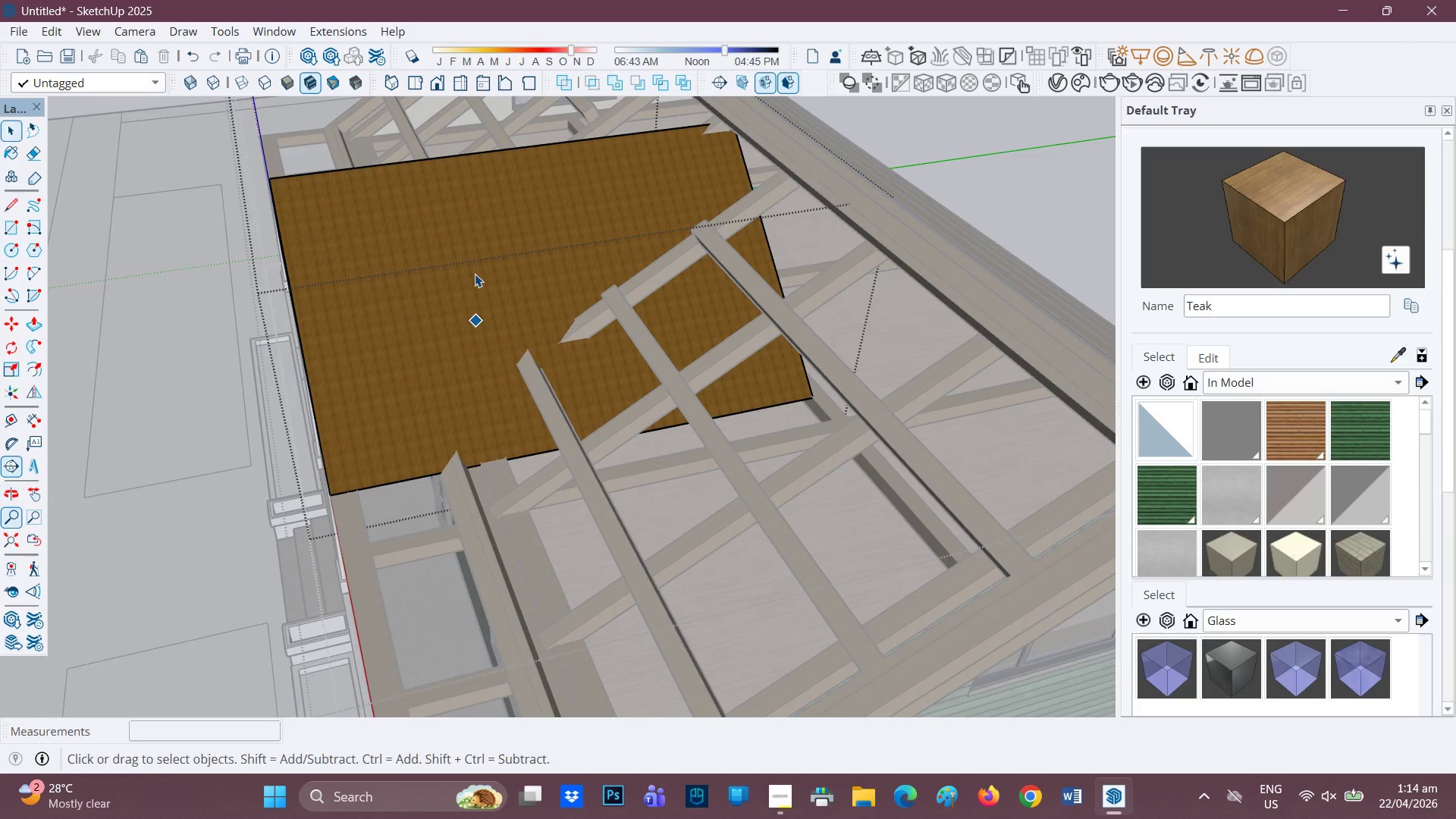 
left_click([474, 273])
 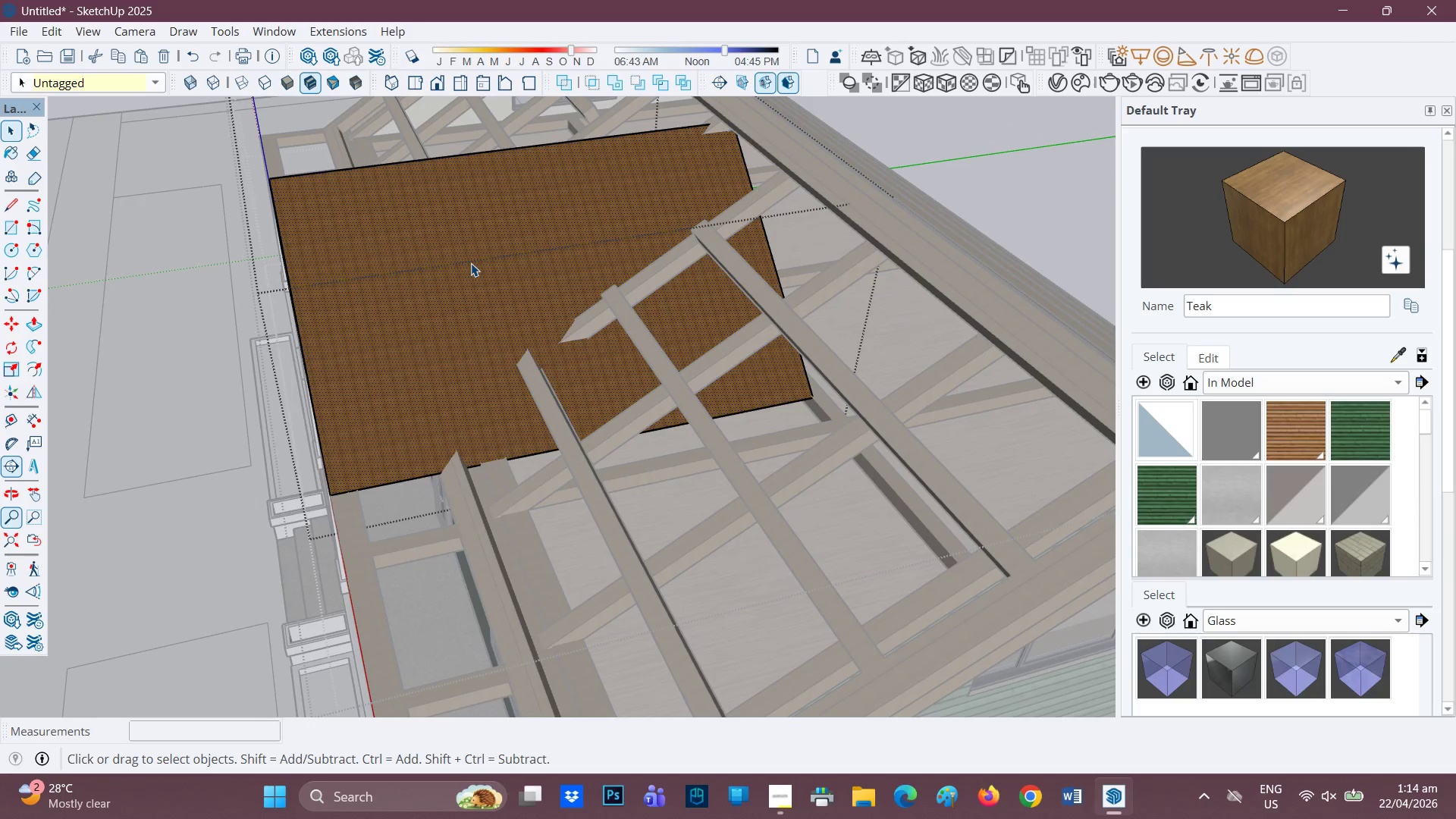 
key(F)
 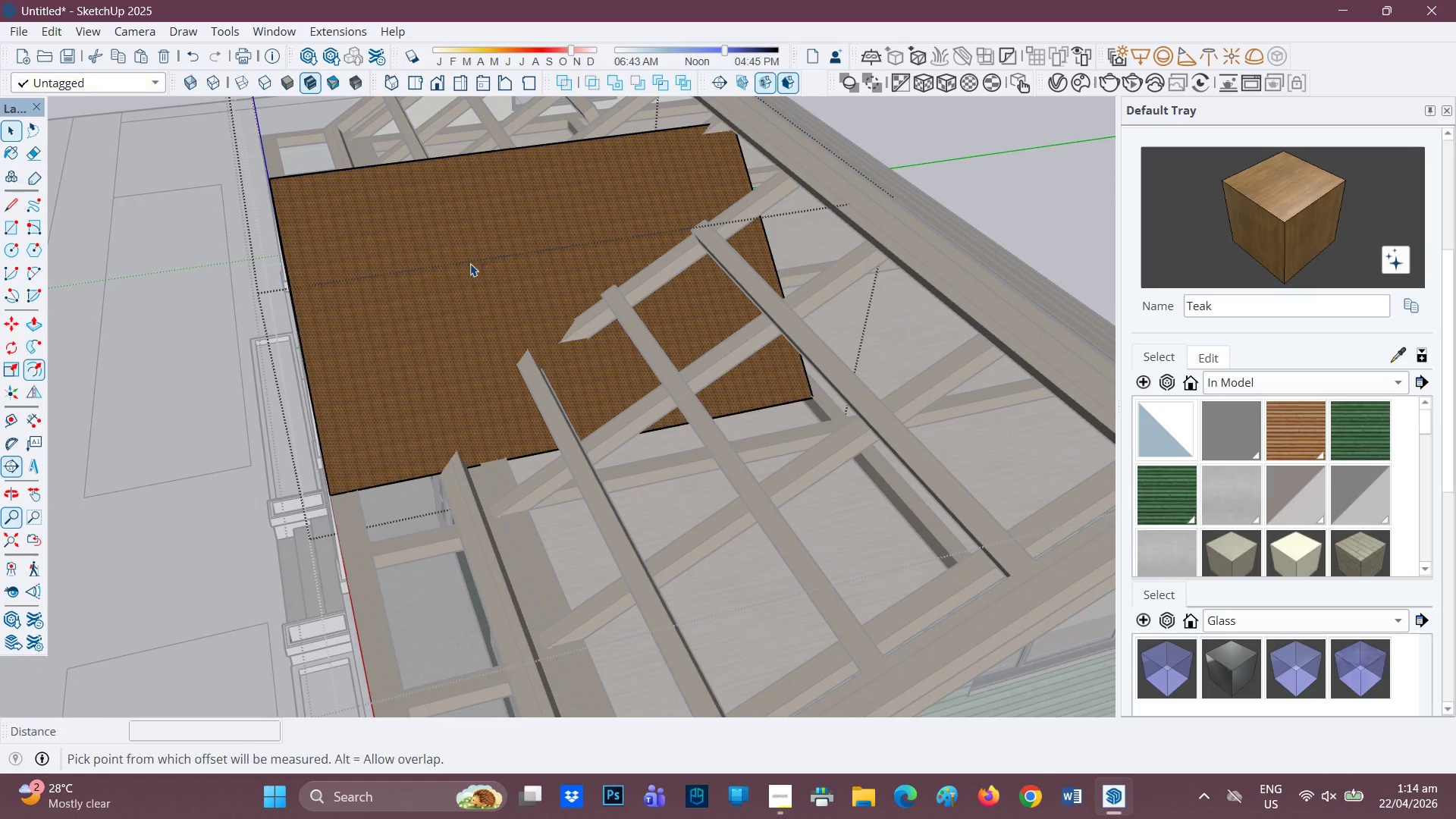 
left_click([471, 263])
 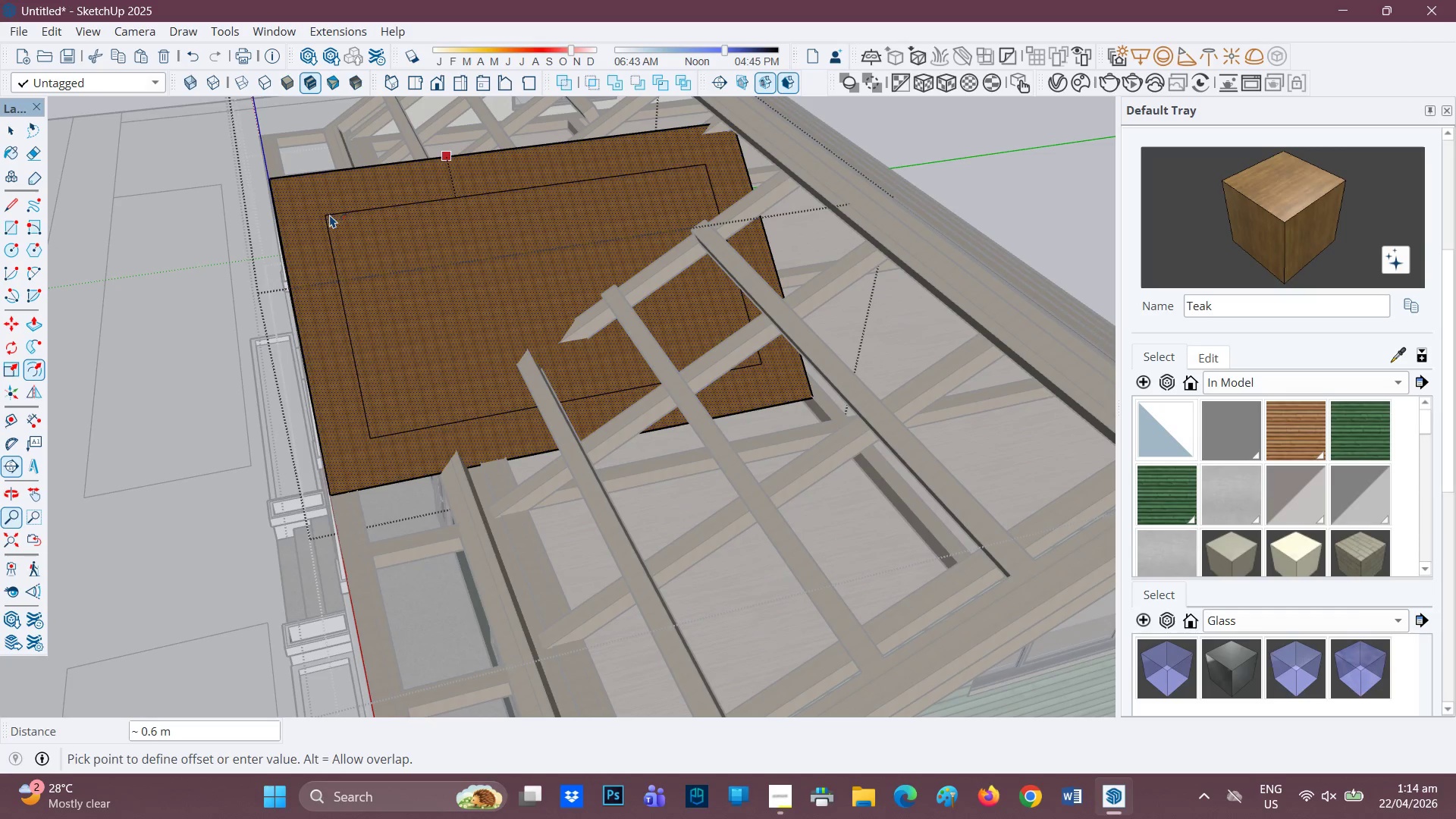 
key(Period)
 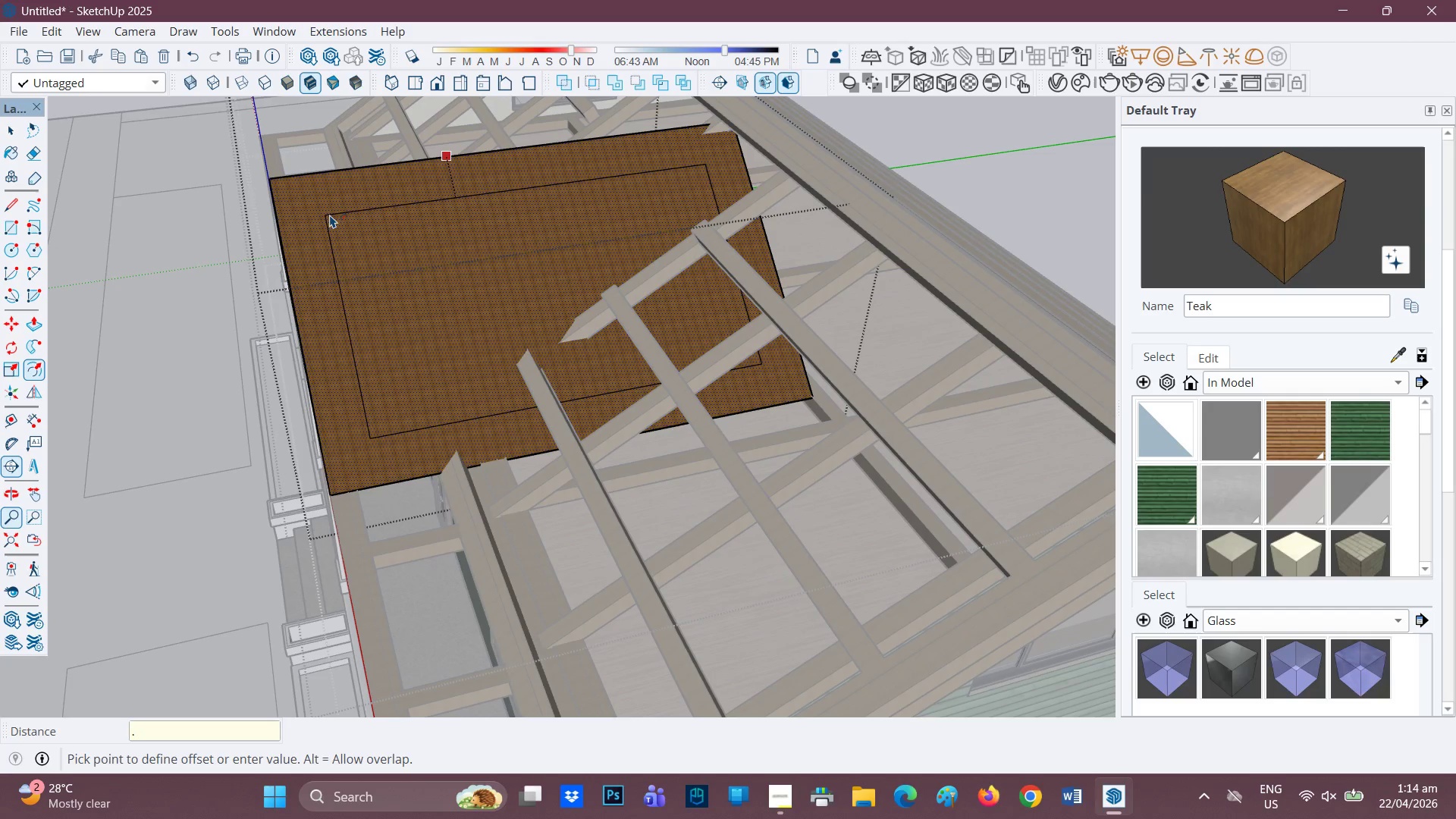 
key(2)
 